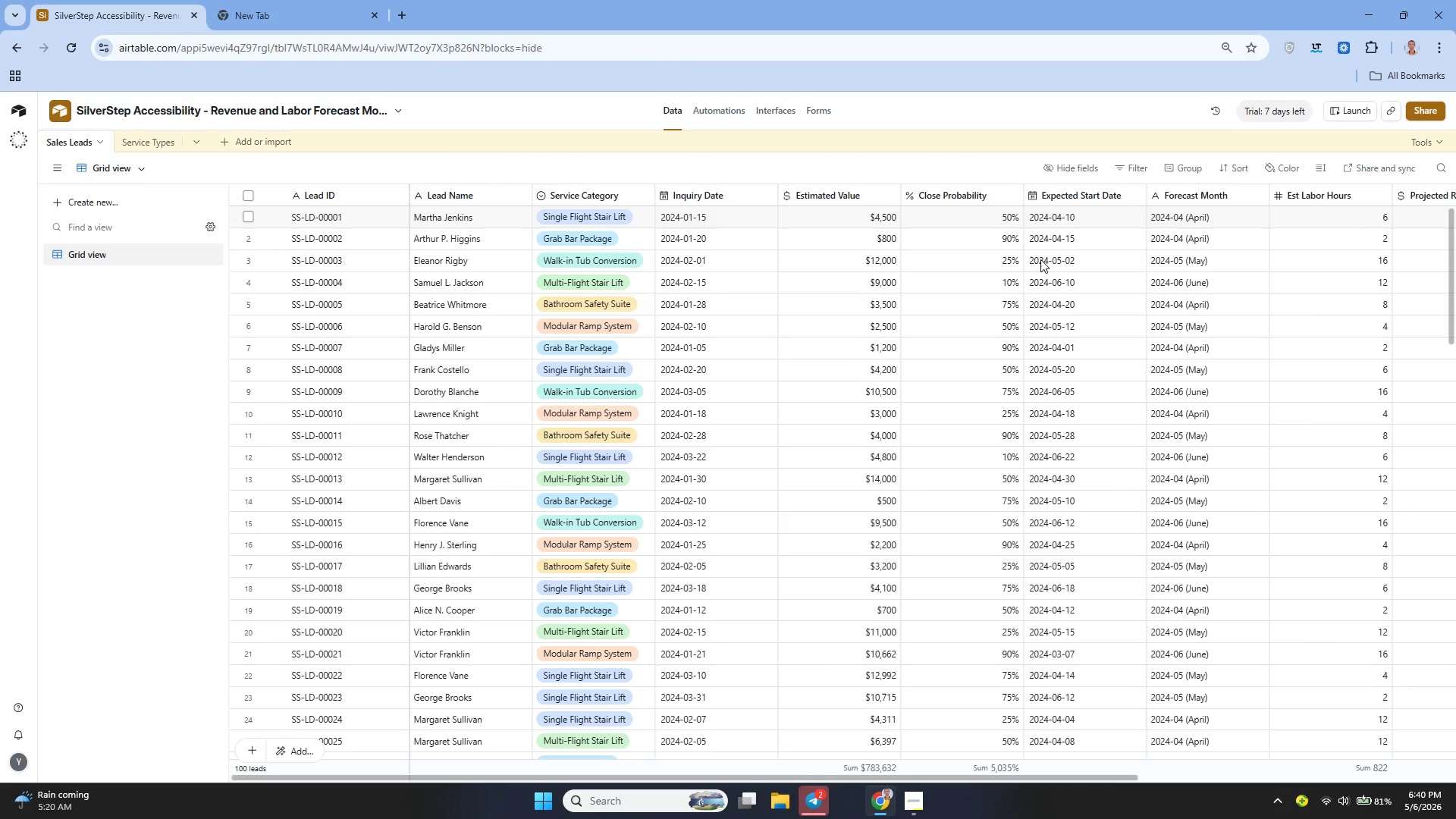 
left_click([1282, 216])
 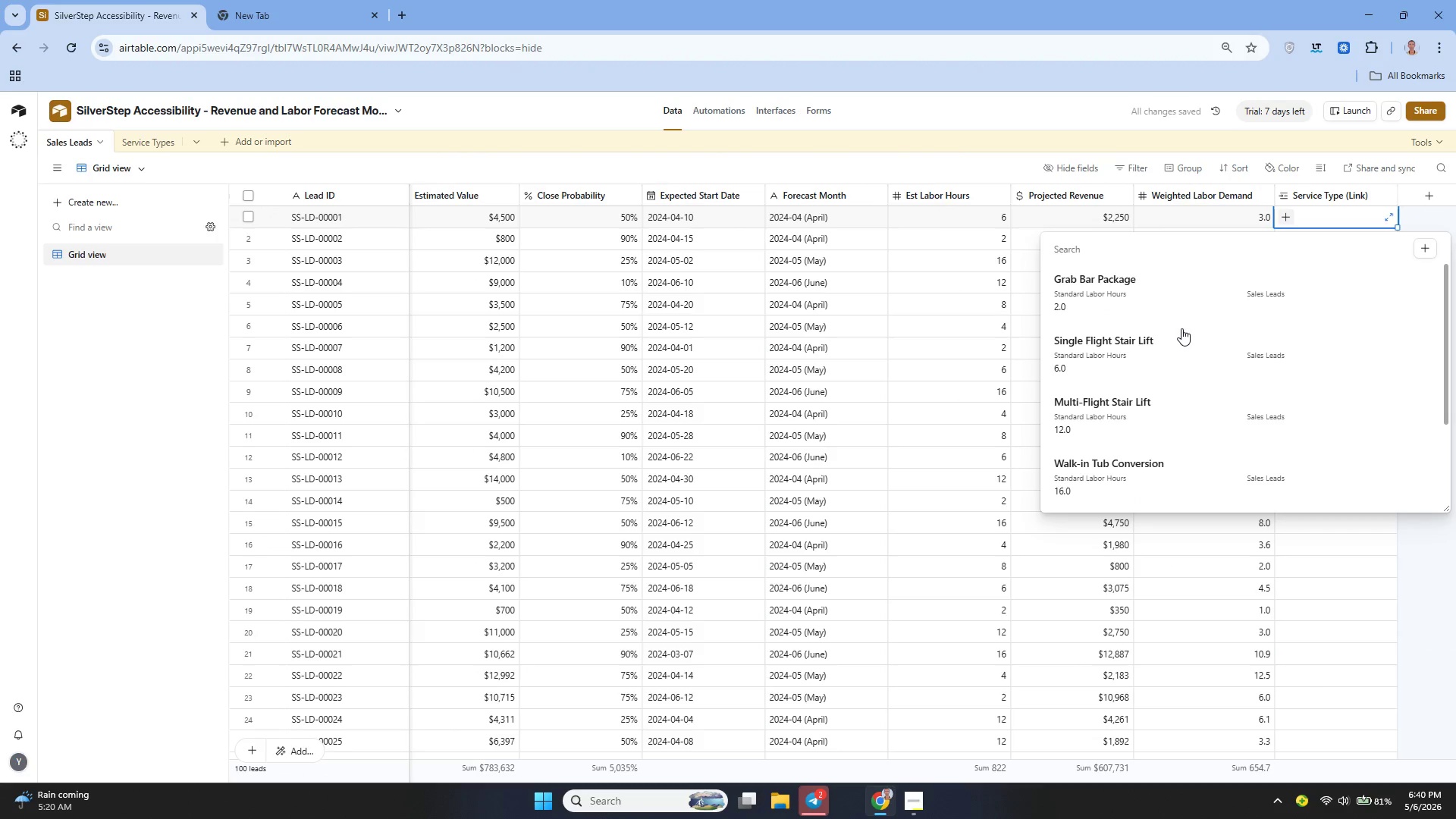 
left_click([1139, 362])
 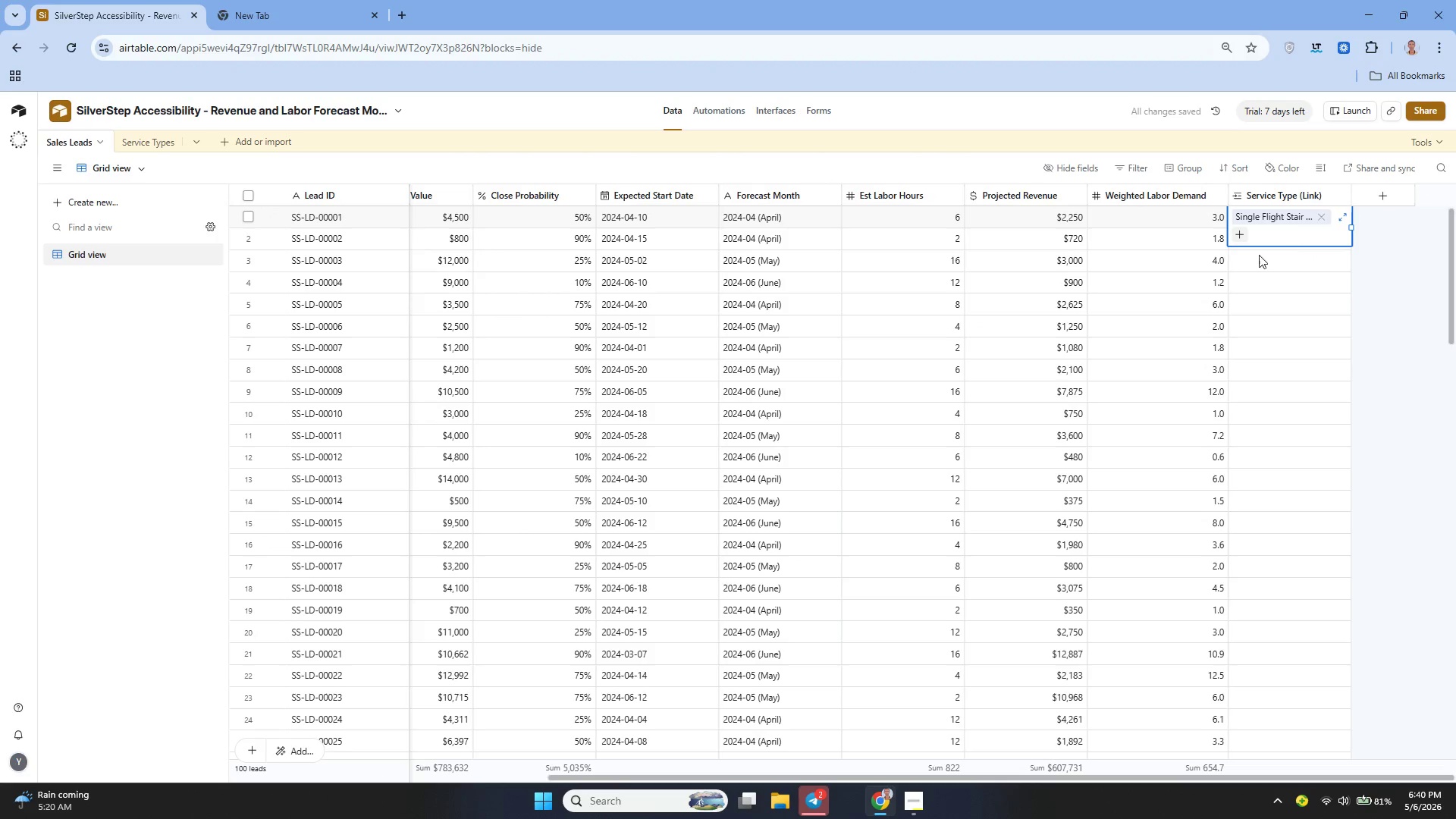 
left_click([1240, 265])
 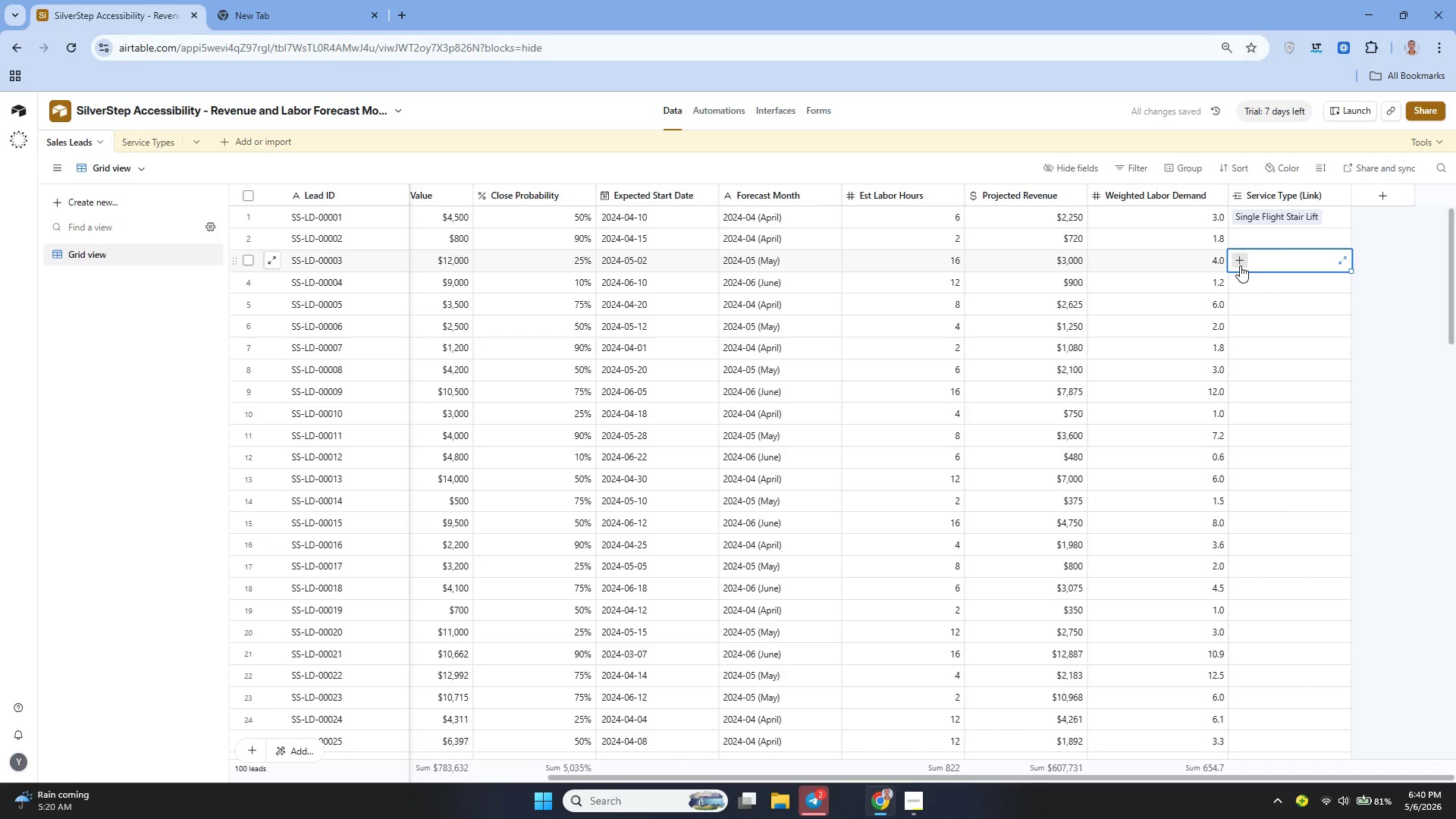 
left_click([1240, 265])
 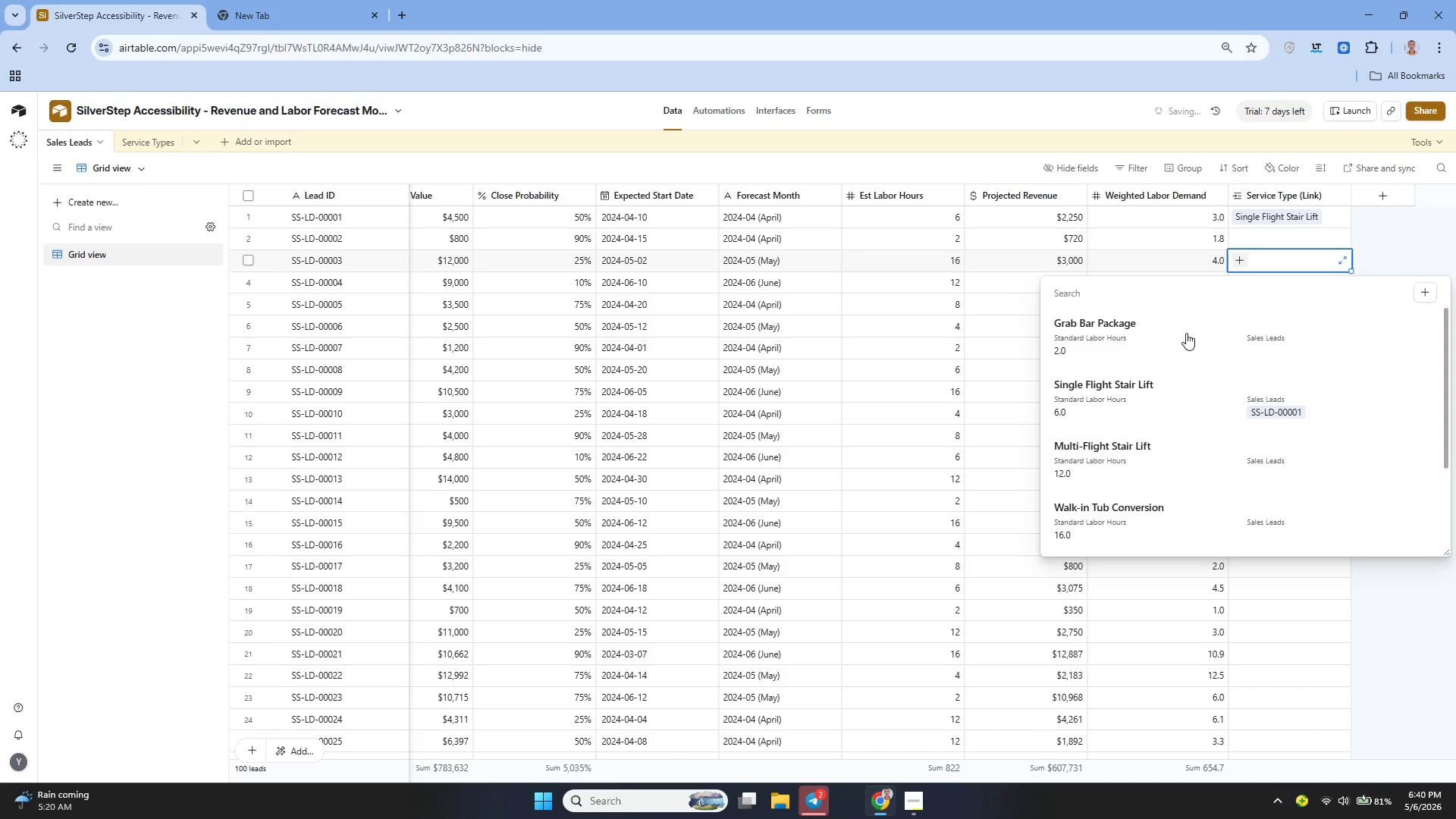 
left_click([1136, 326])
 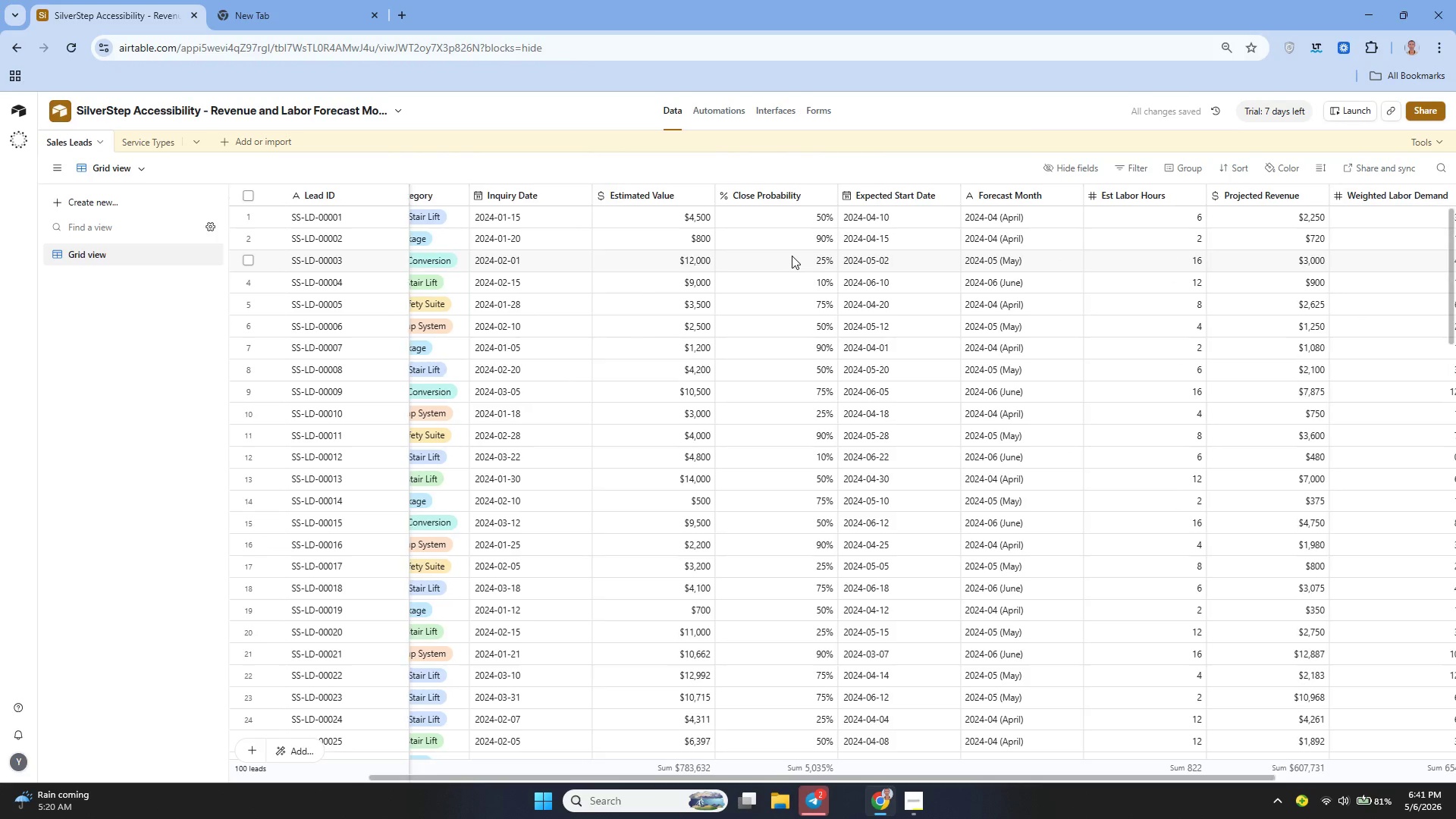 
wait(6.86)
 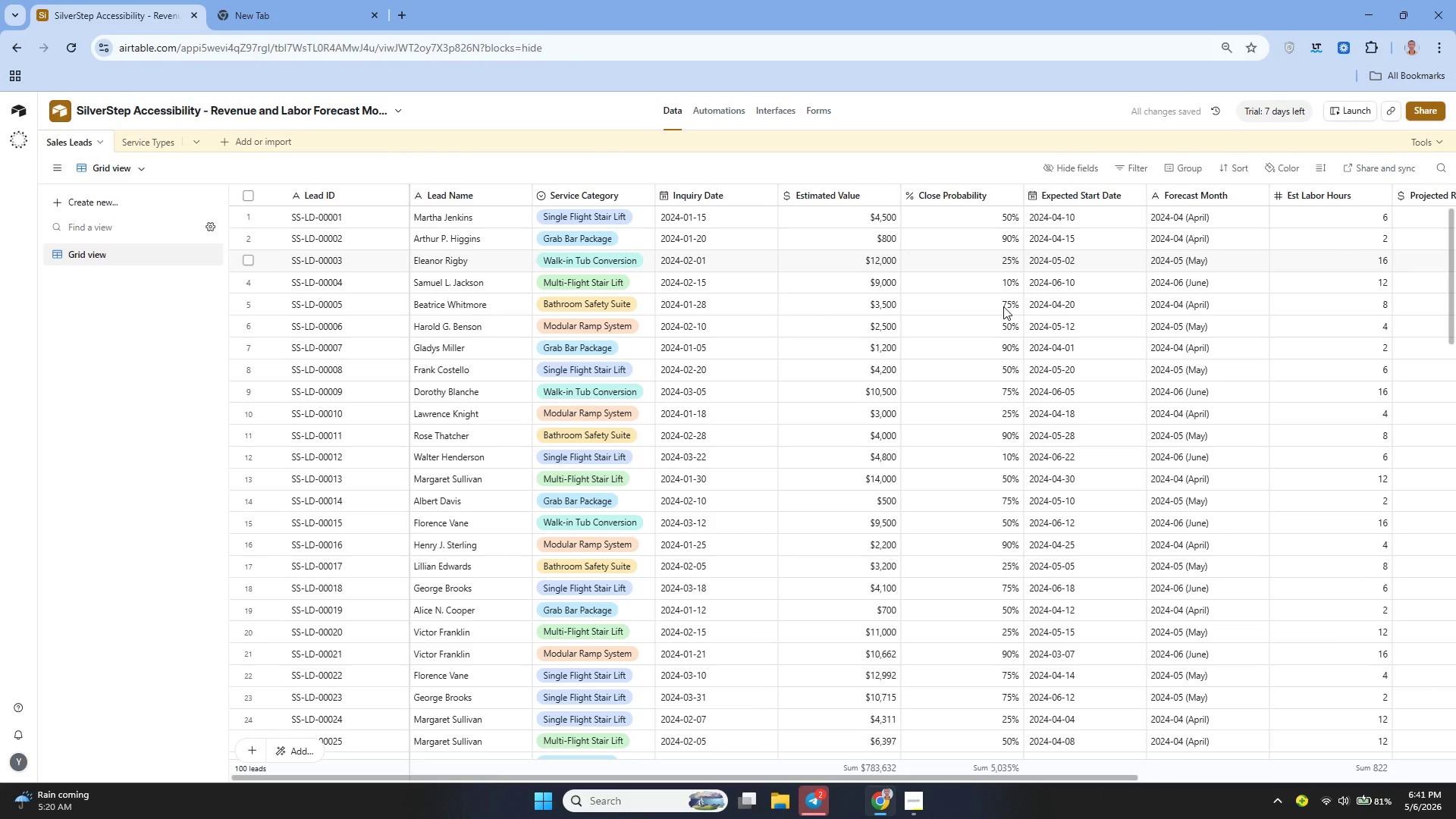 
left_click([1300, 283])
 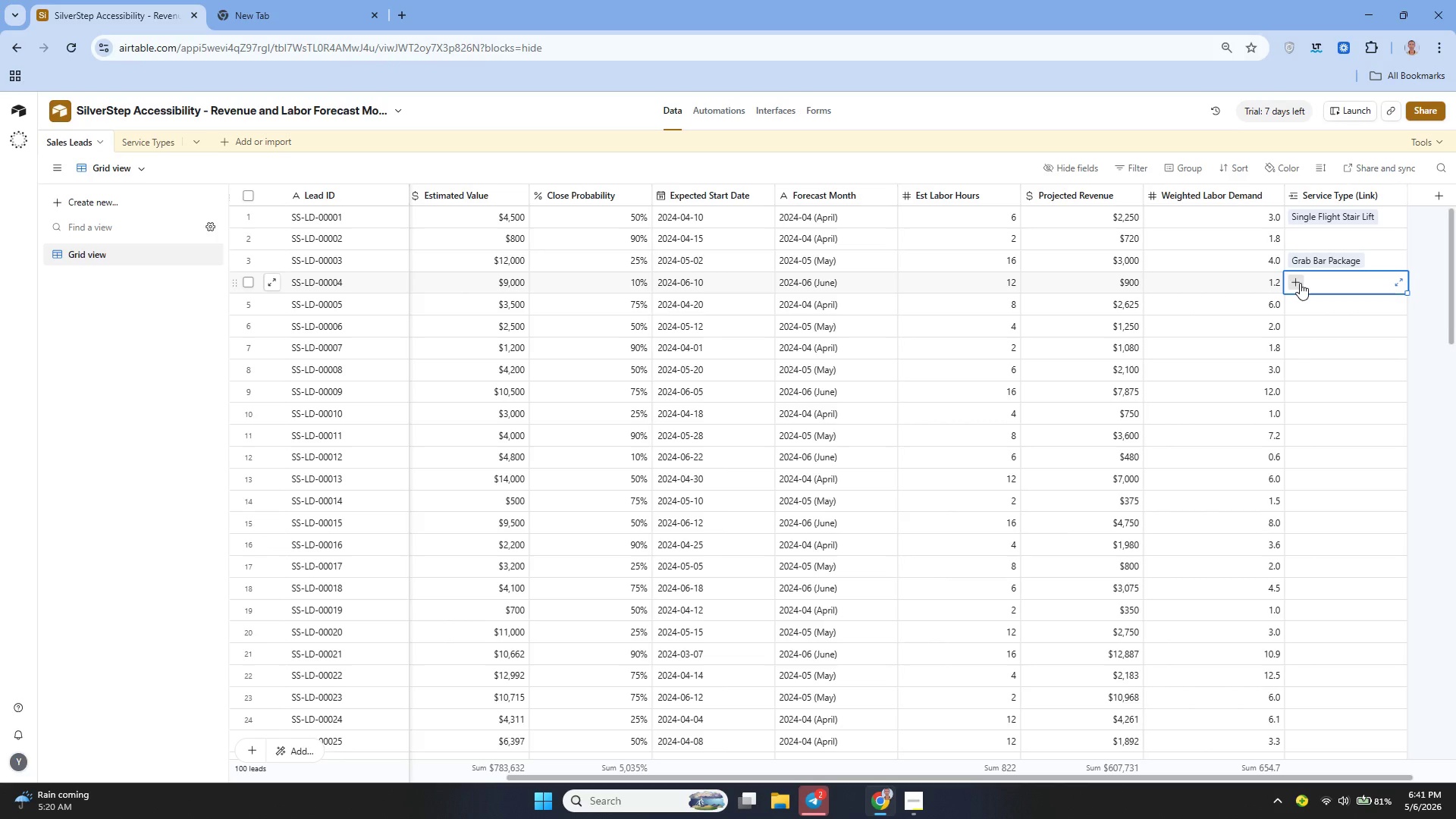 
left_click([1300, 283])
 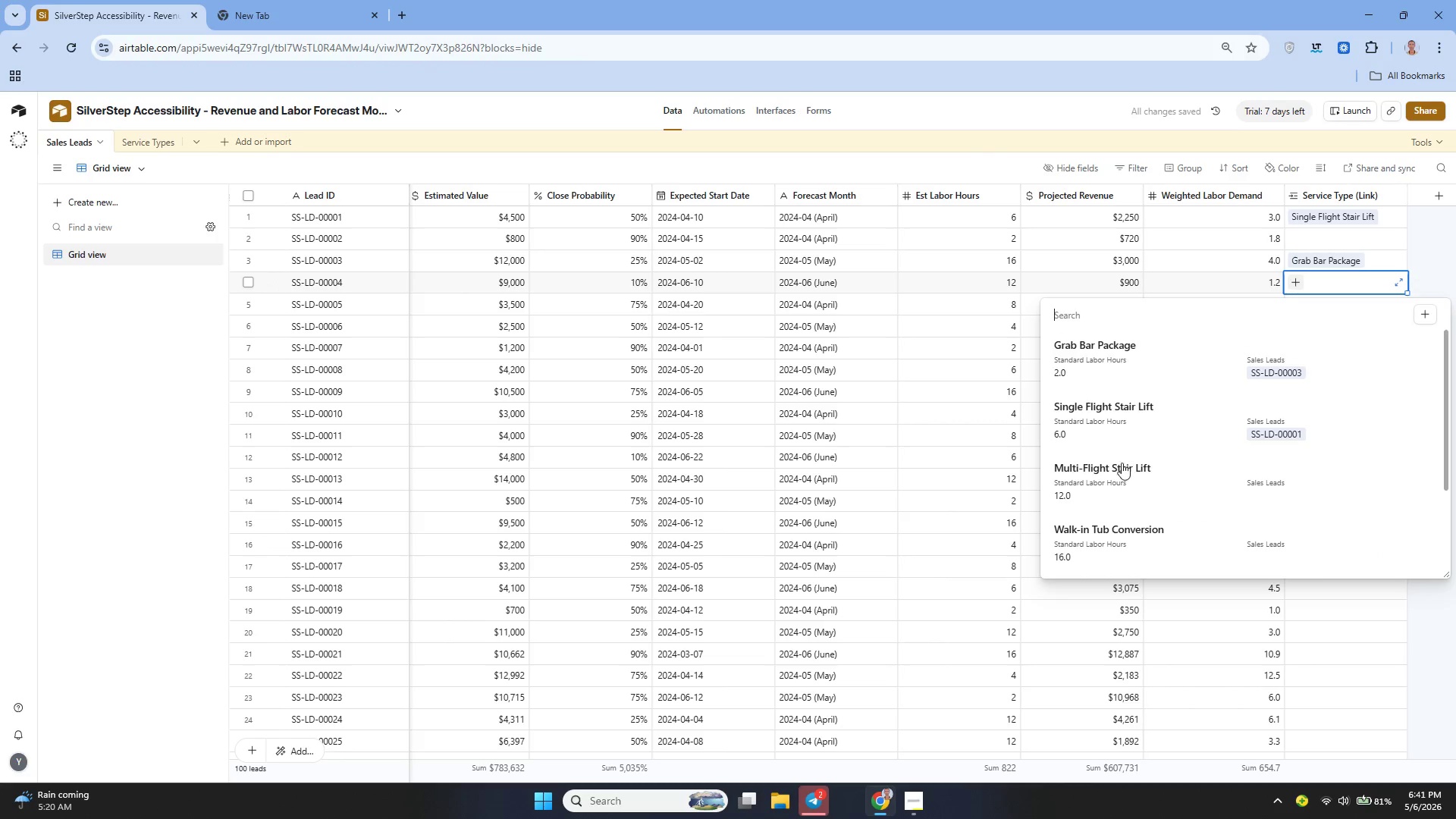 
left_click([1109, 544])
 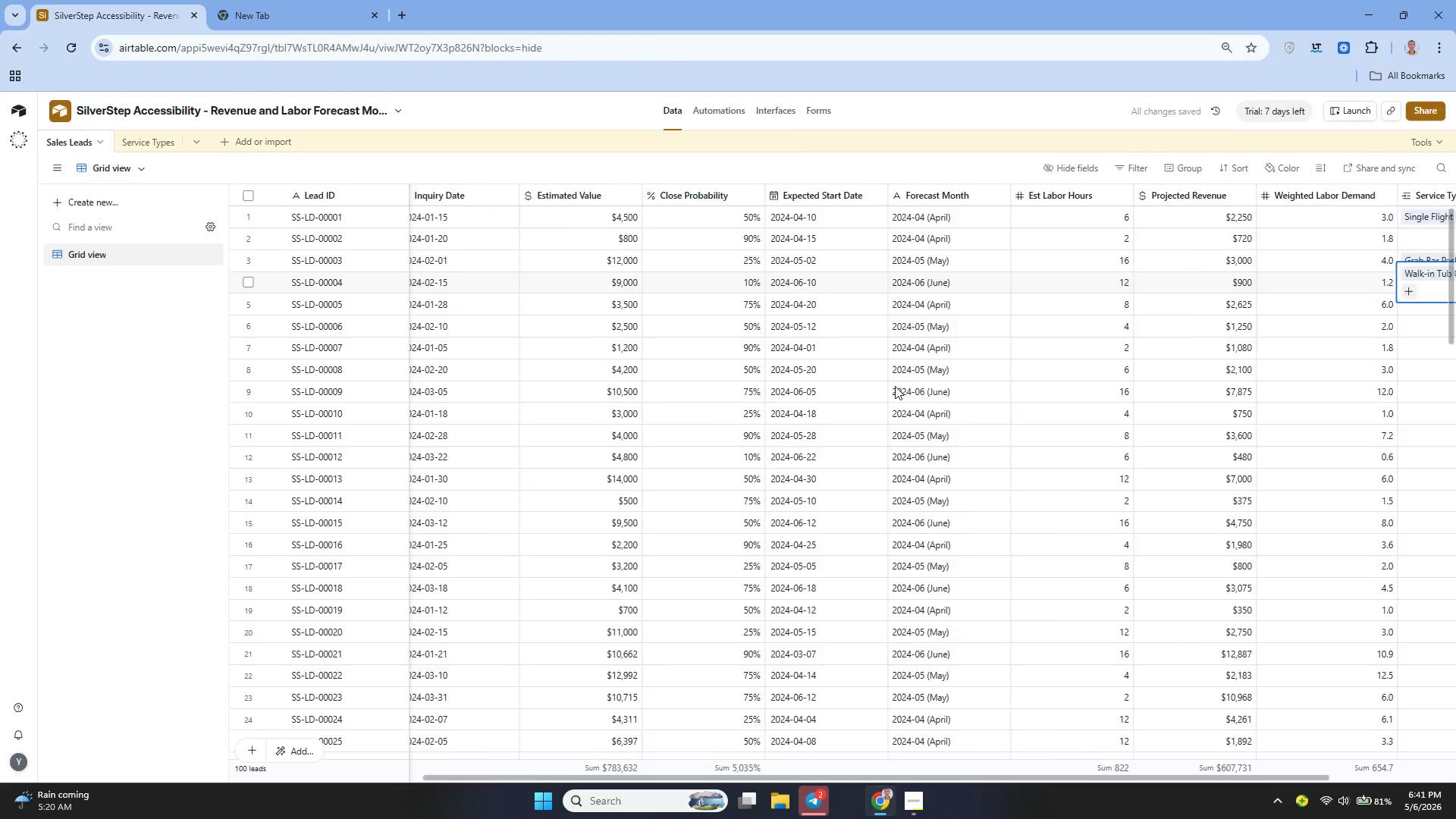 
left_click([1287, 302])
 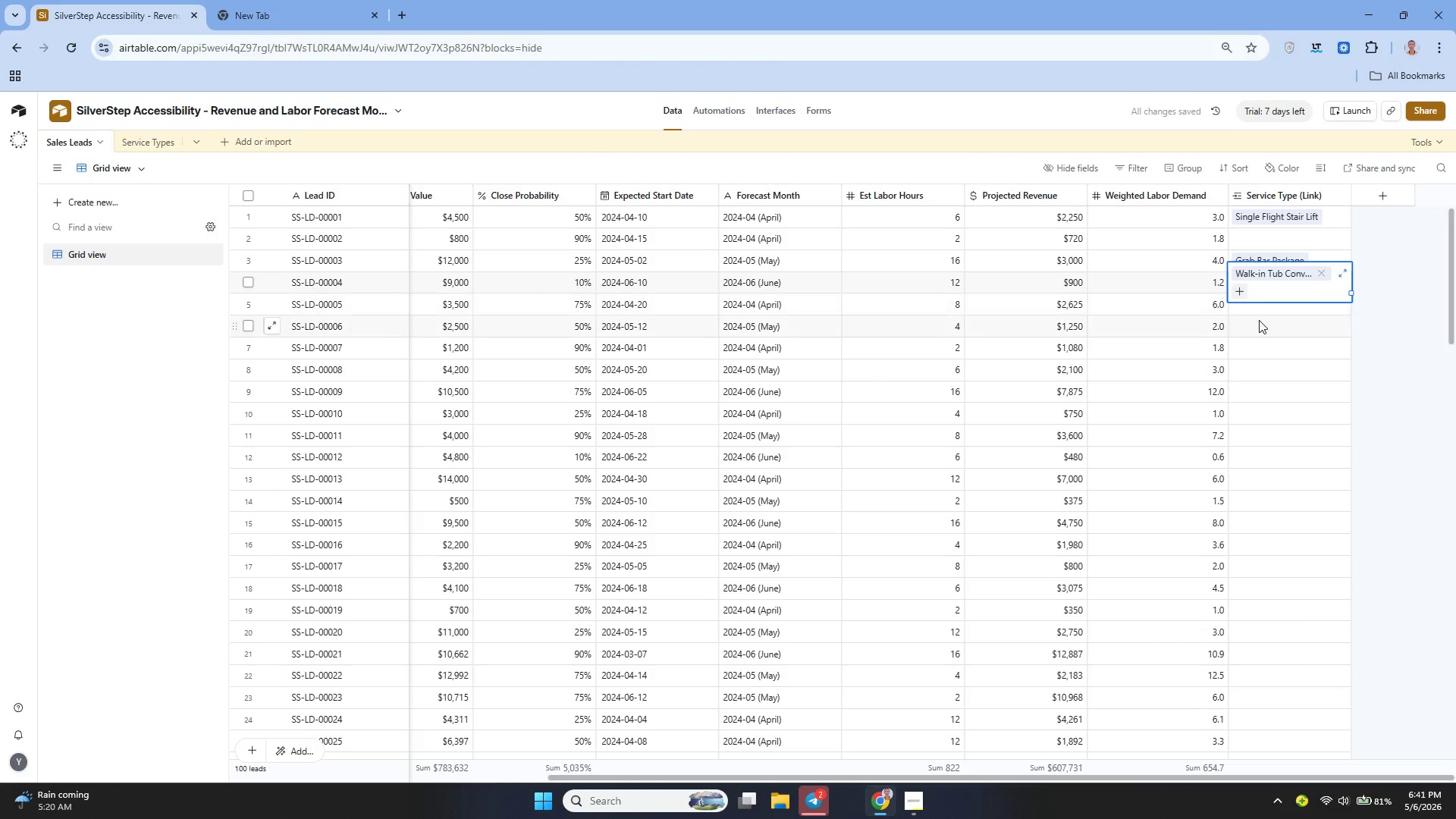 
left_click([1259, 320])
 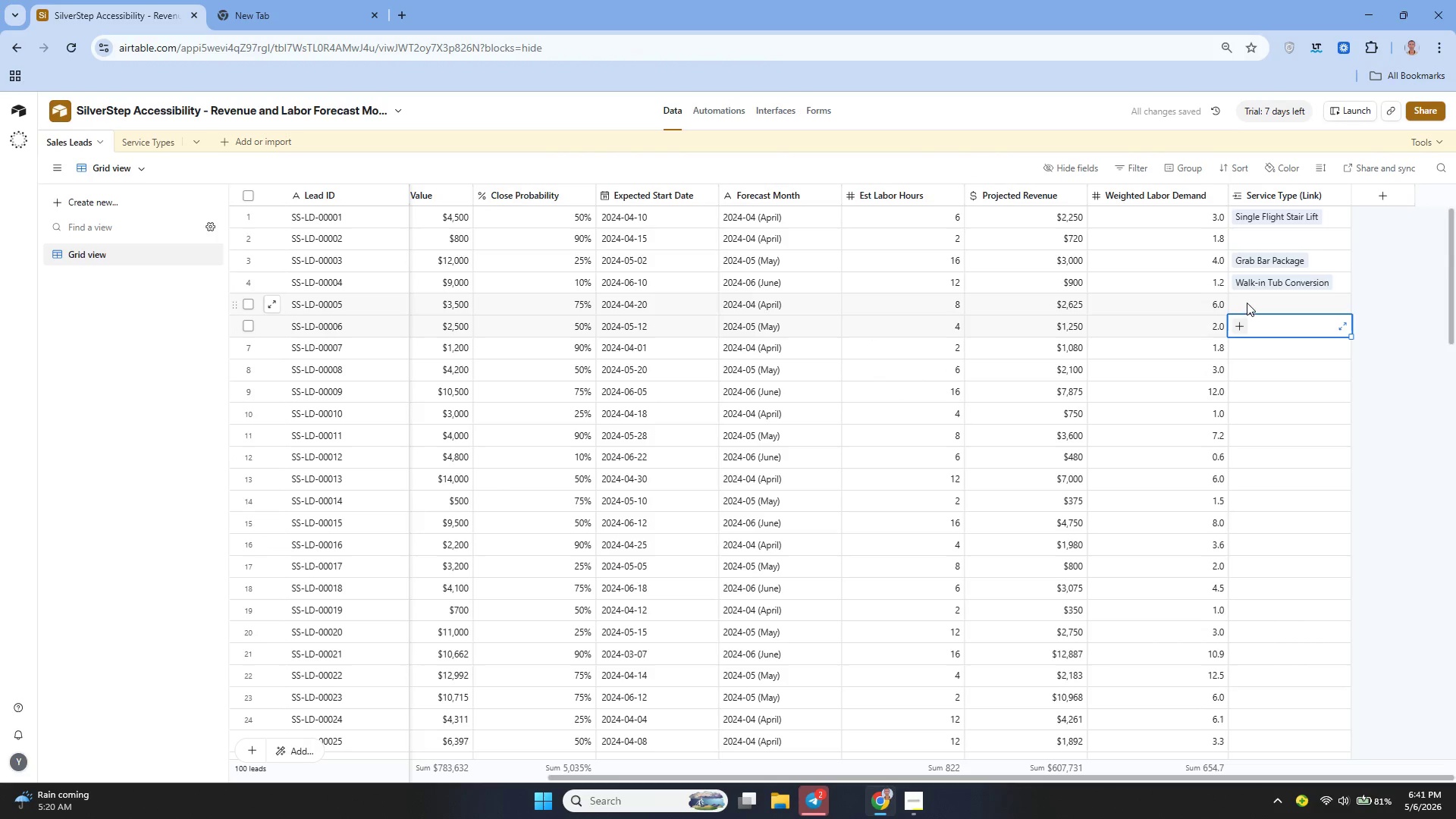 
left_click([1246, 302])
 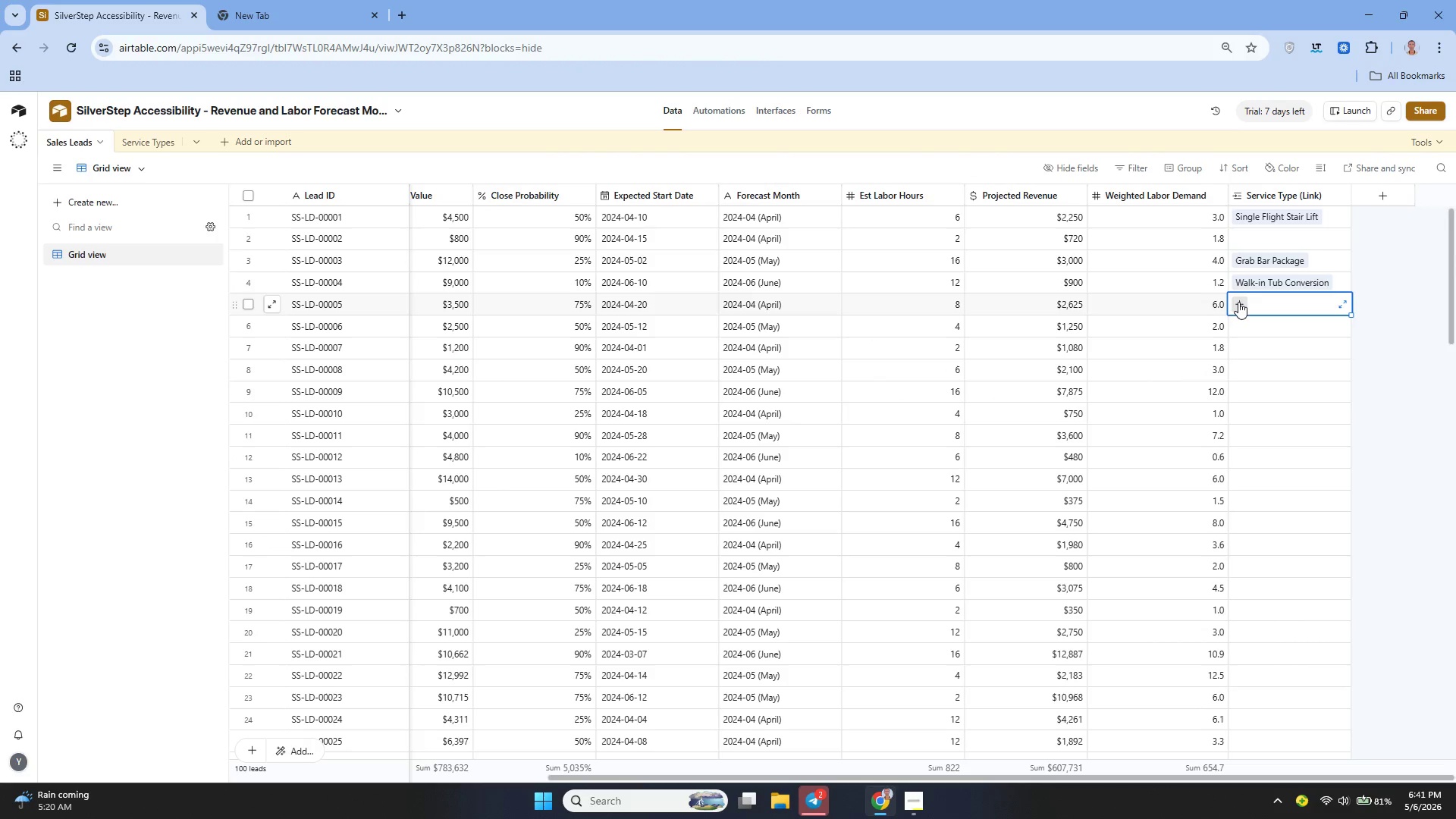 
left_click([1238, 302])
 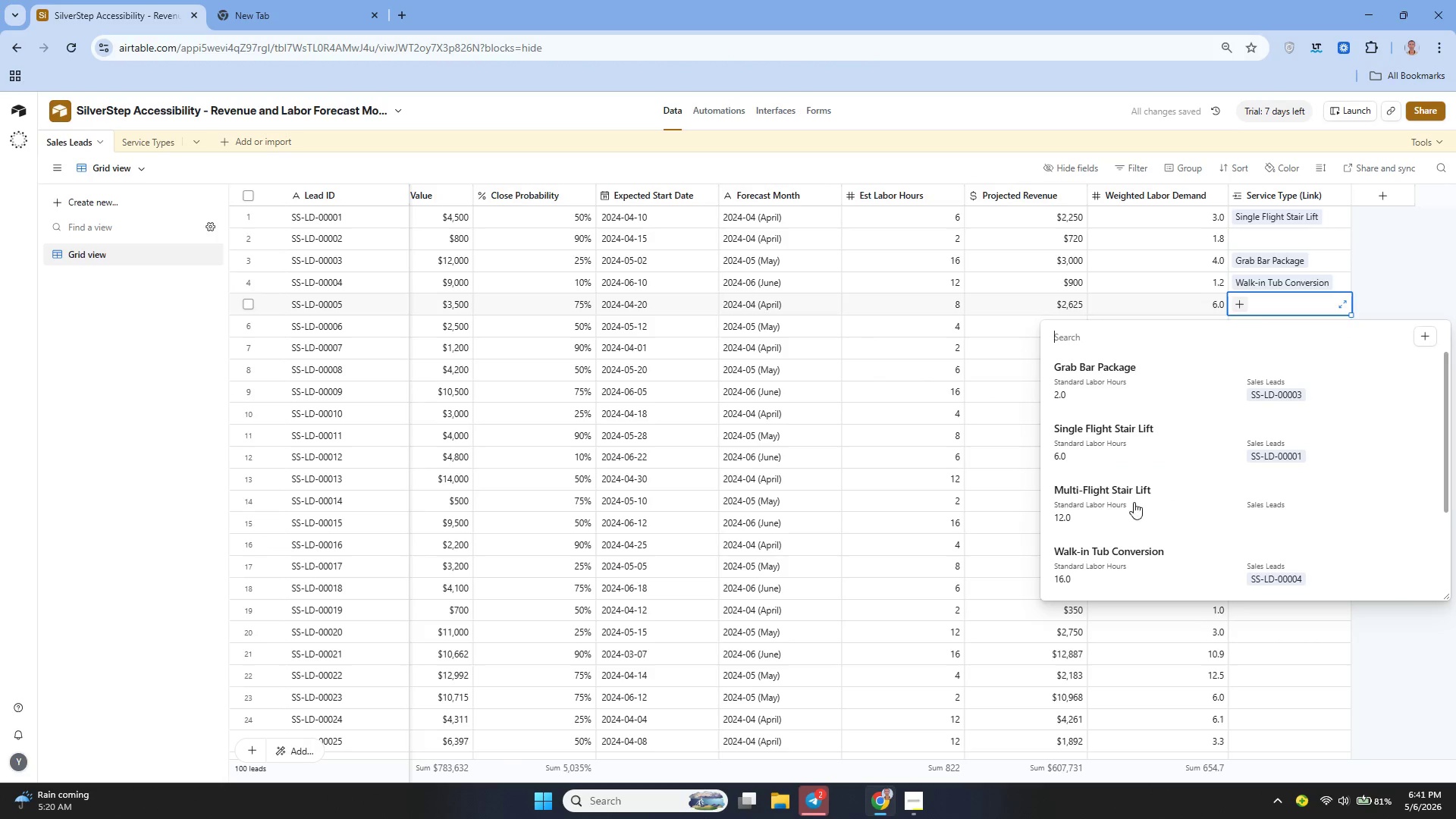 
left_click([1122, 559])
 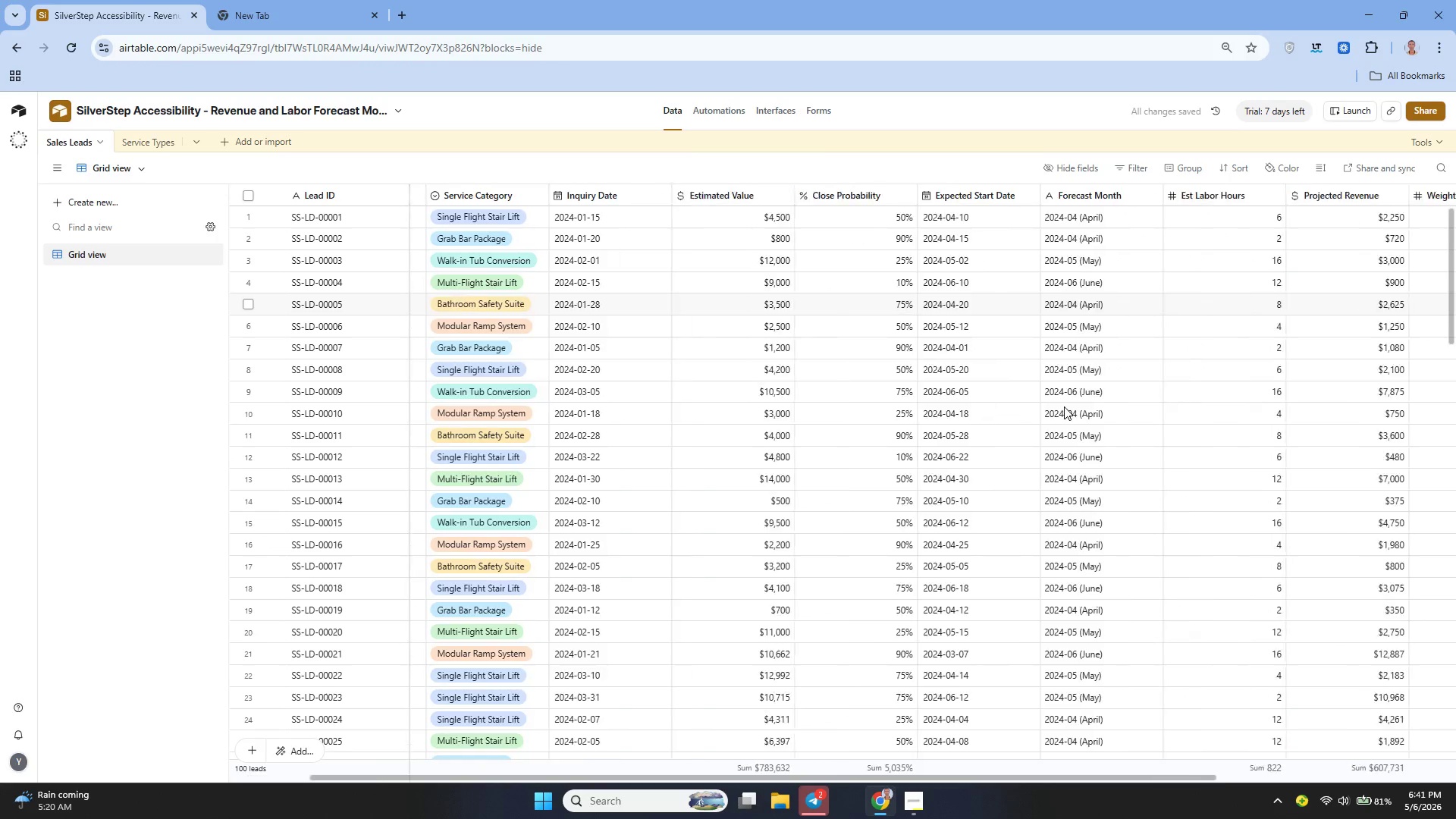 
wait(5.08)
 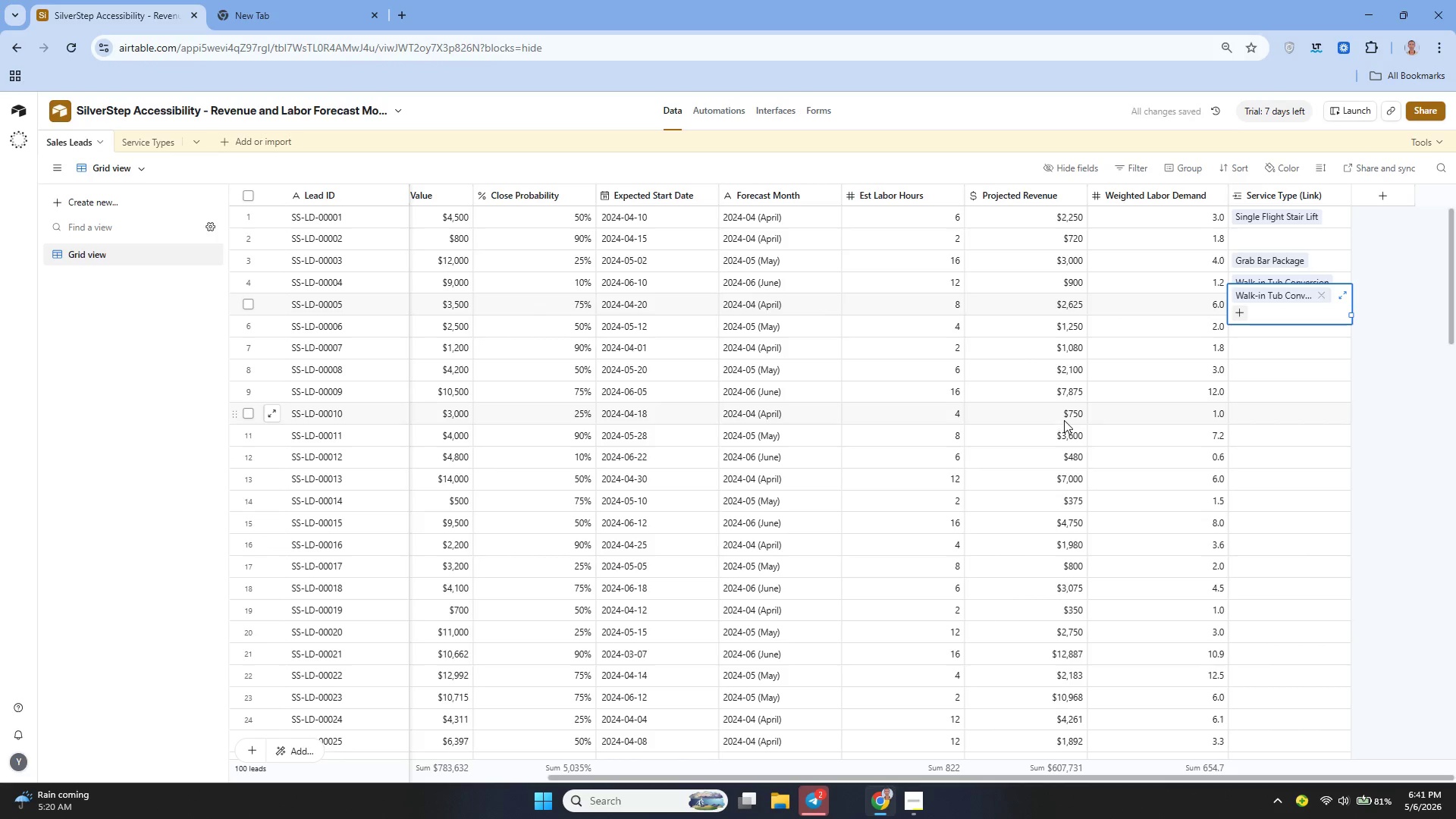 
left_click([1332, 332])
 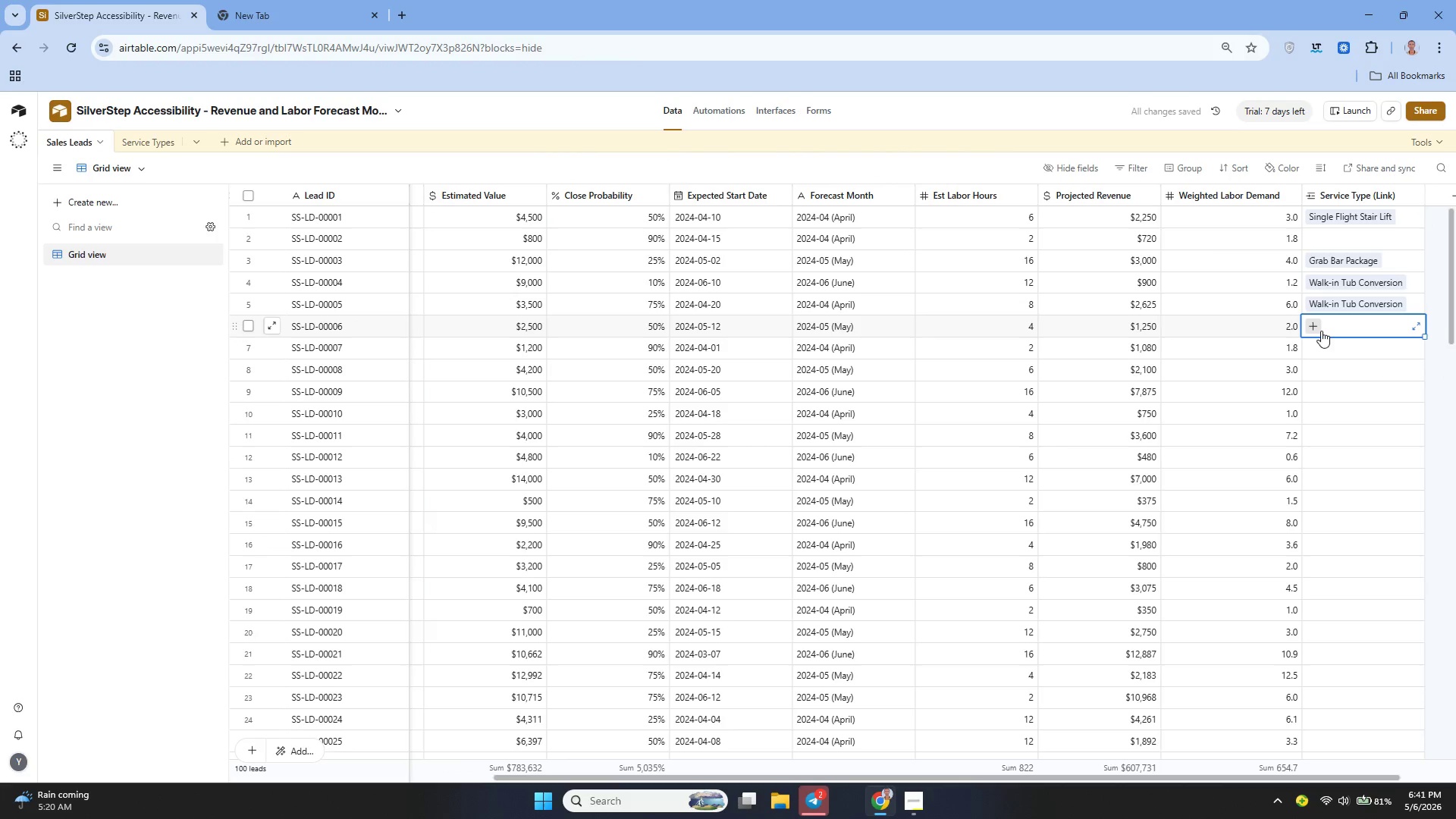 
left_click([1316, 329])
 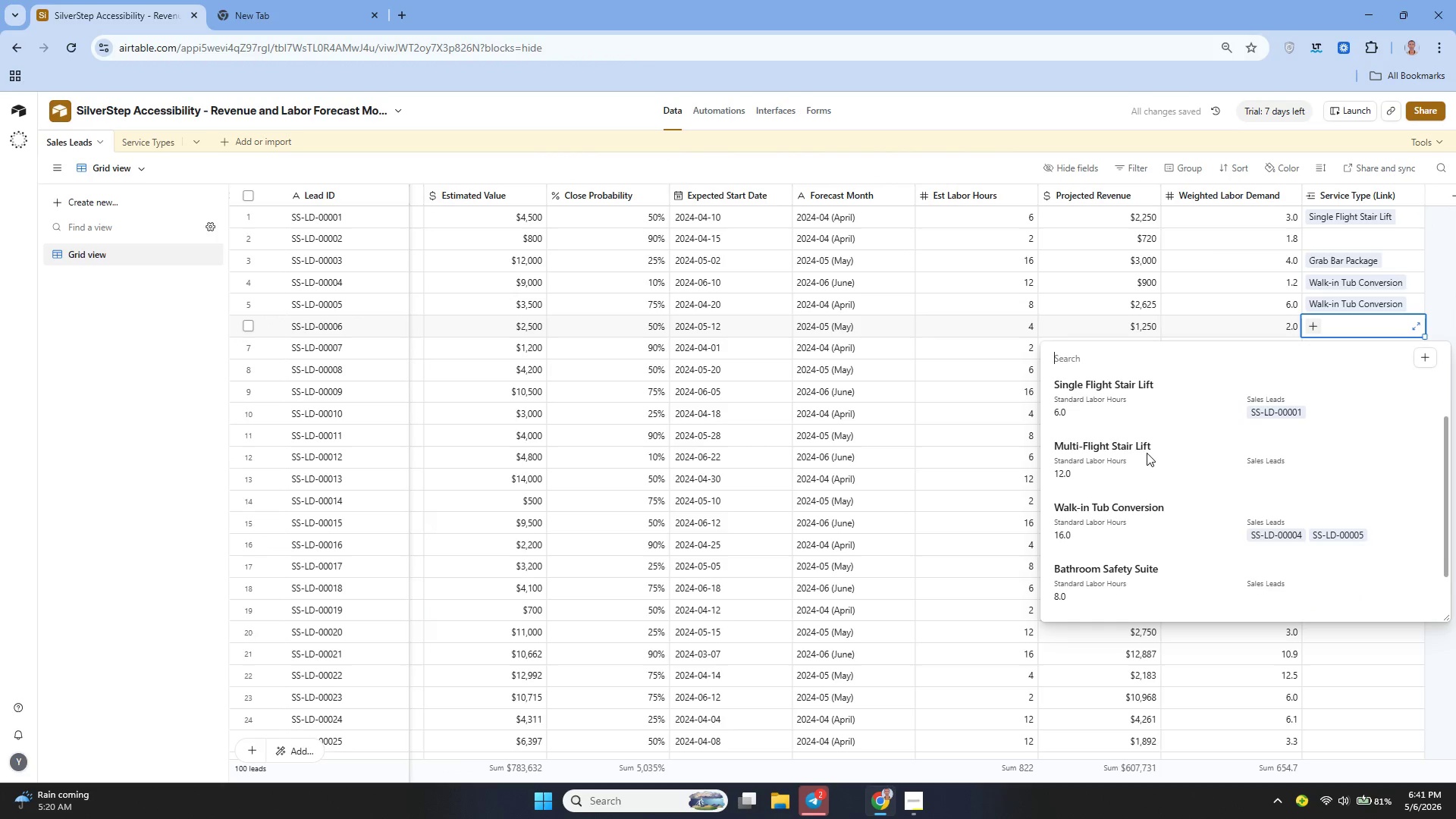 
left_click([1108, 572])
 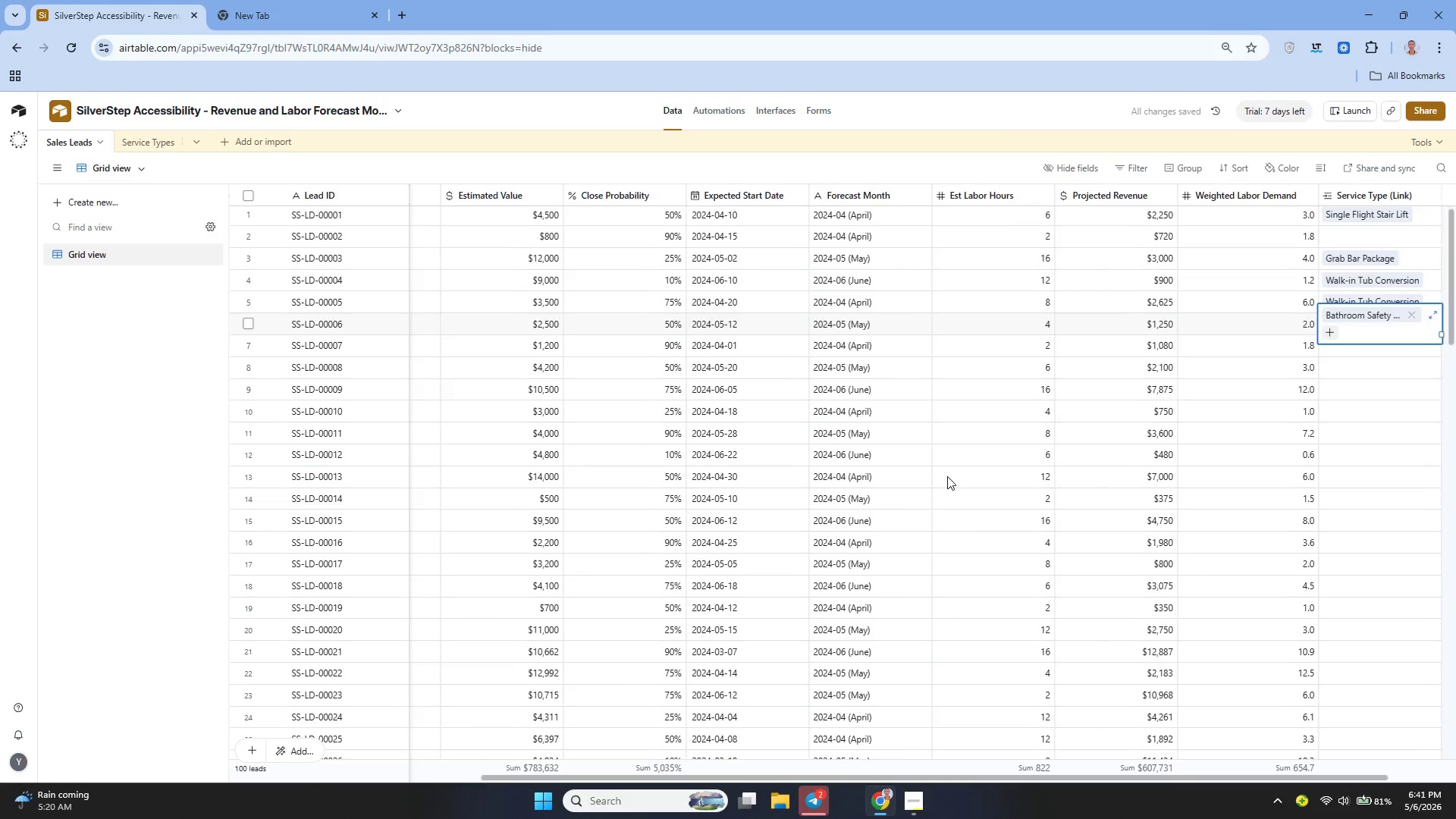 
left_click([1292, 353])
 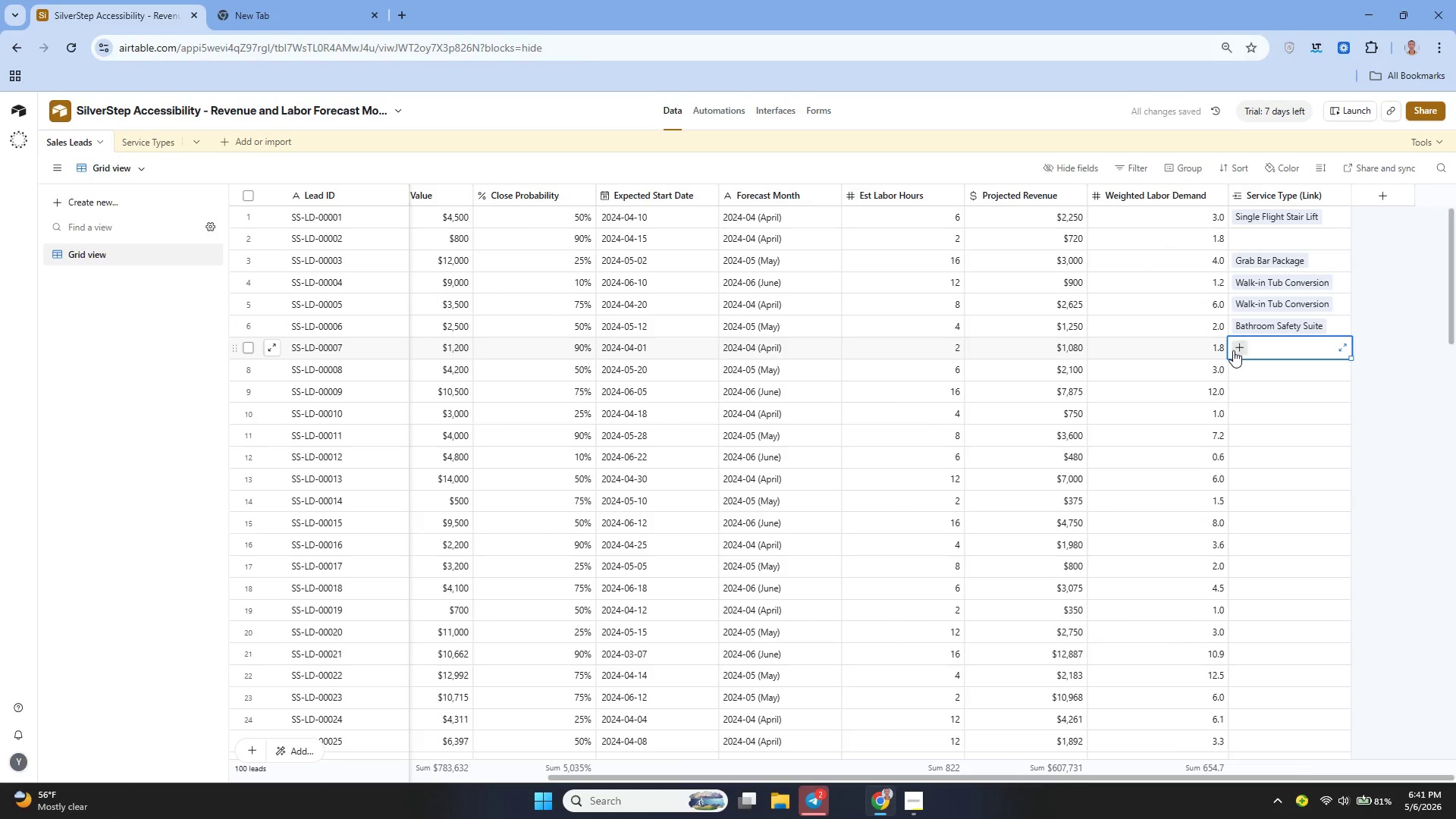 
left_click([1233, 349])
 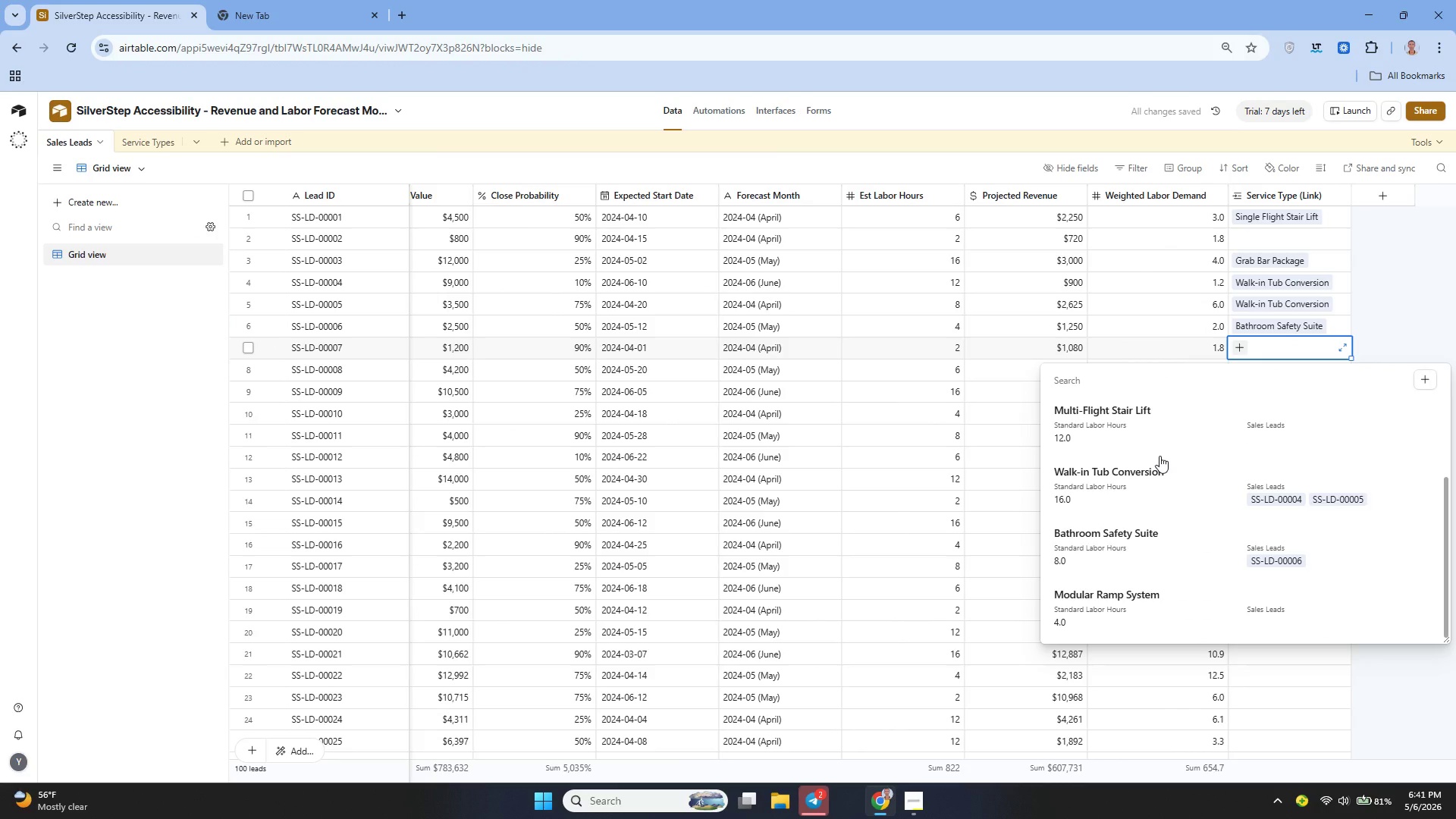 
left_click([1097, 621])
 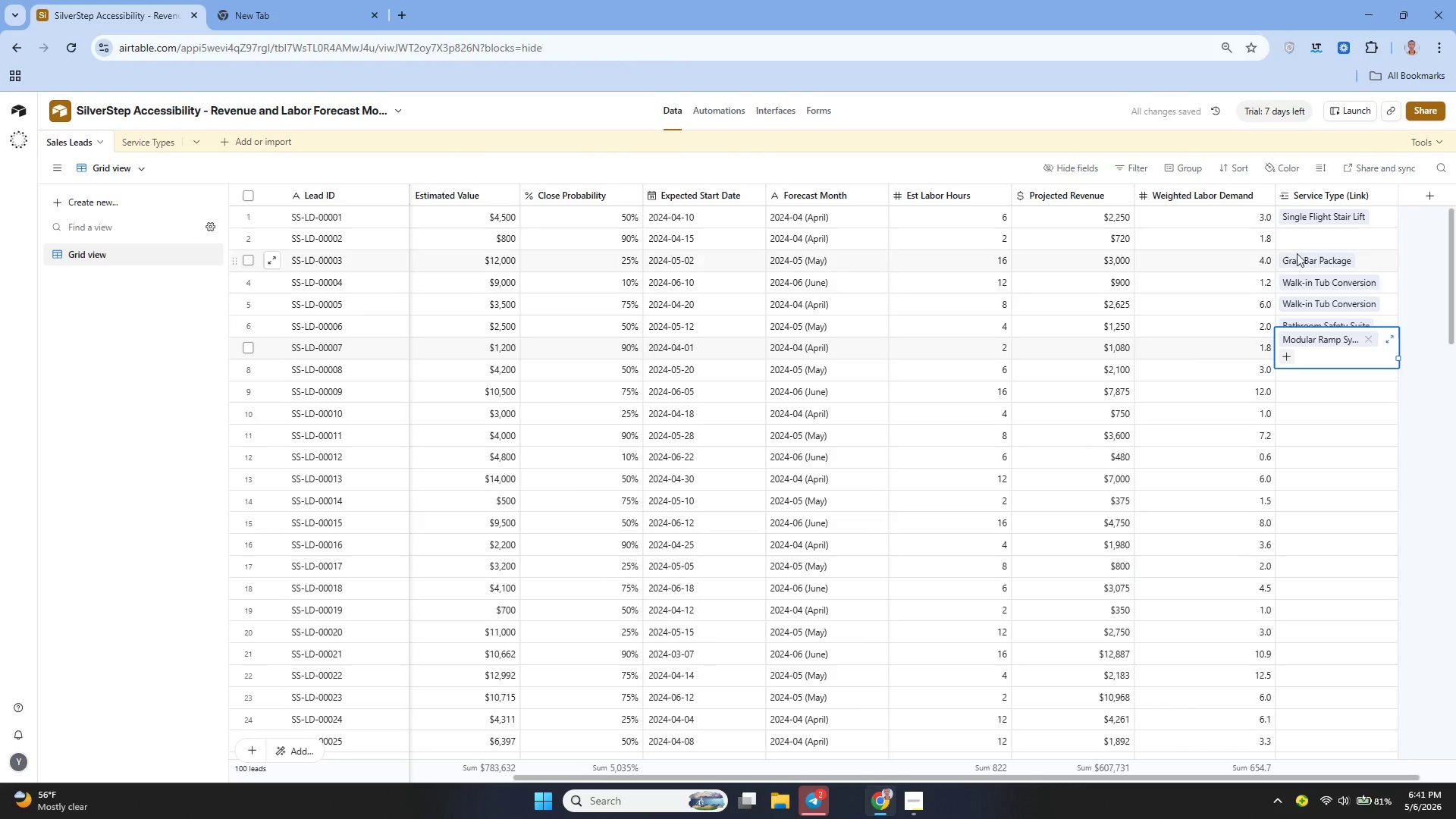 
left_click([1309, 235])
 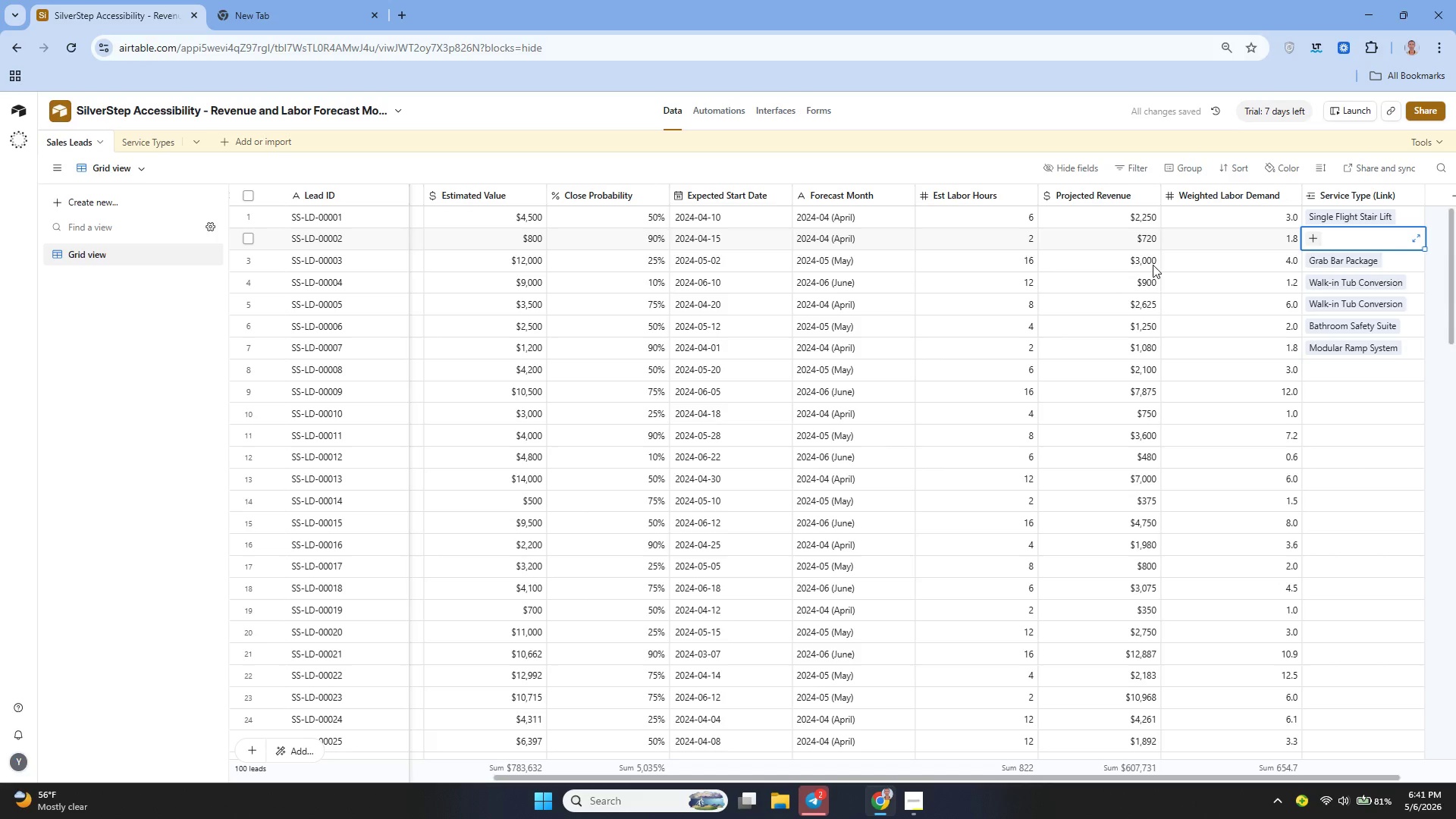 
left_click_drag(start_coordinate=[1314, 263], to_coordinate=[1331, 341])
 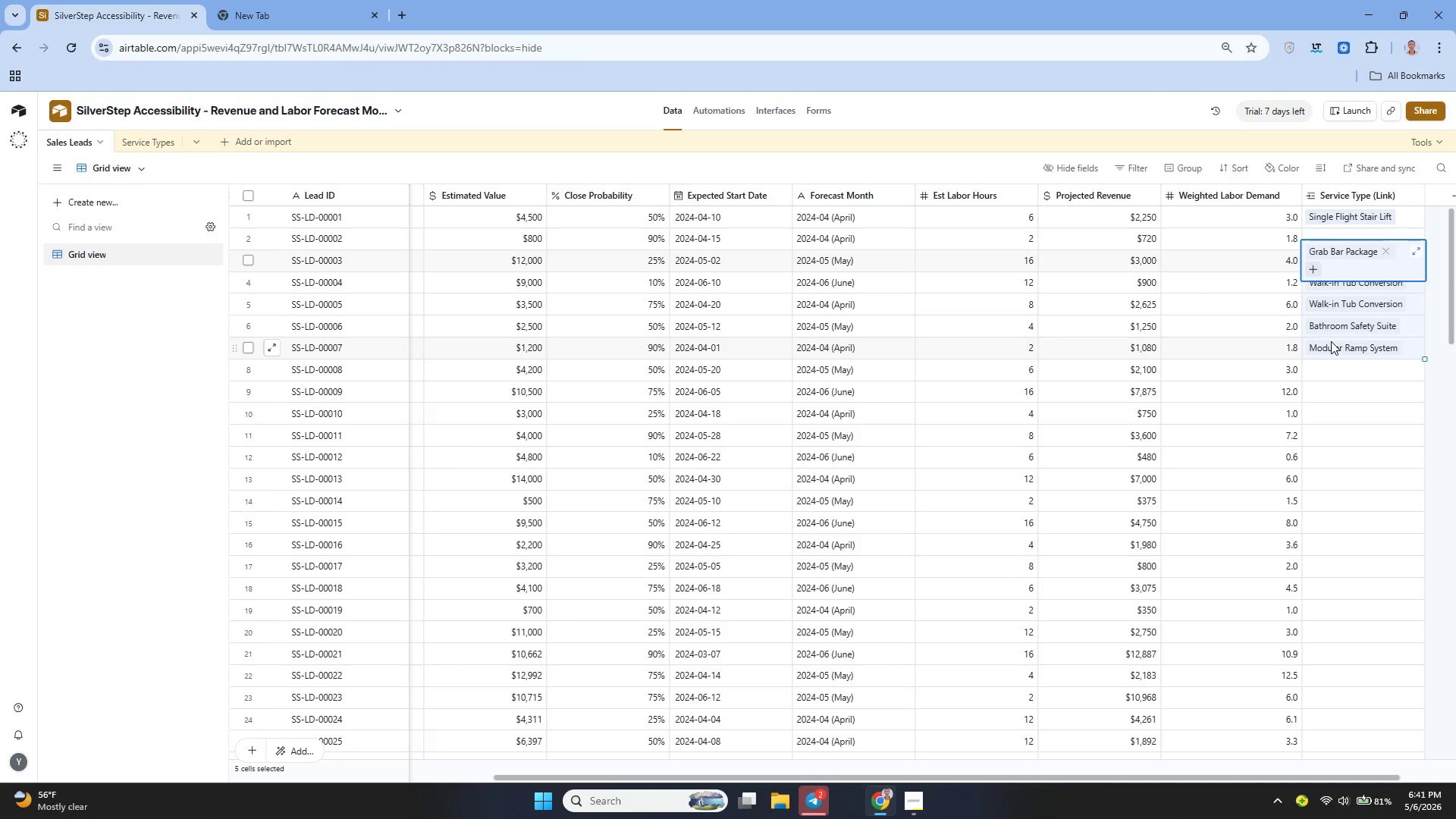 
key(Control+X)
 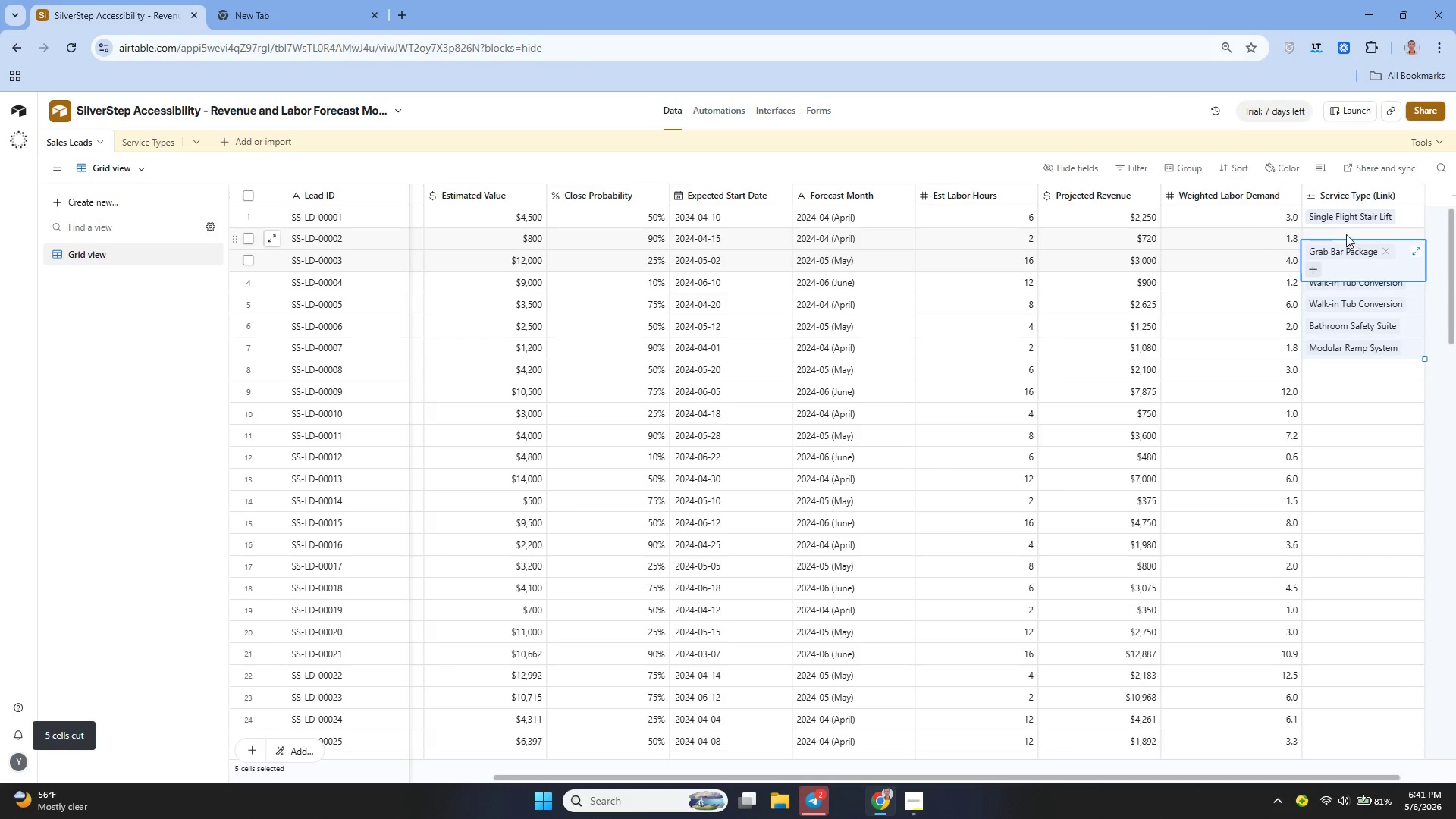 
left_click([1344, 232])
 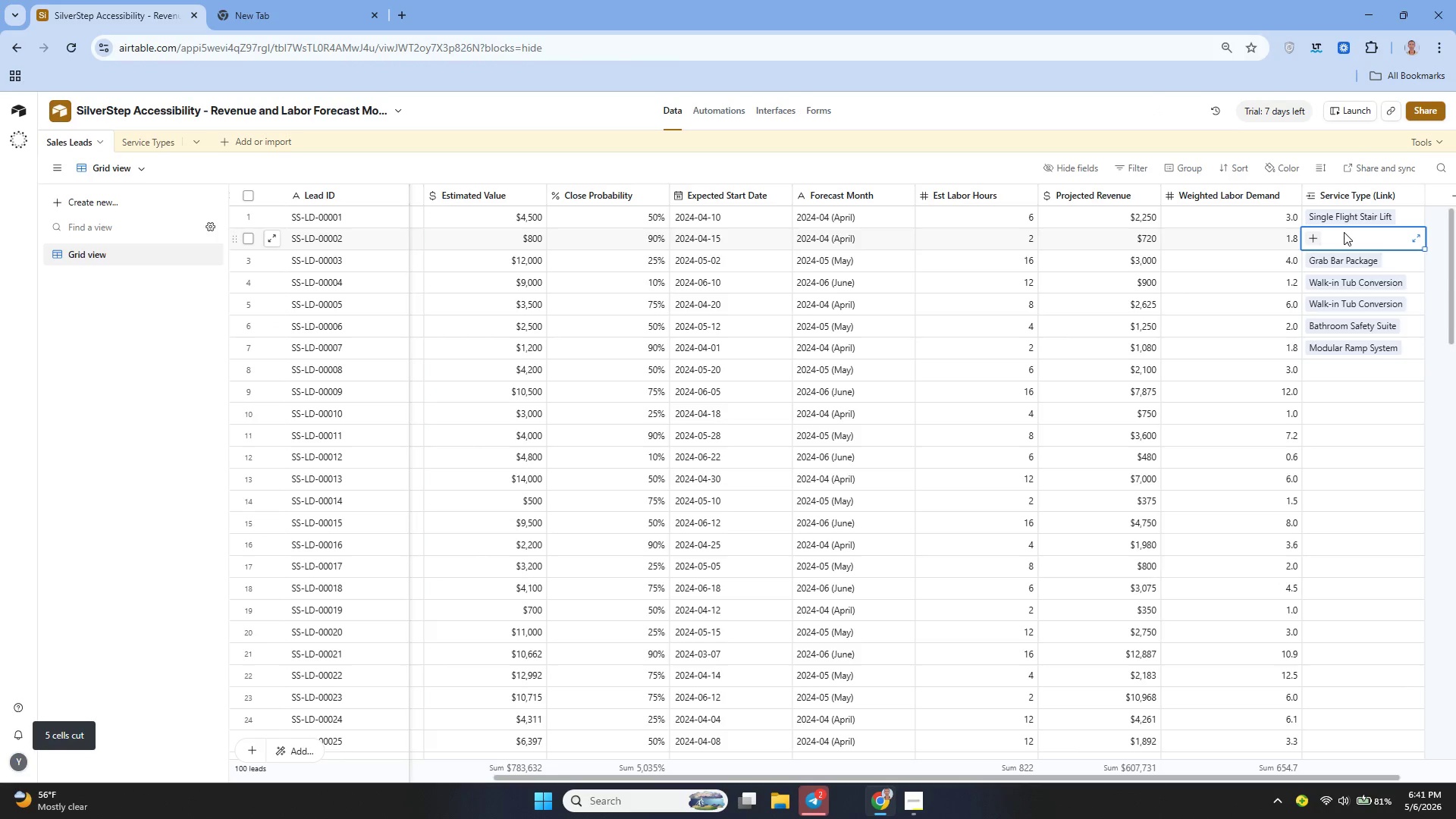 
key(Control+V)
 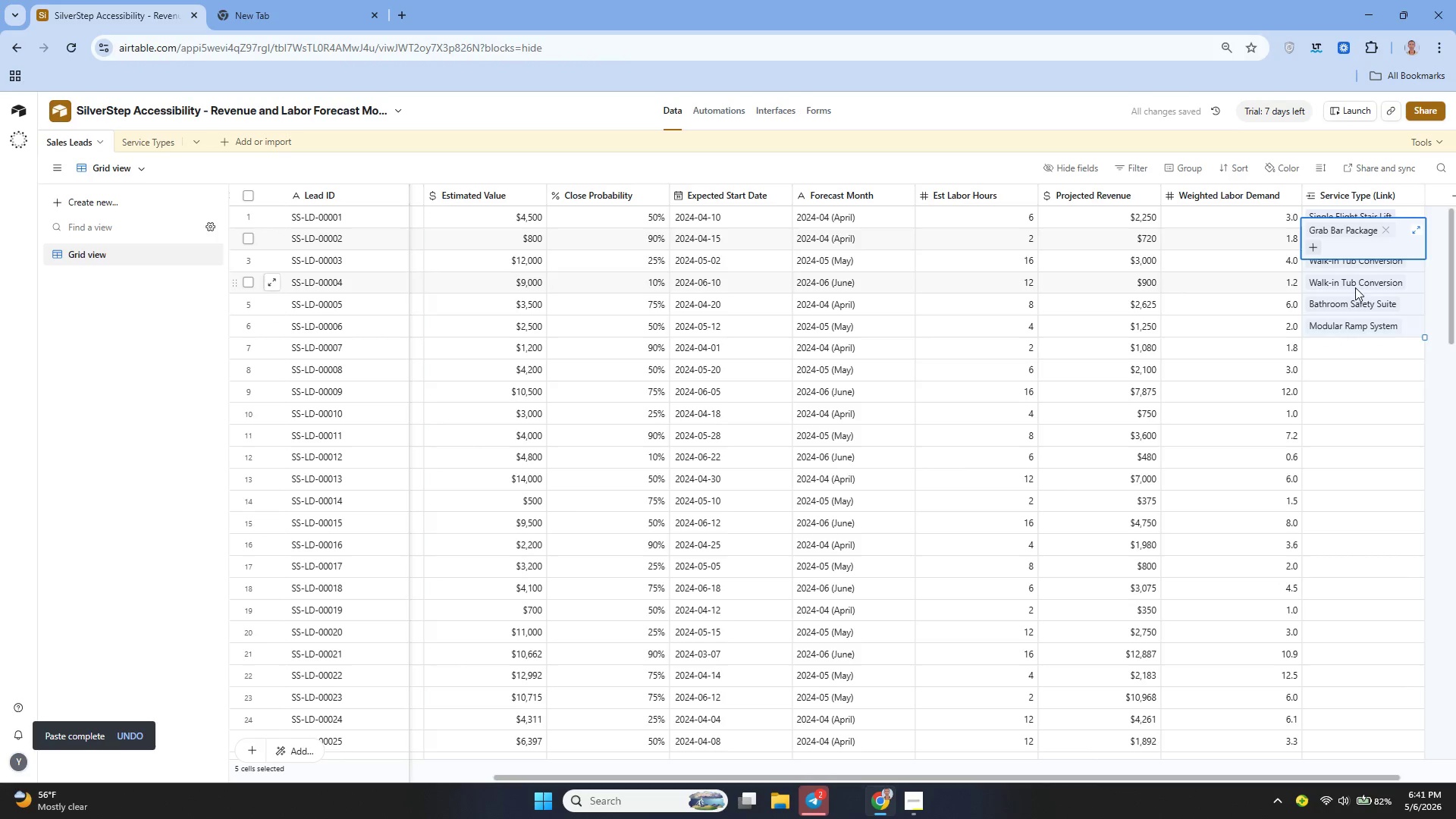 
left_click([1351, 385])
 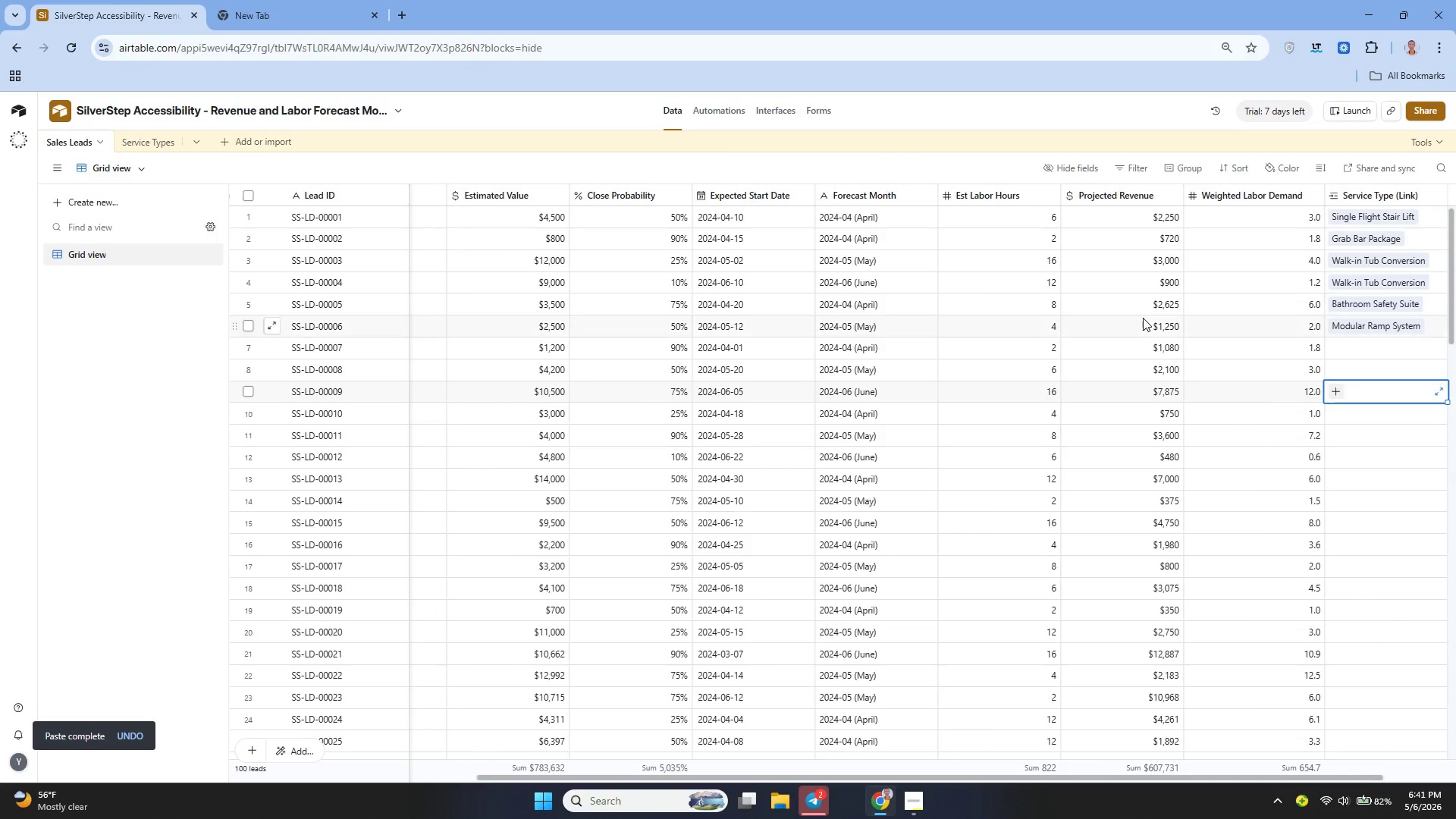 
wait(11.06)
 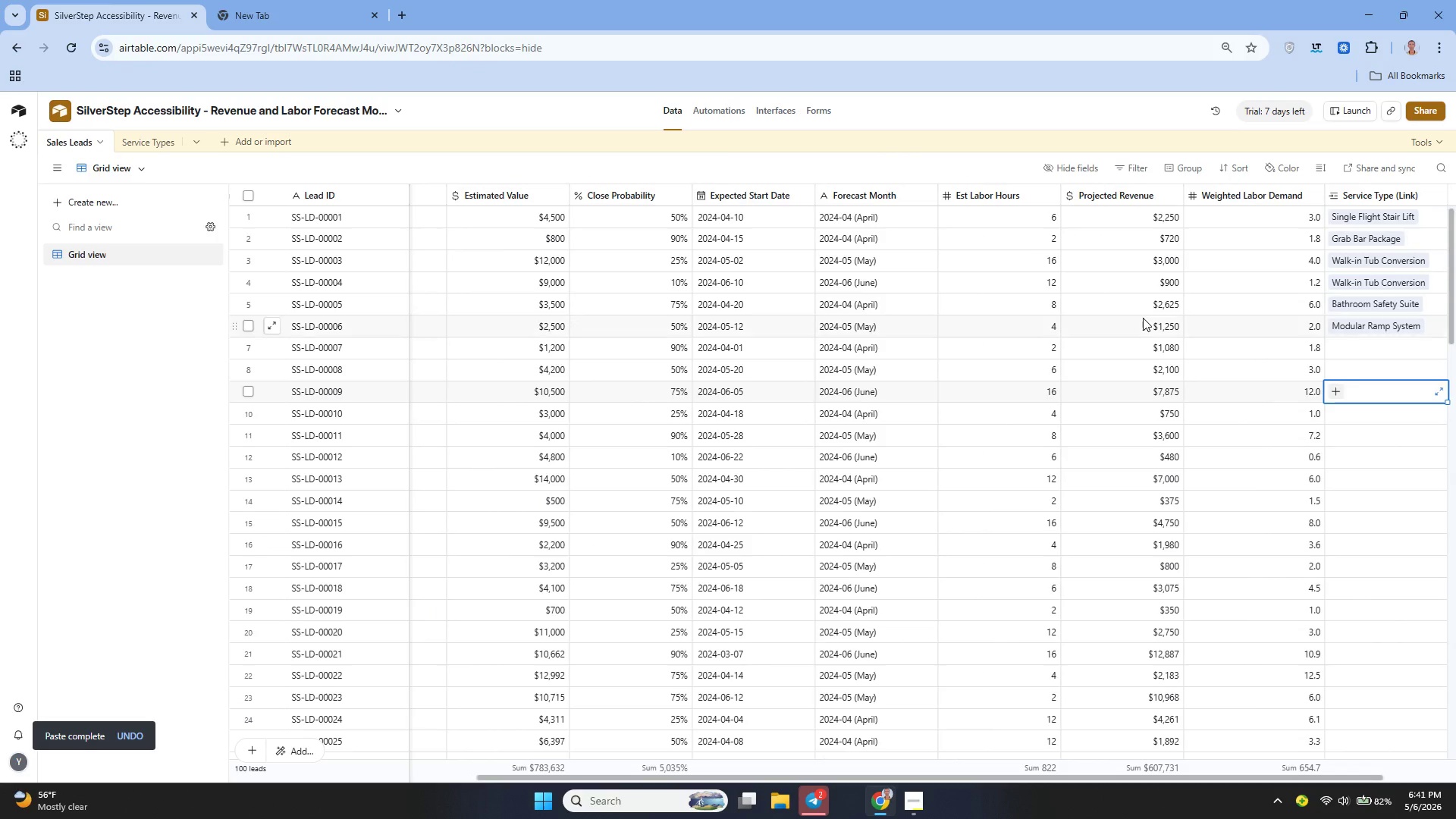 
left_click([249, 282])
 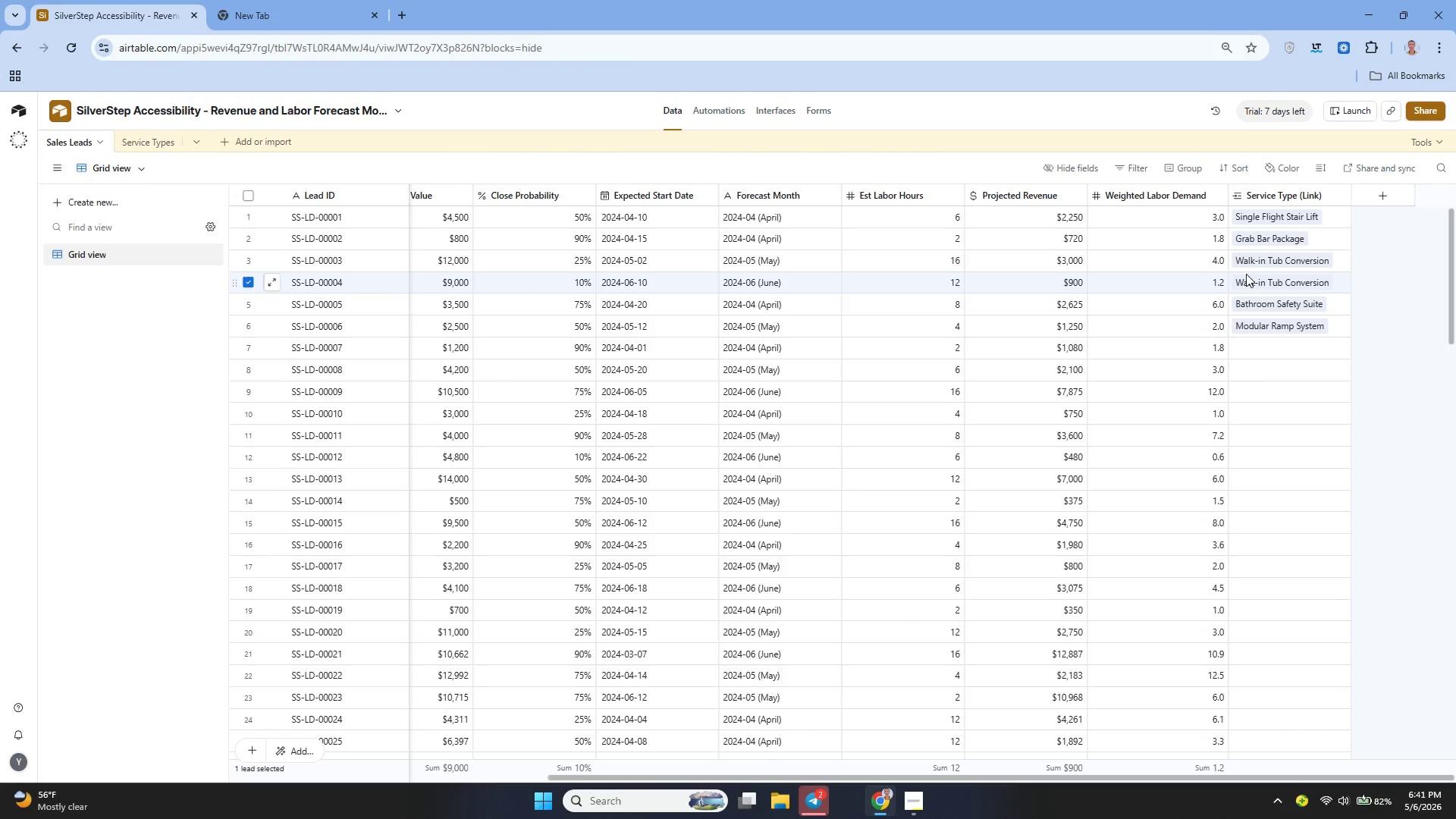 
left_click([1257, 279])
 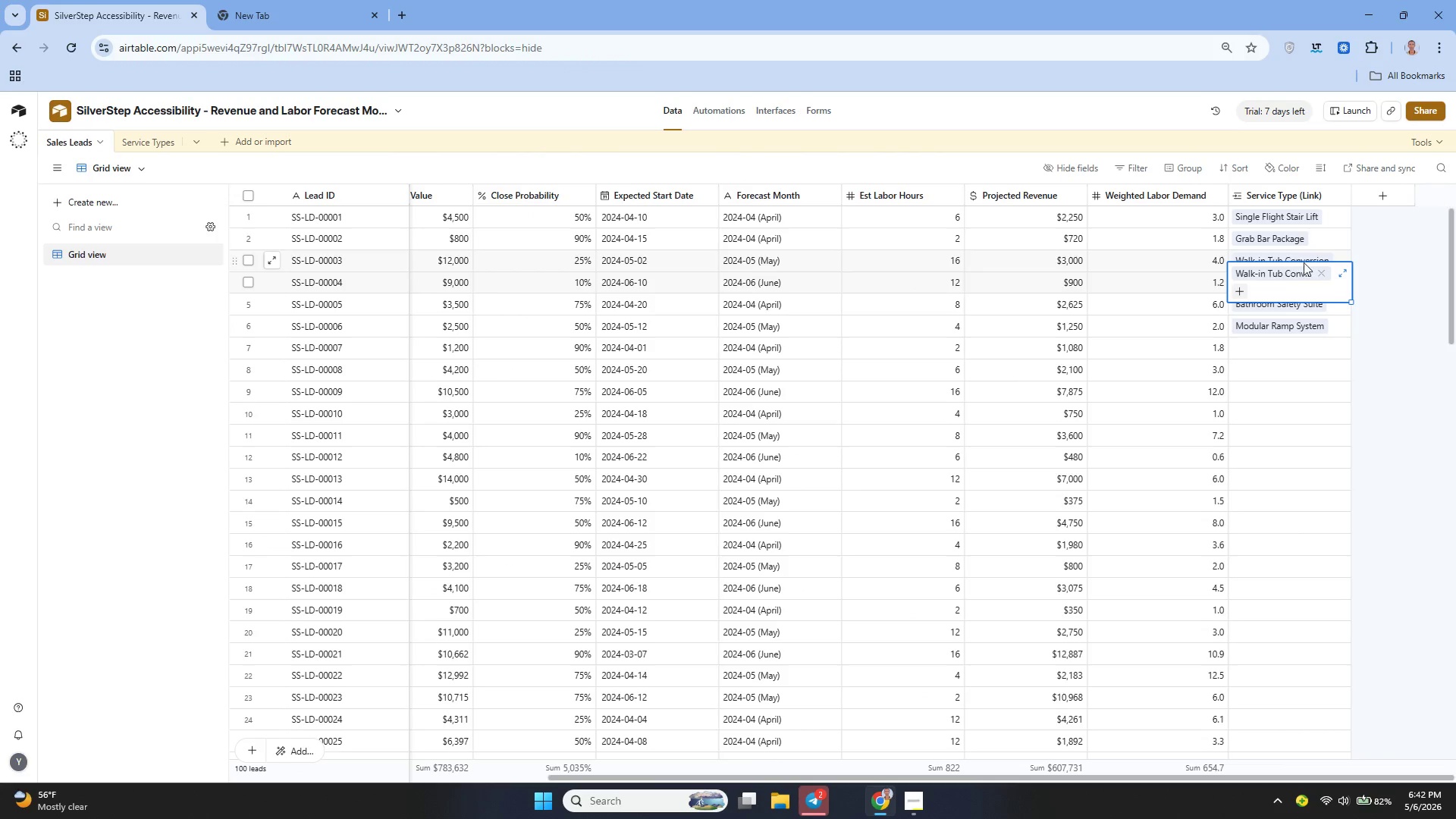 
left_click([1316, 271])
 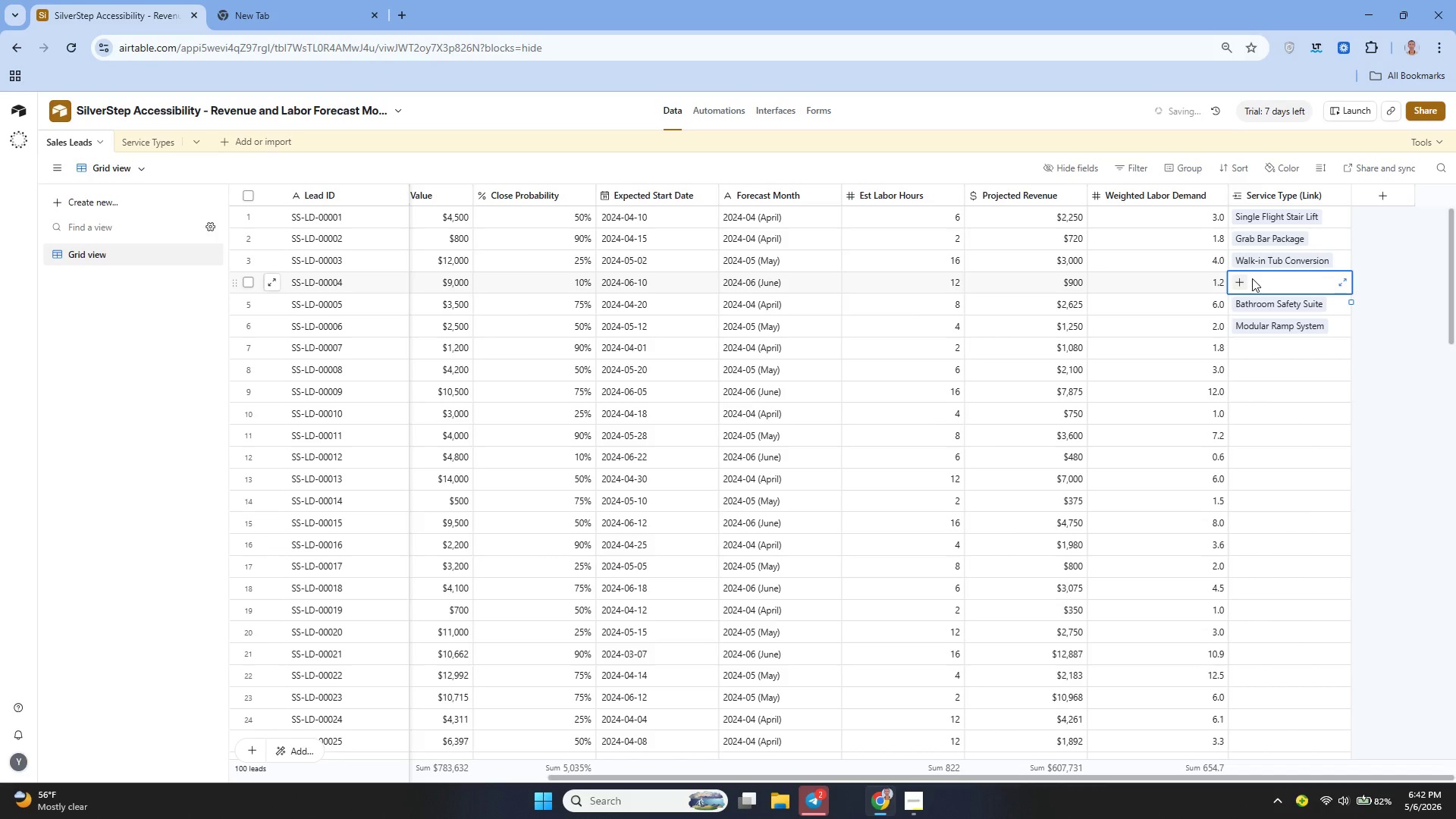 
left_click([1238, 278])
 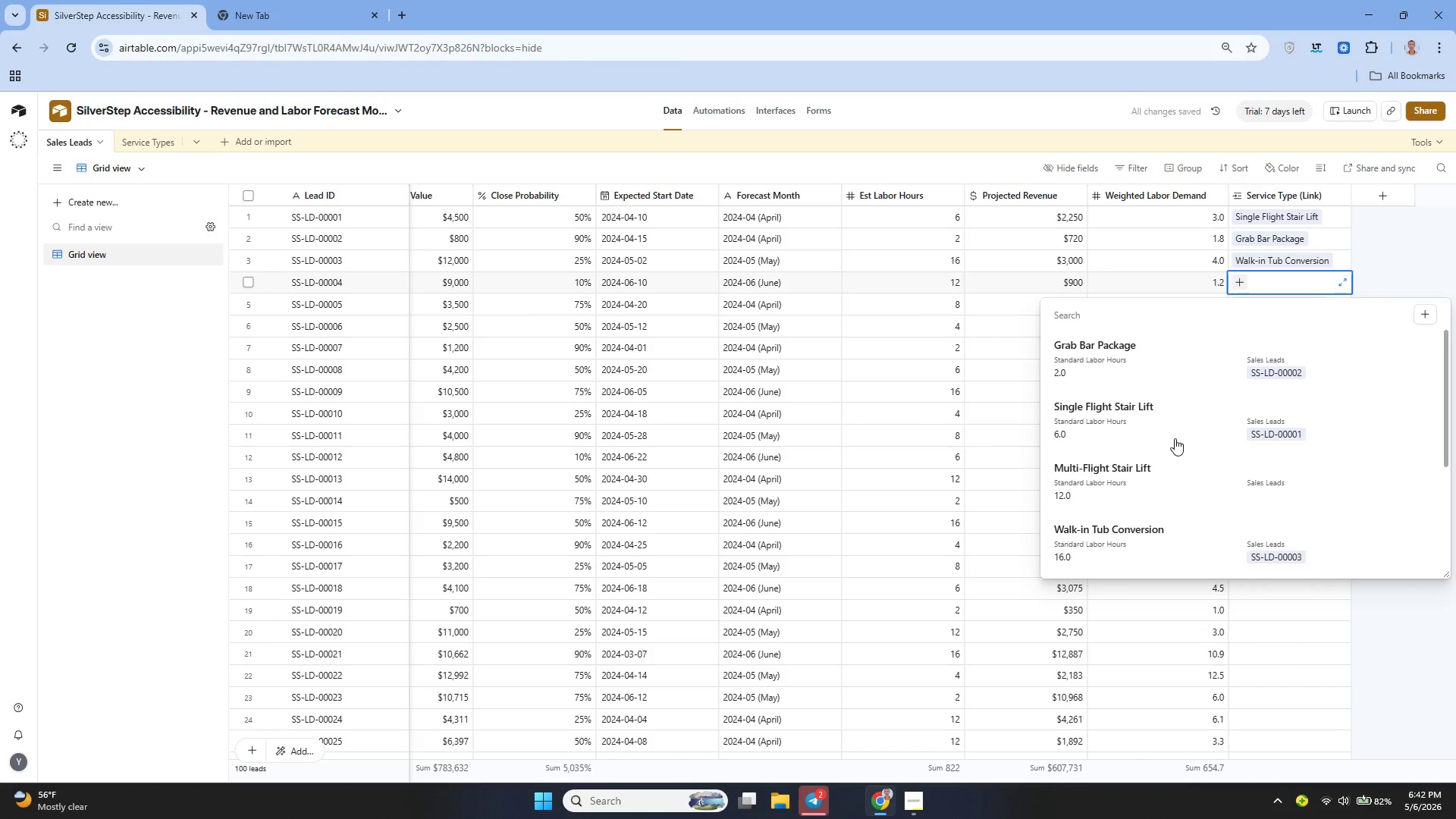 
left_click([1134, 469])
 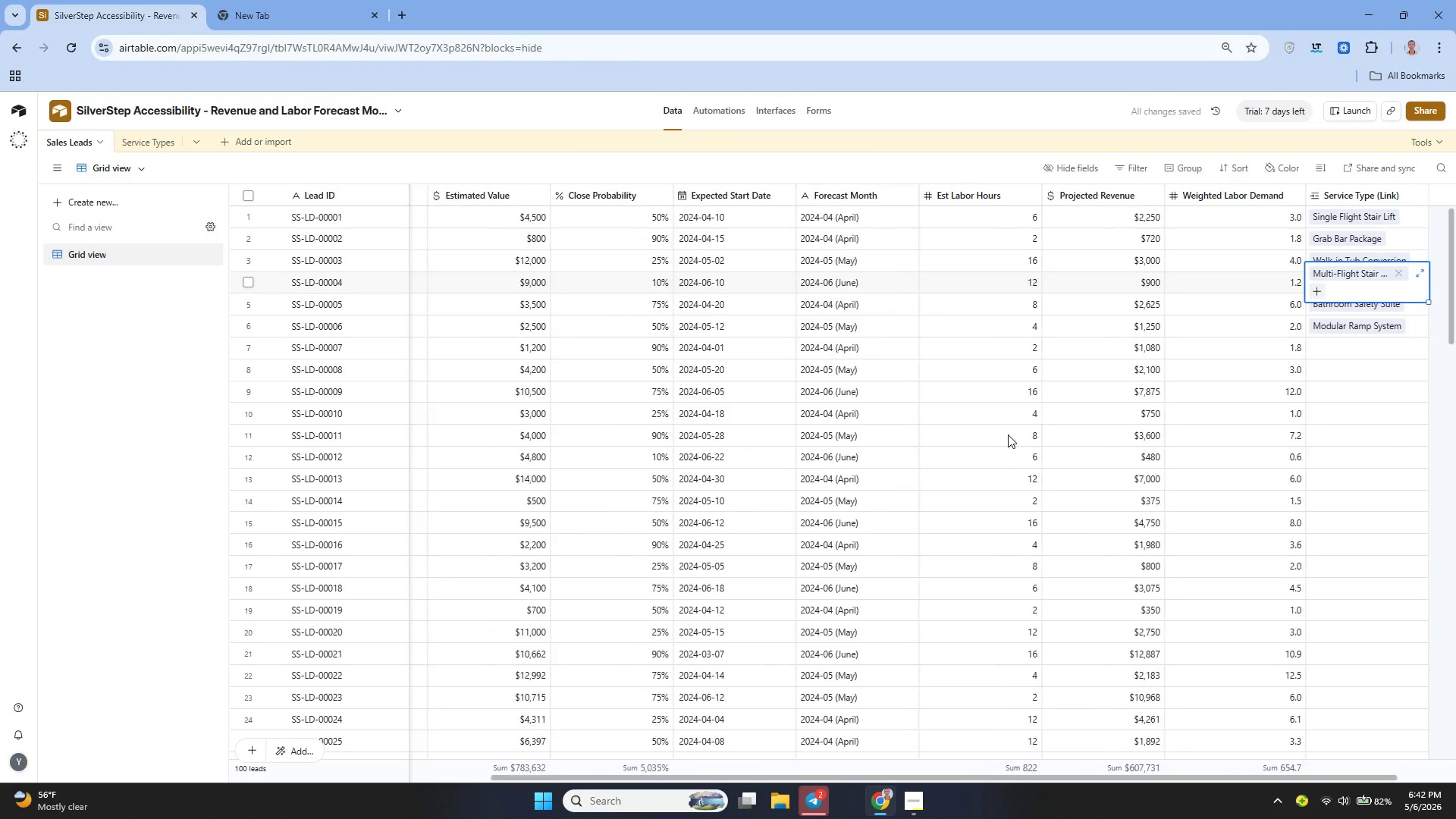 
key(Enter)
 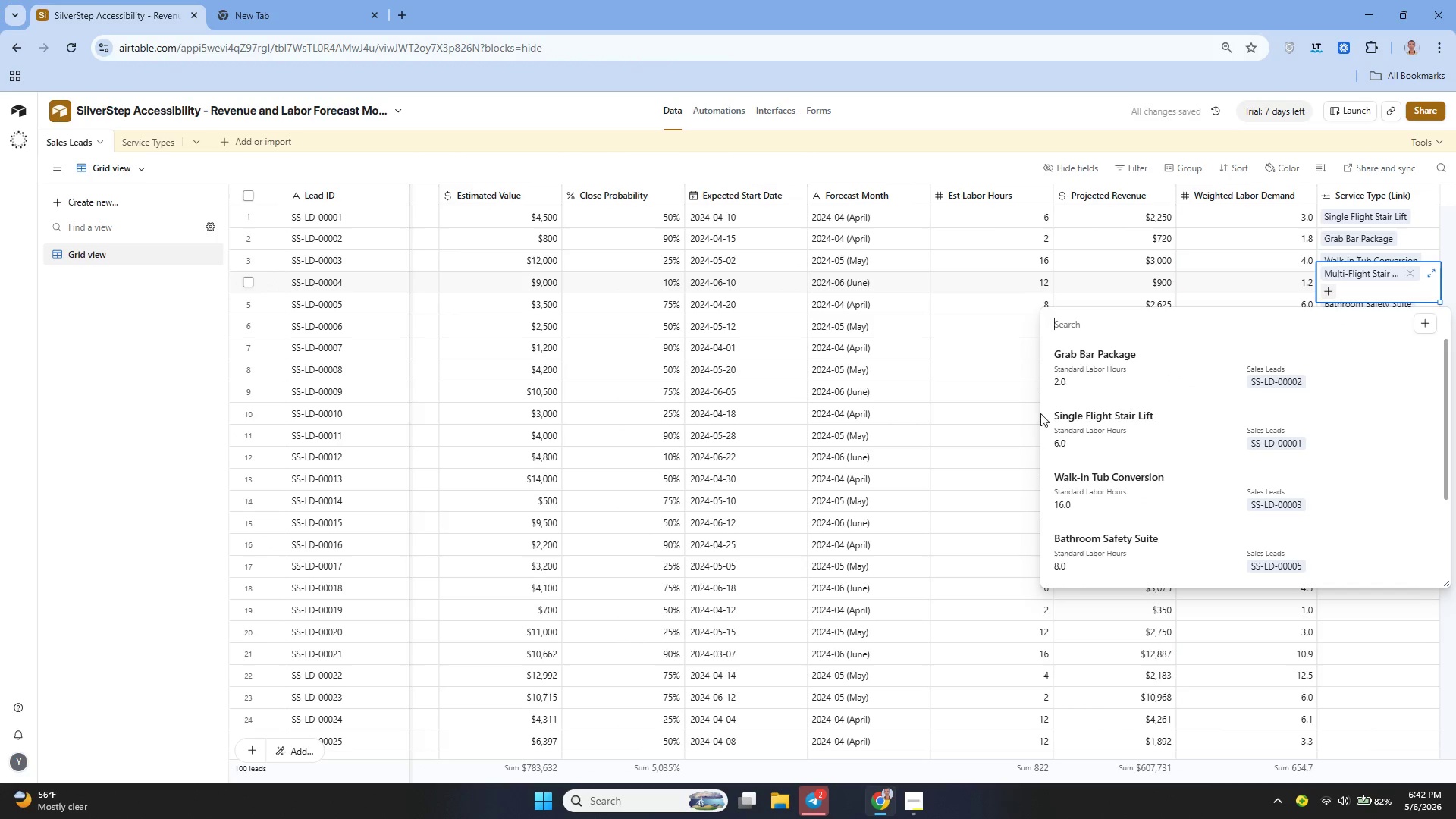 
left_click([996, 375])
 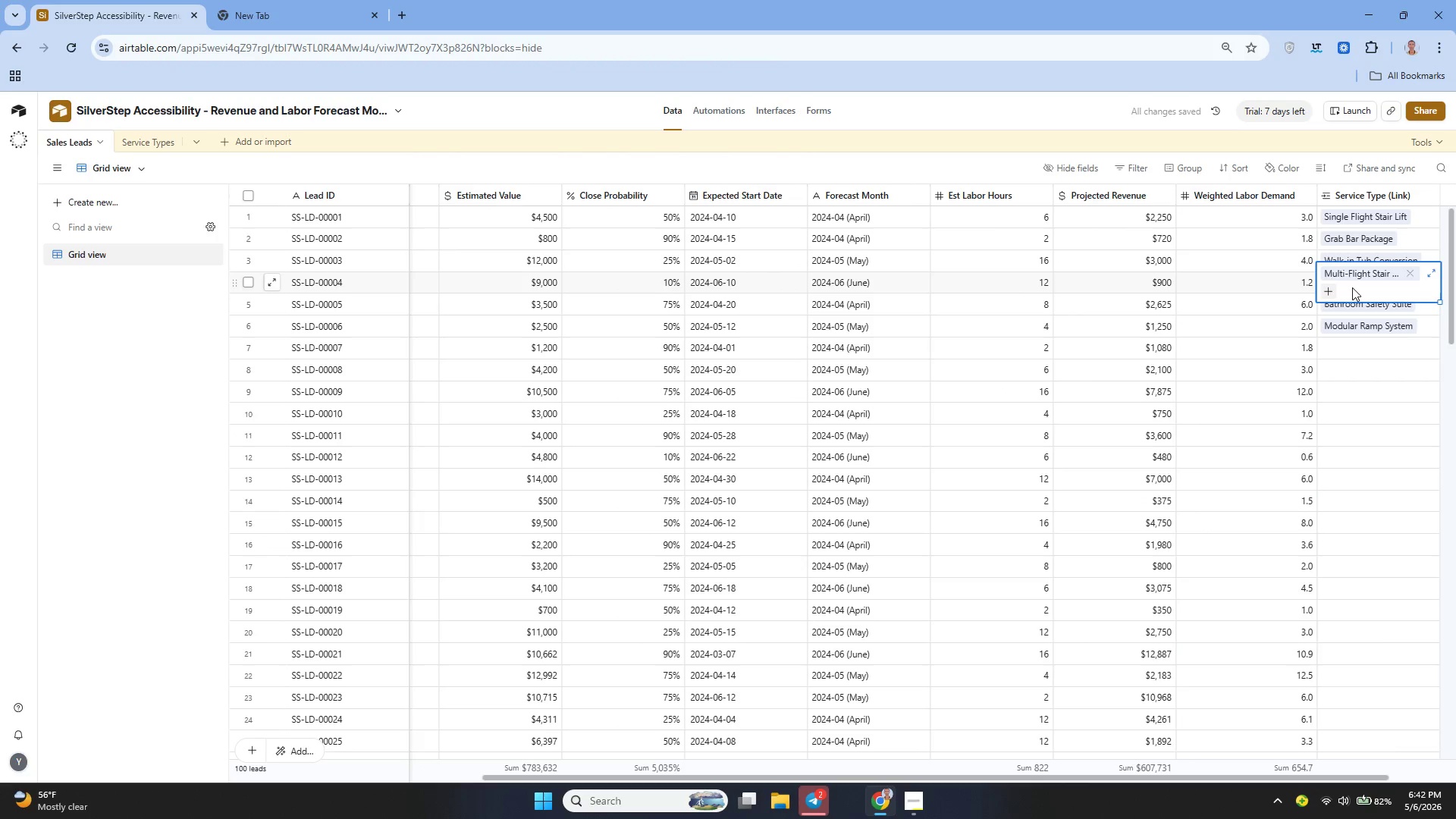 
left_click([1355, 275])
 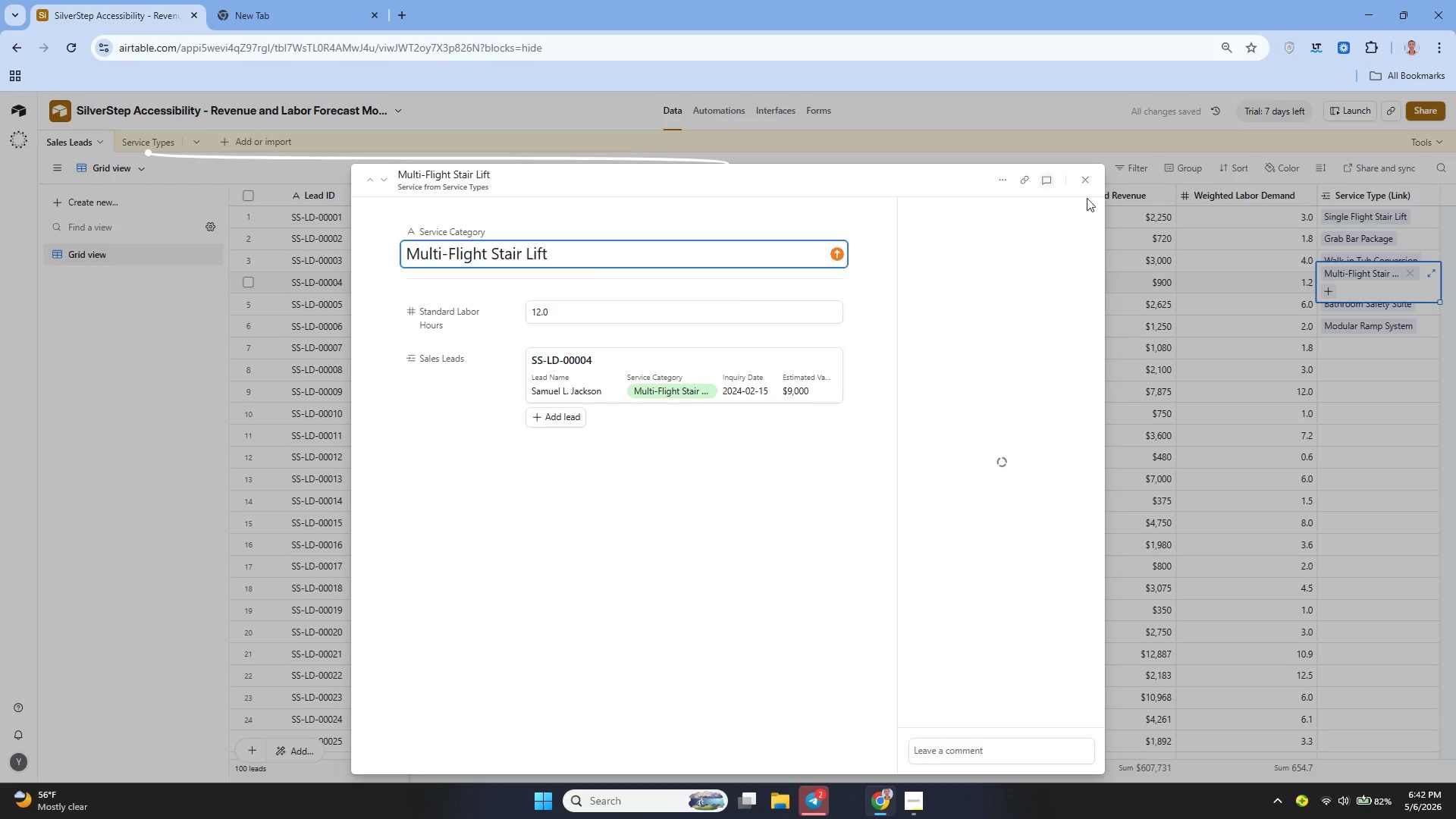 
left_click([1087, 184])
 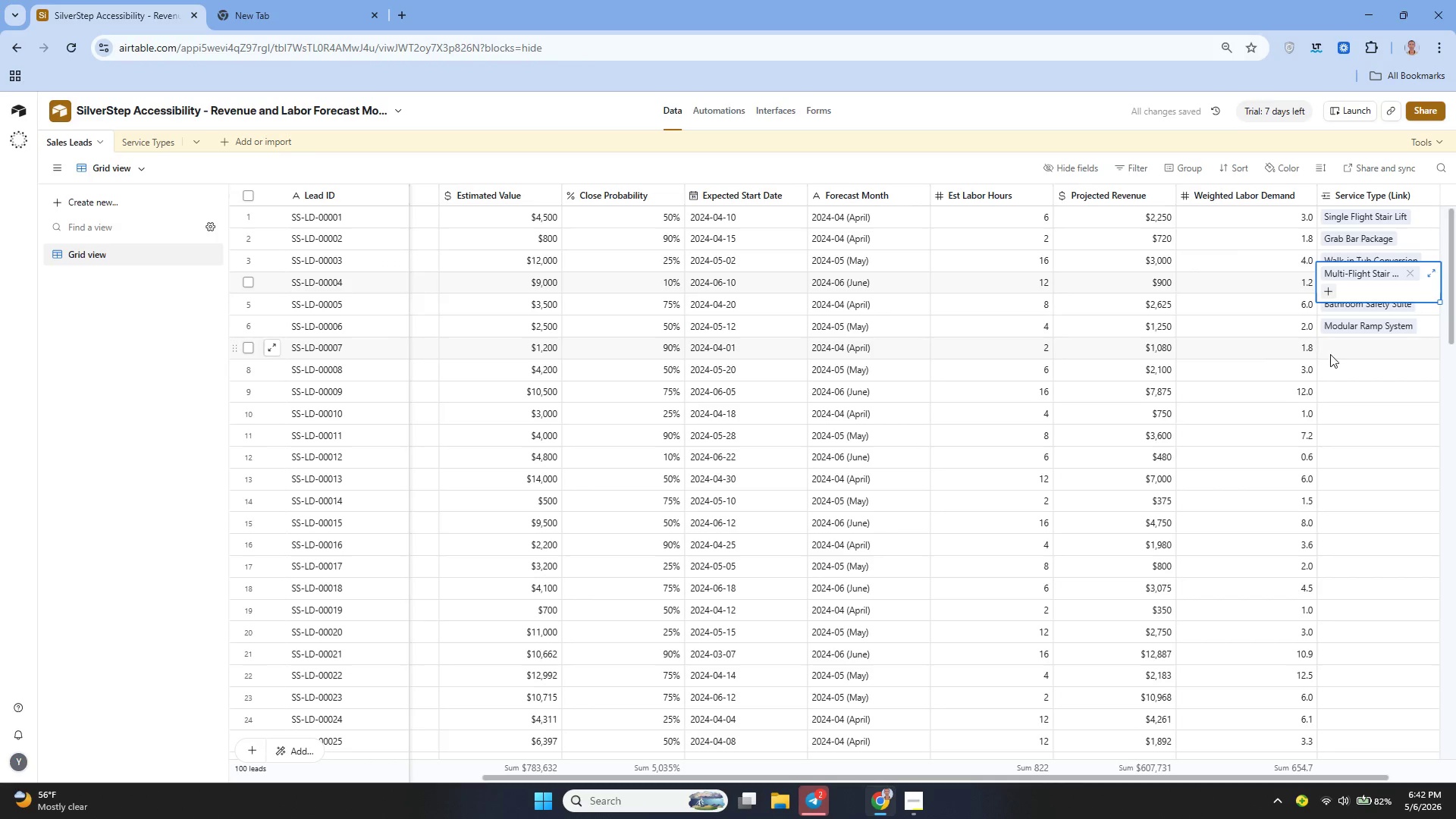 
left_click([1338, 356])
 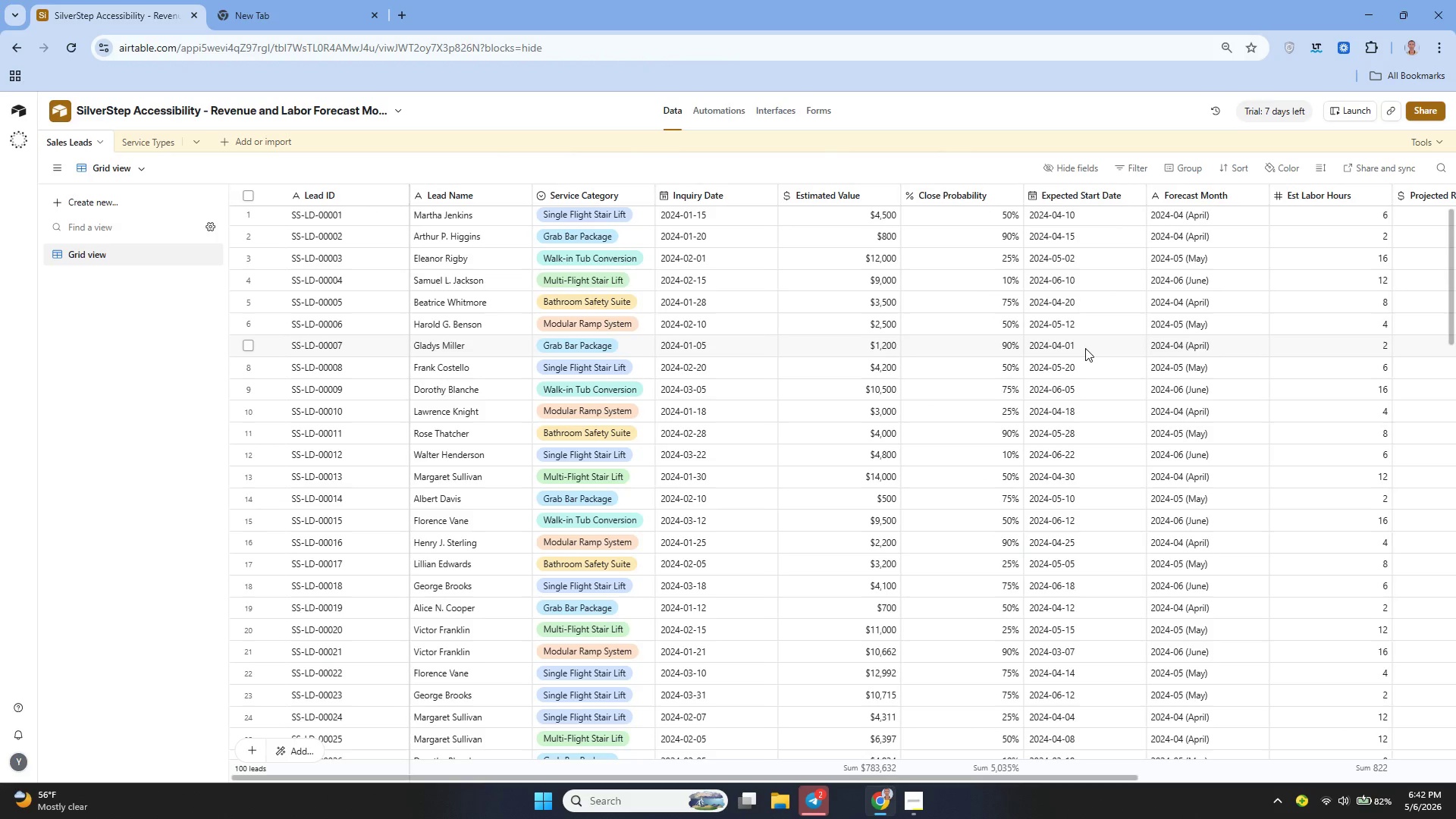 
wait(7.62)
 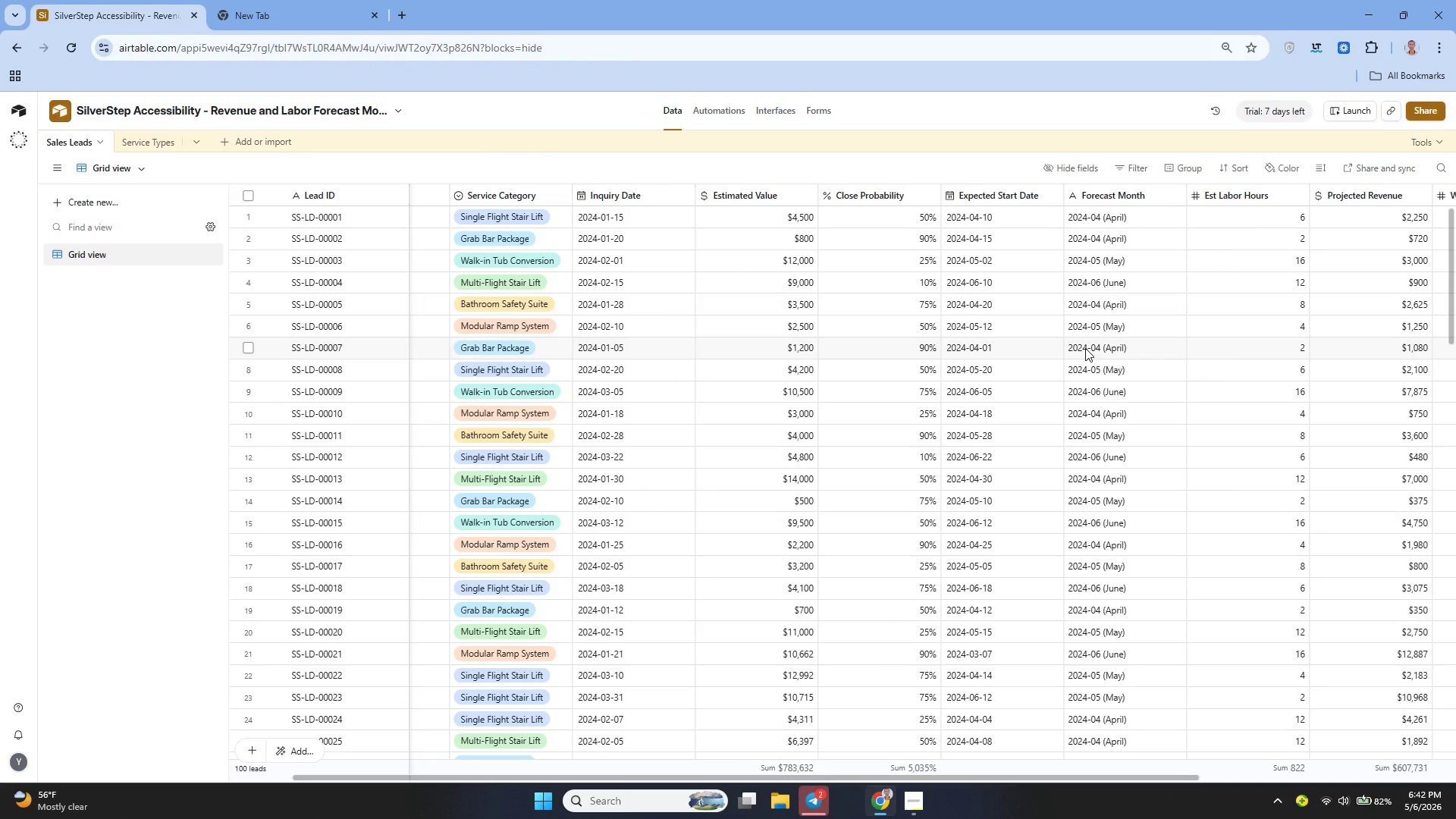 
left_click([1298, 346])
 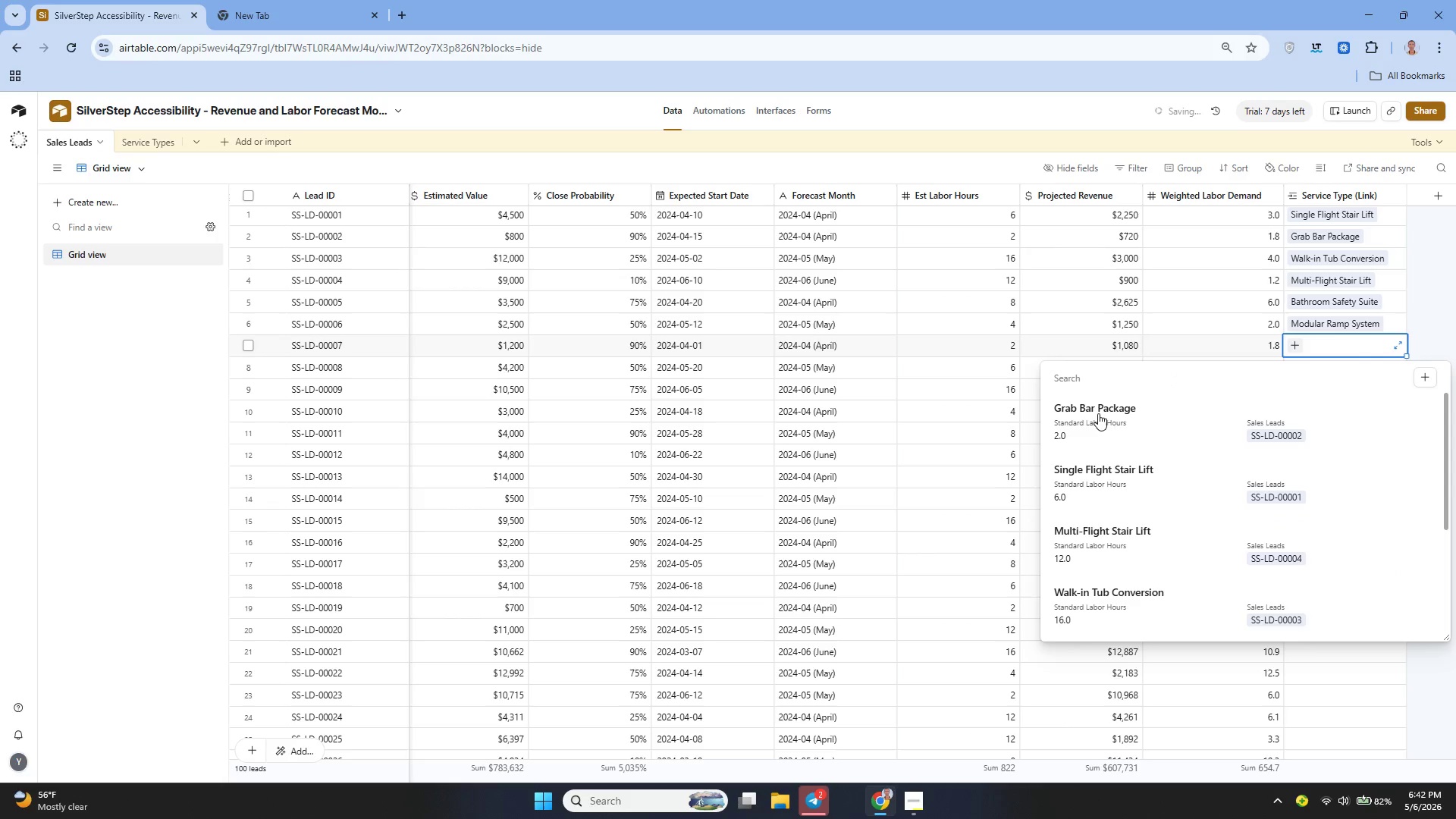 
left_click([1097, 418])
 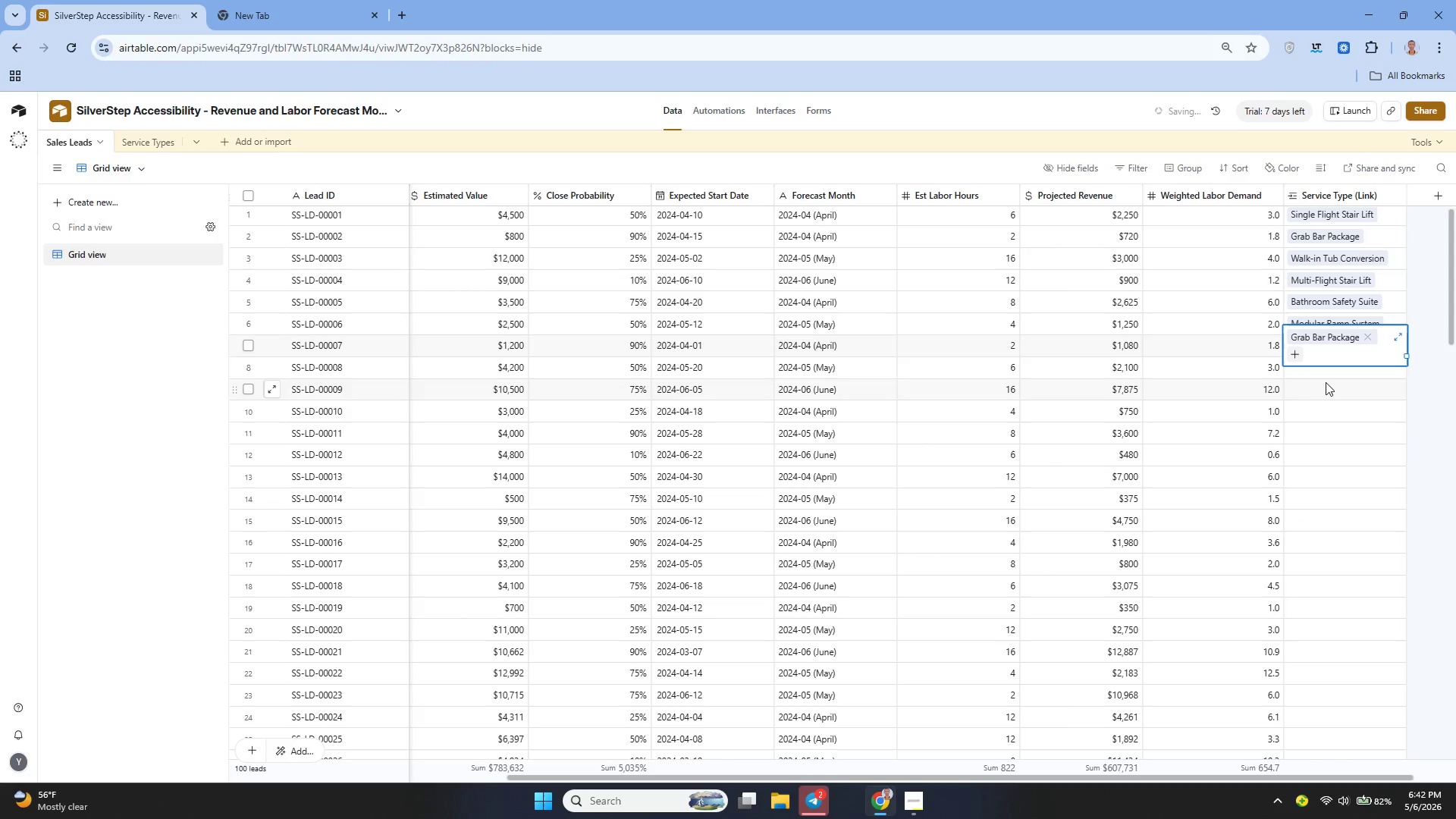 
left_click([1338, 382])
 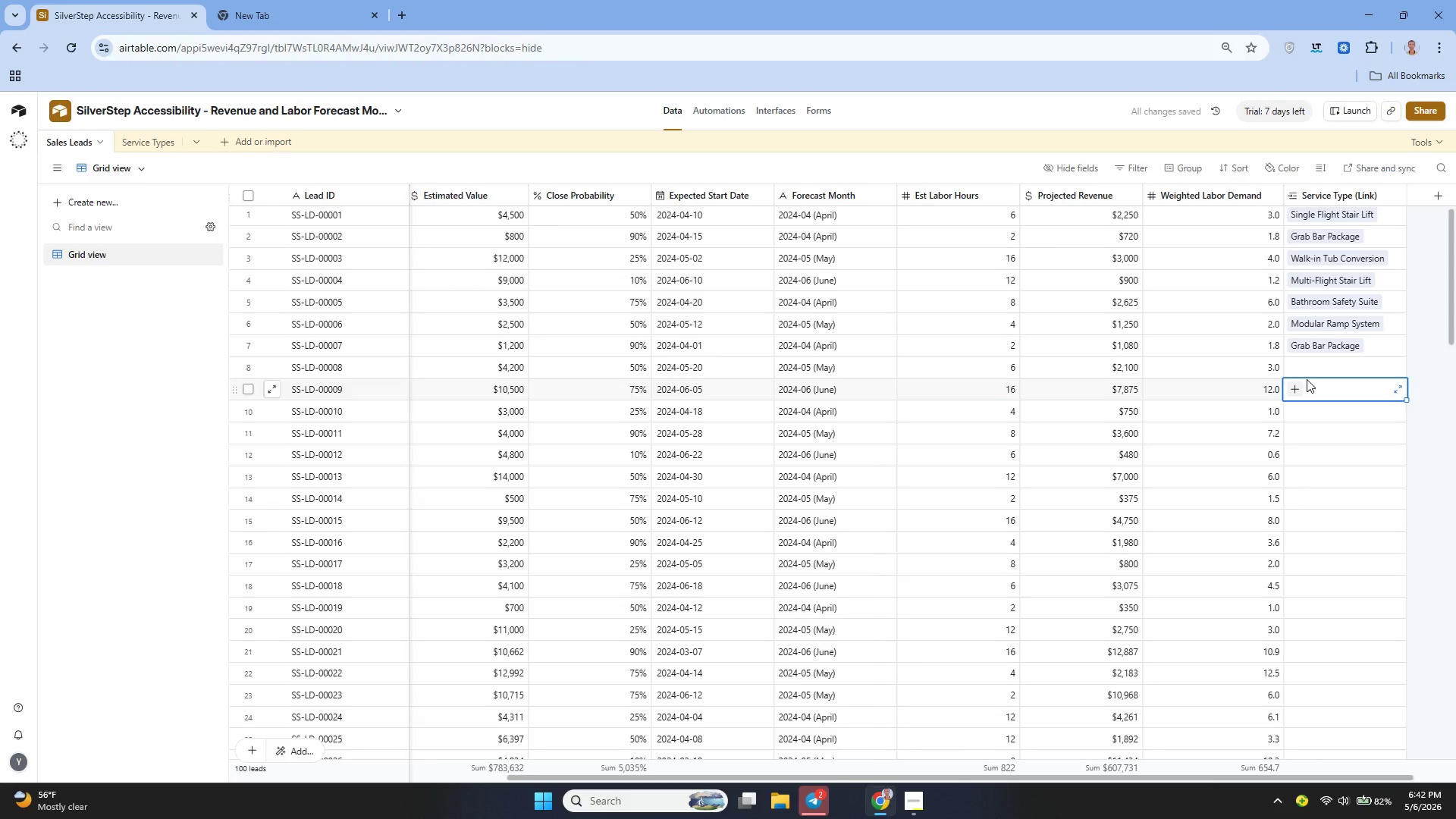 
left_click([1378, 187])
 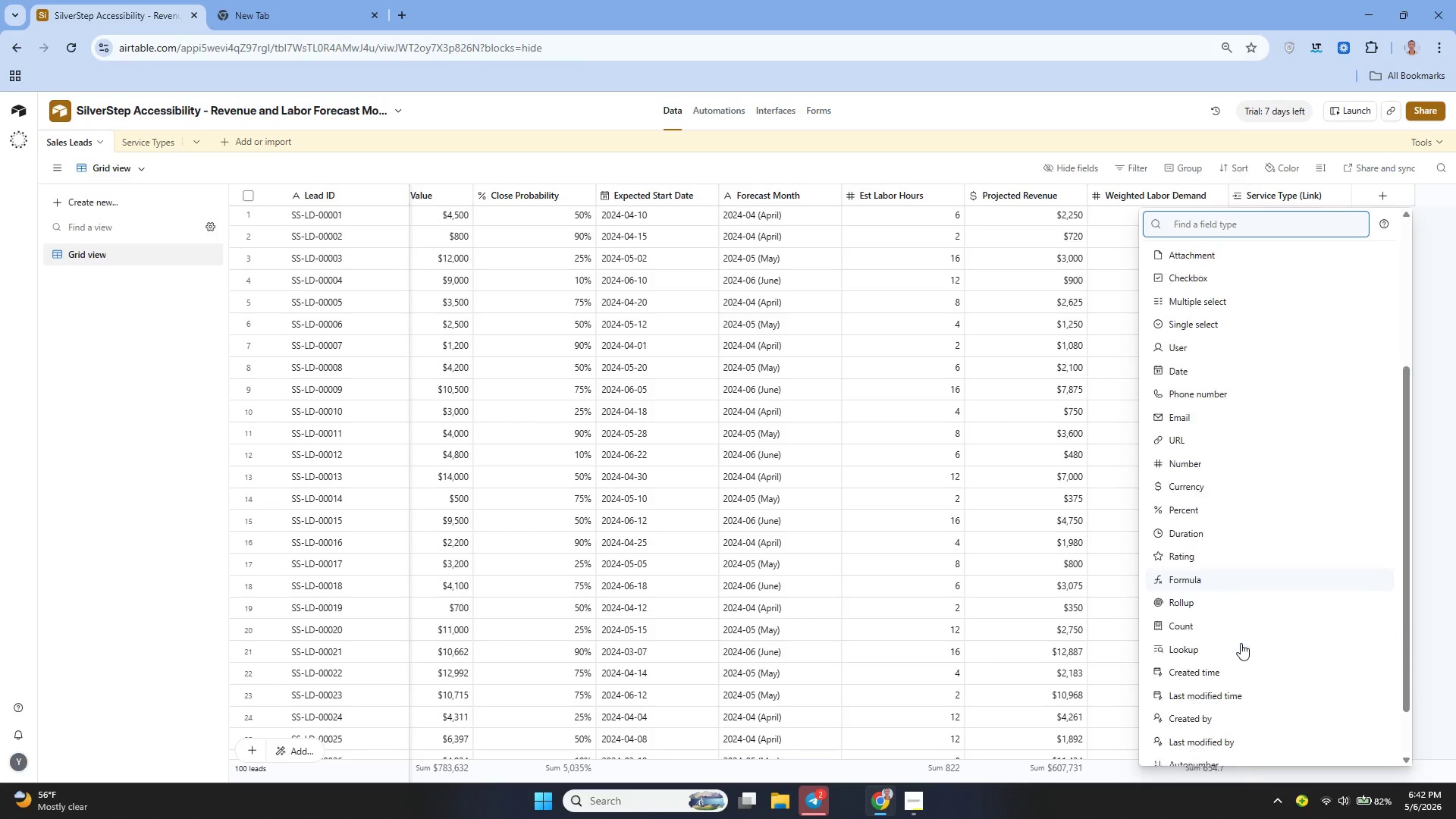 
wait(5.69)
 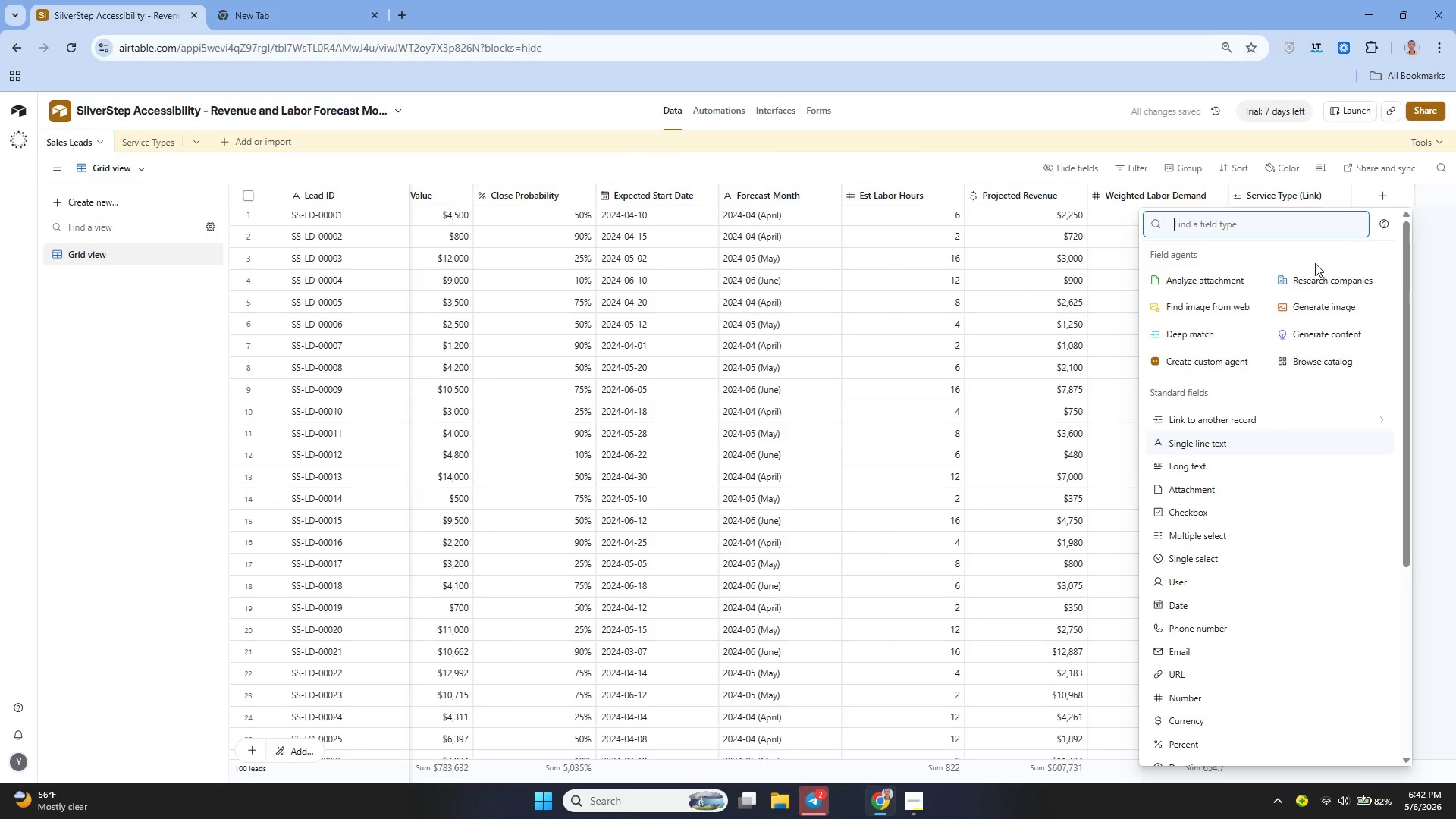 
left_click([1203, 634])
 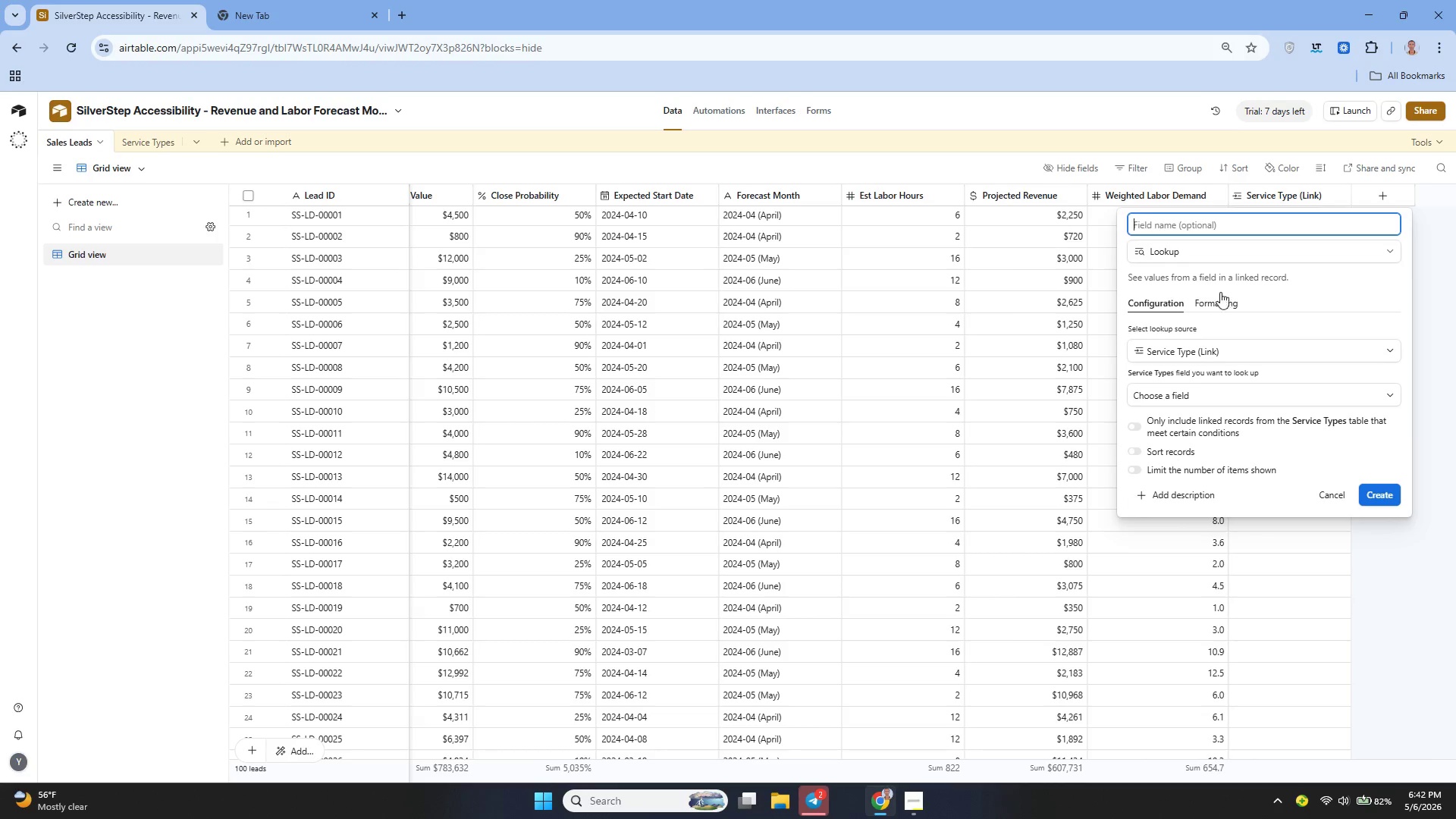 
type(Standard Labor Hours)
 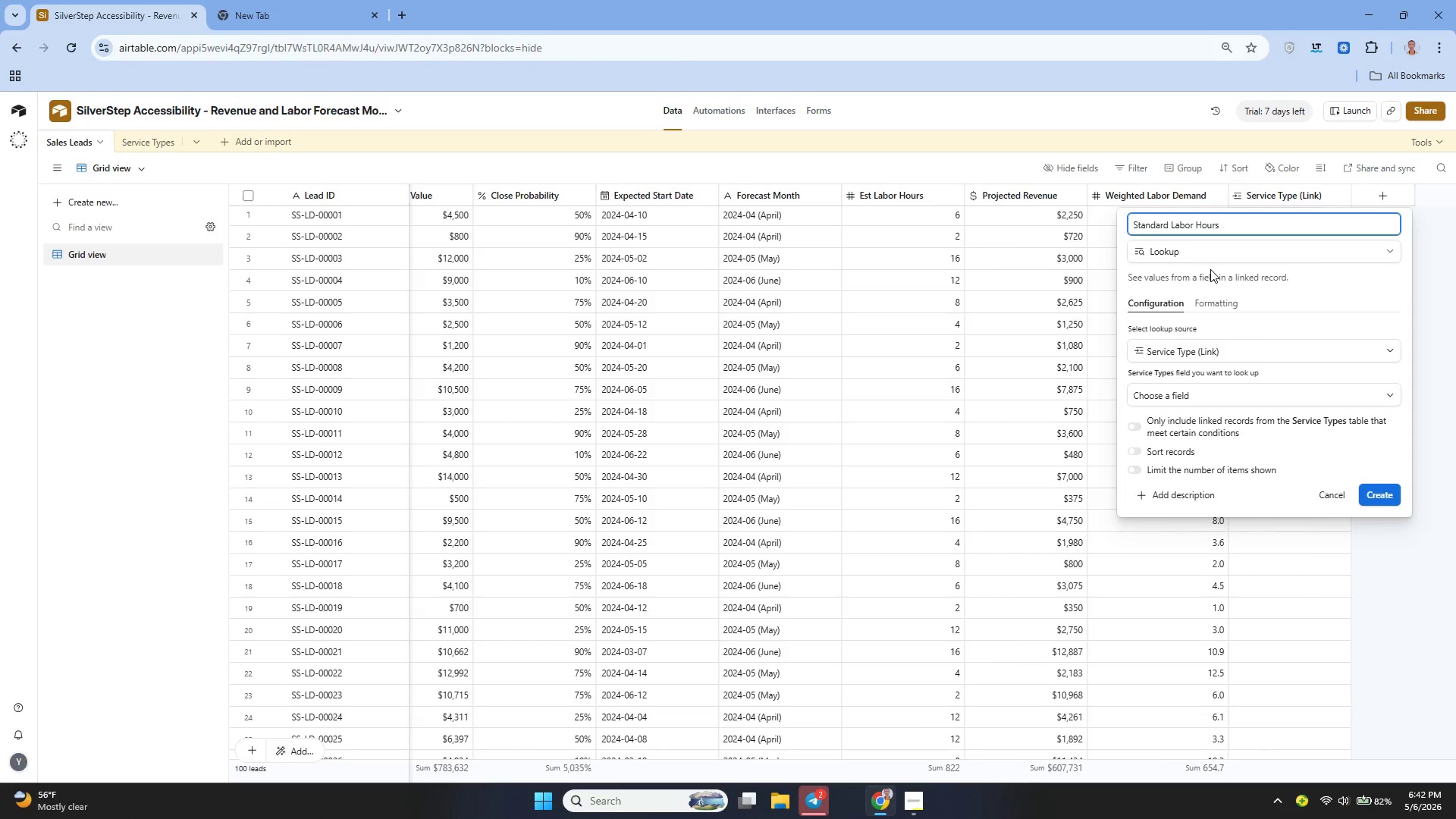 
wait(11.06)
 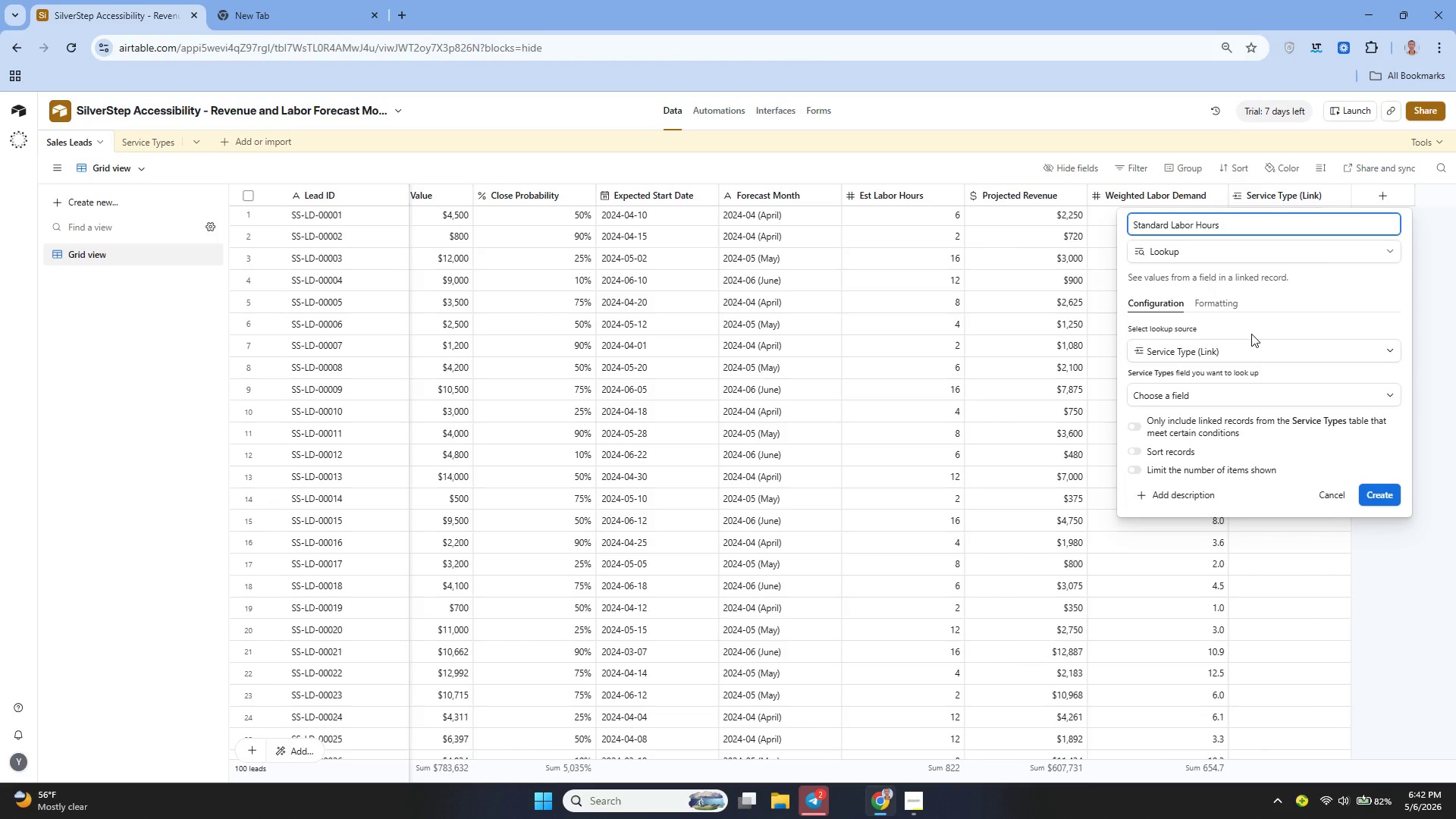 
left_click([1211, 388])
 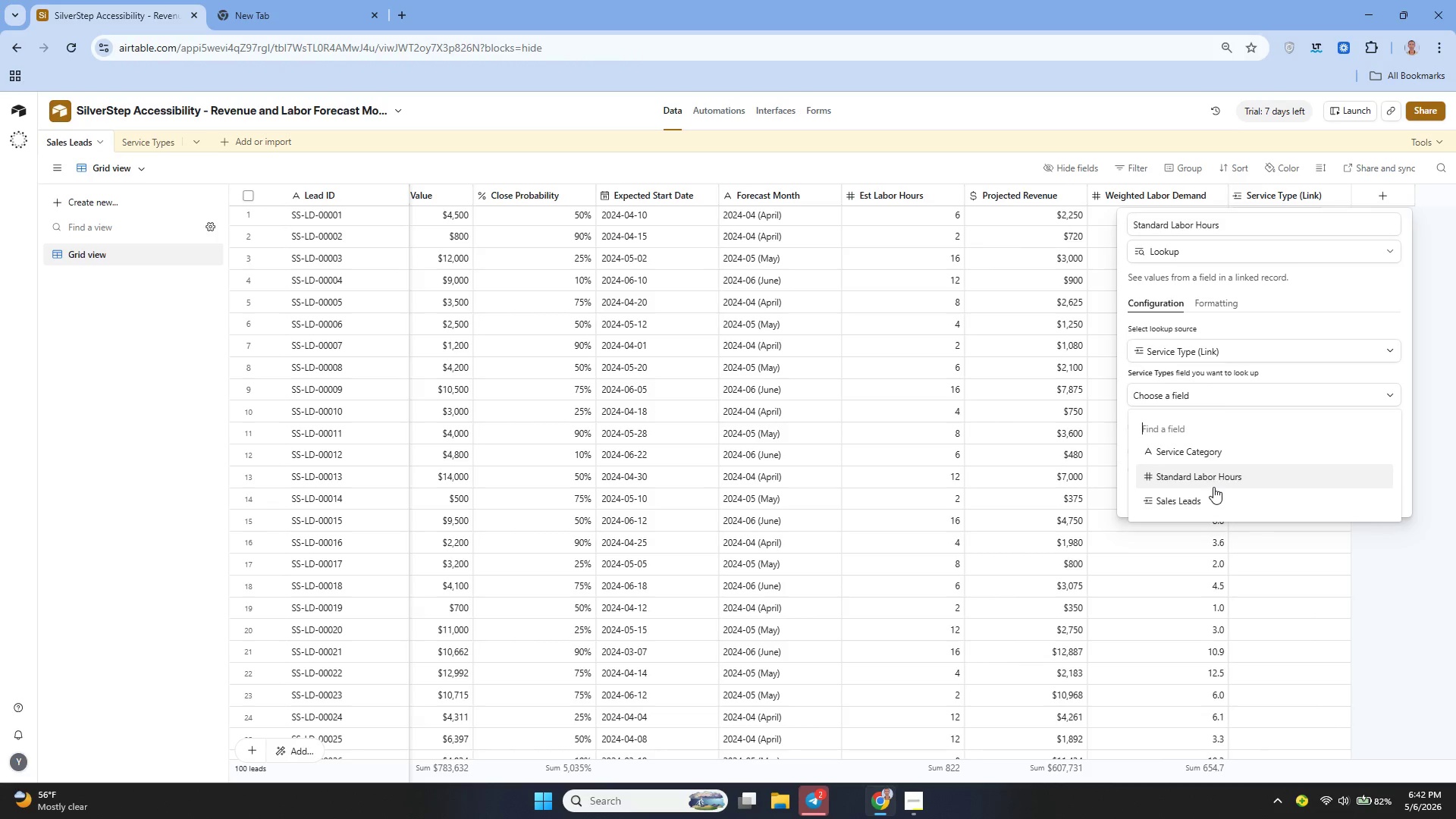 
left_click([1213, 487])
 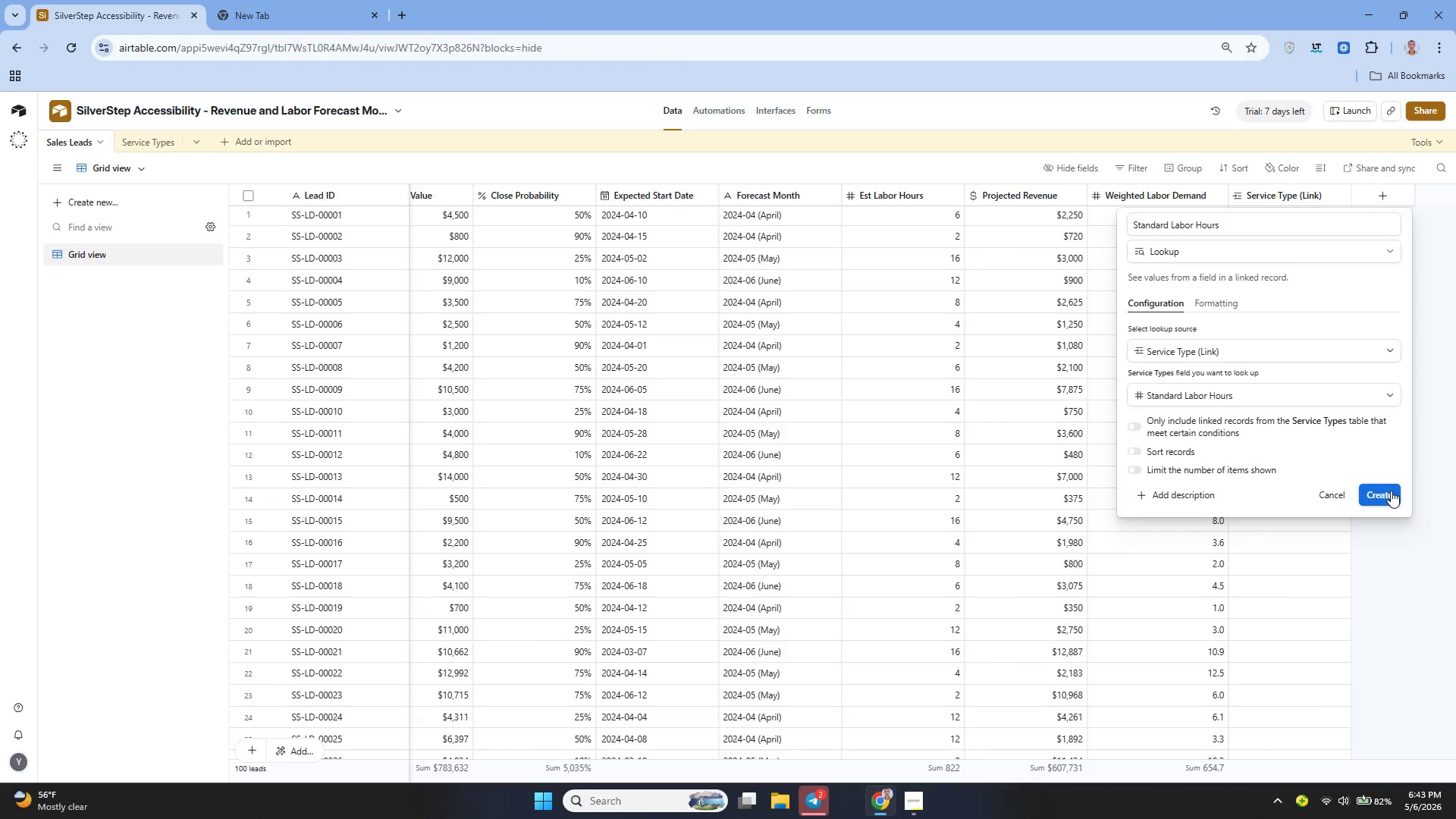 
wait(5.03)
 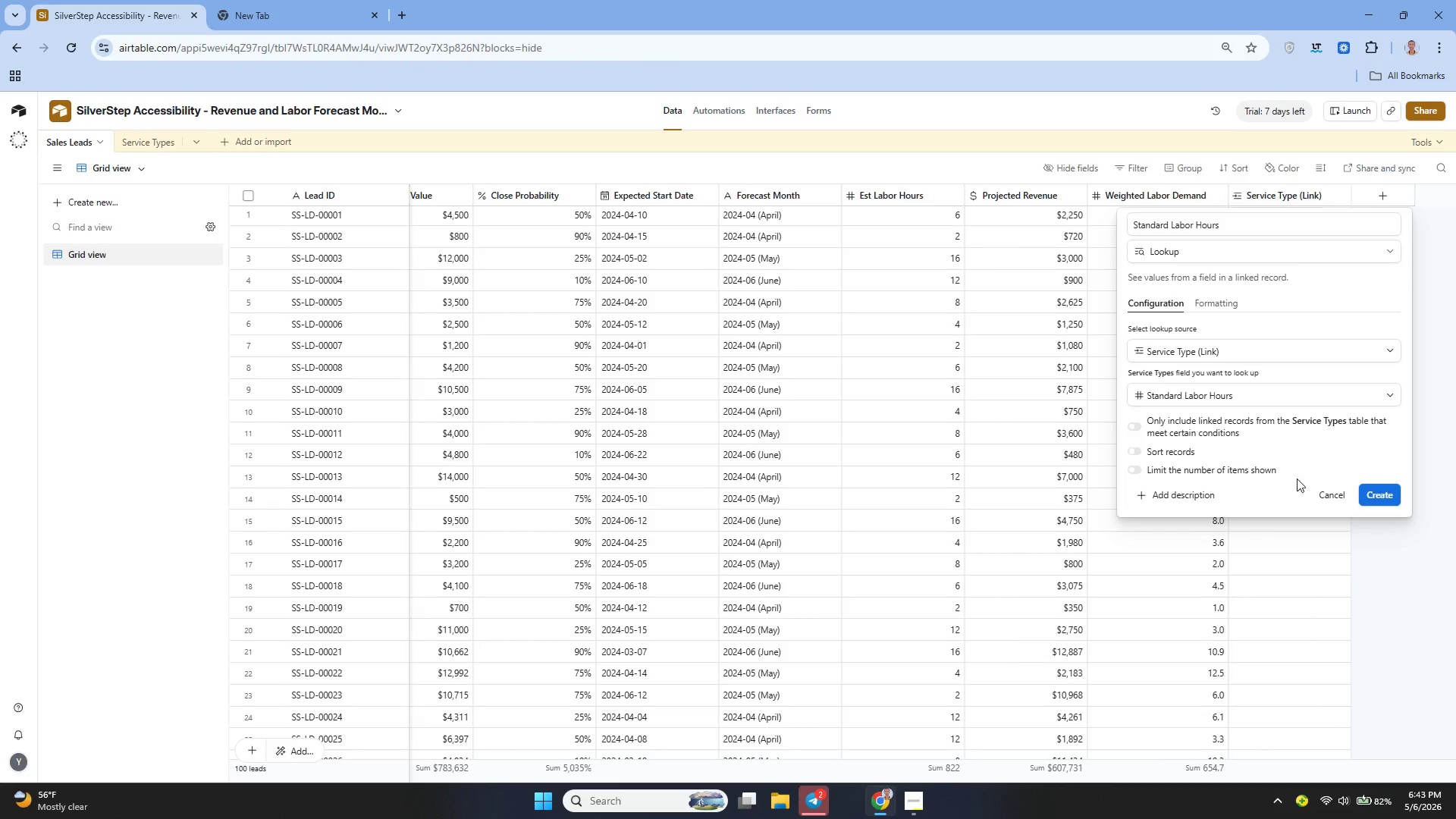 
left_click([1393, 491])
 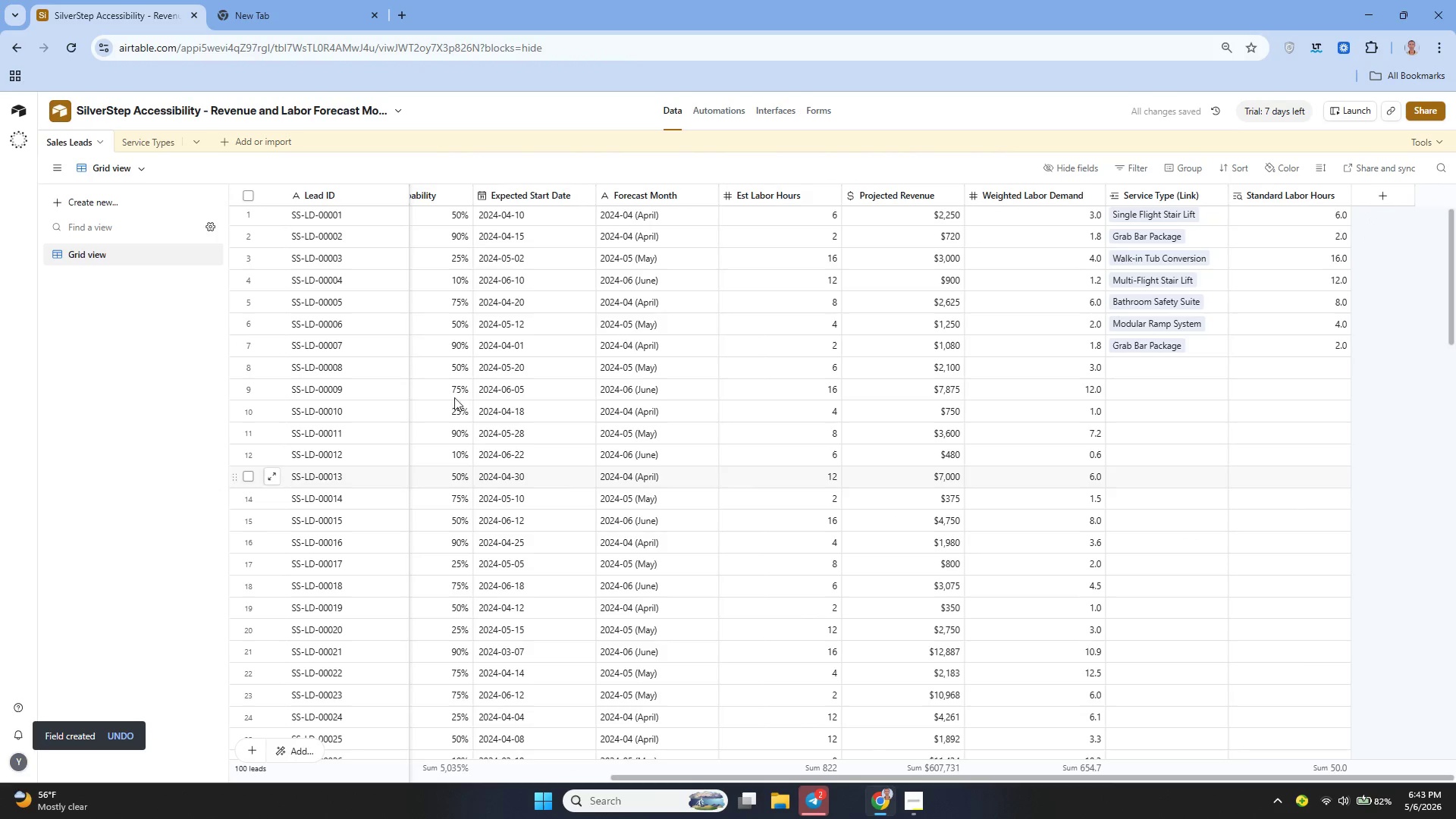 
wait(5.52)
 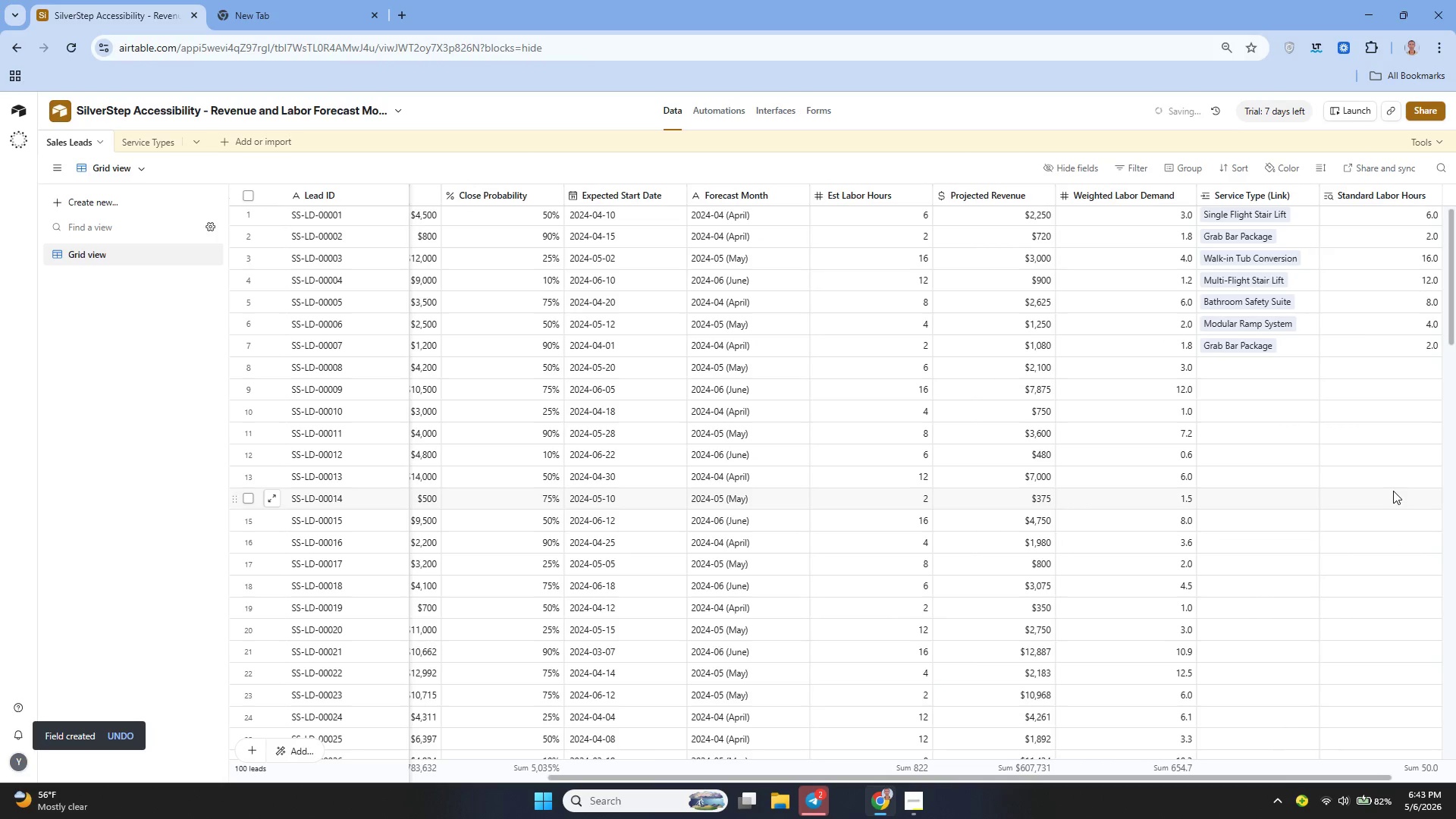 
left_click([149, 133])
 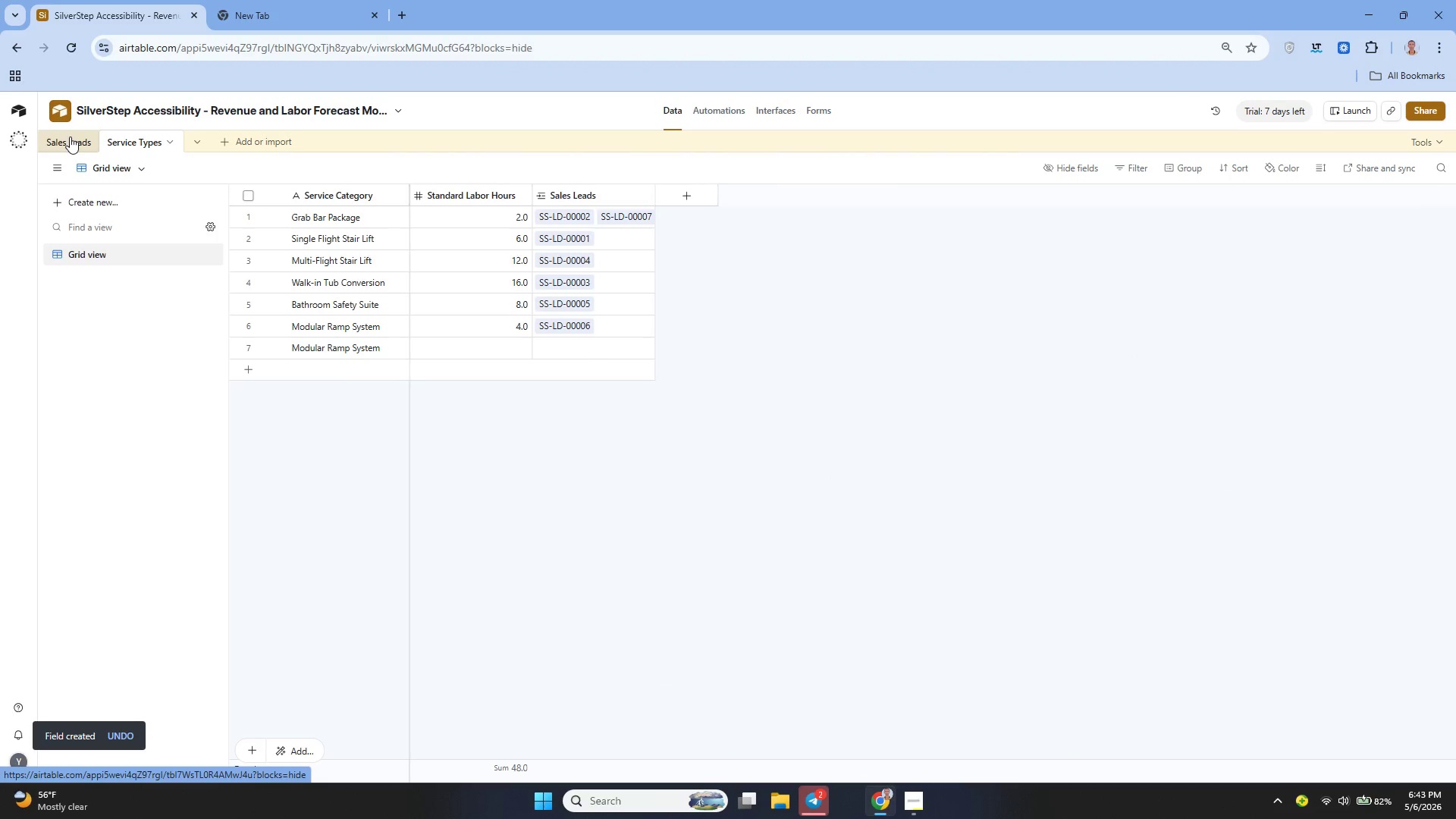 
left_click([70, 136])
 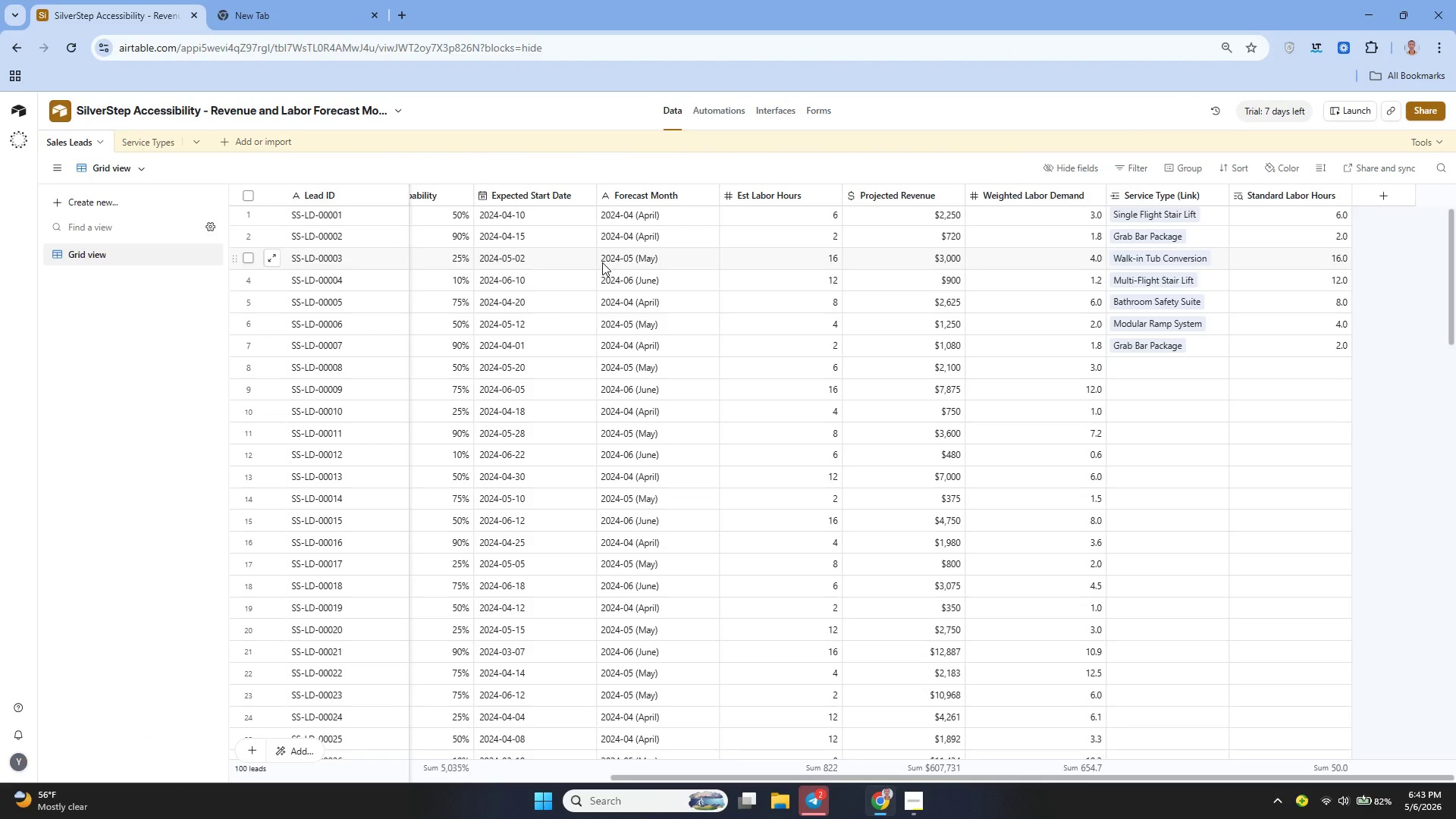 
wait(9.25)
 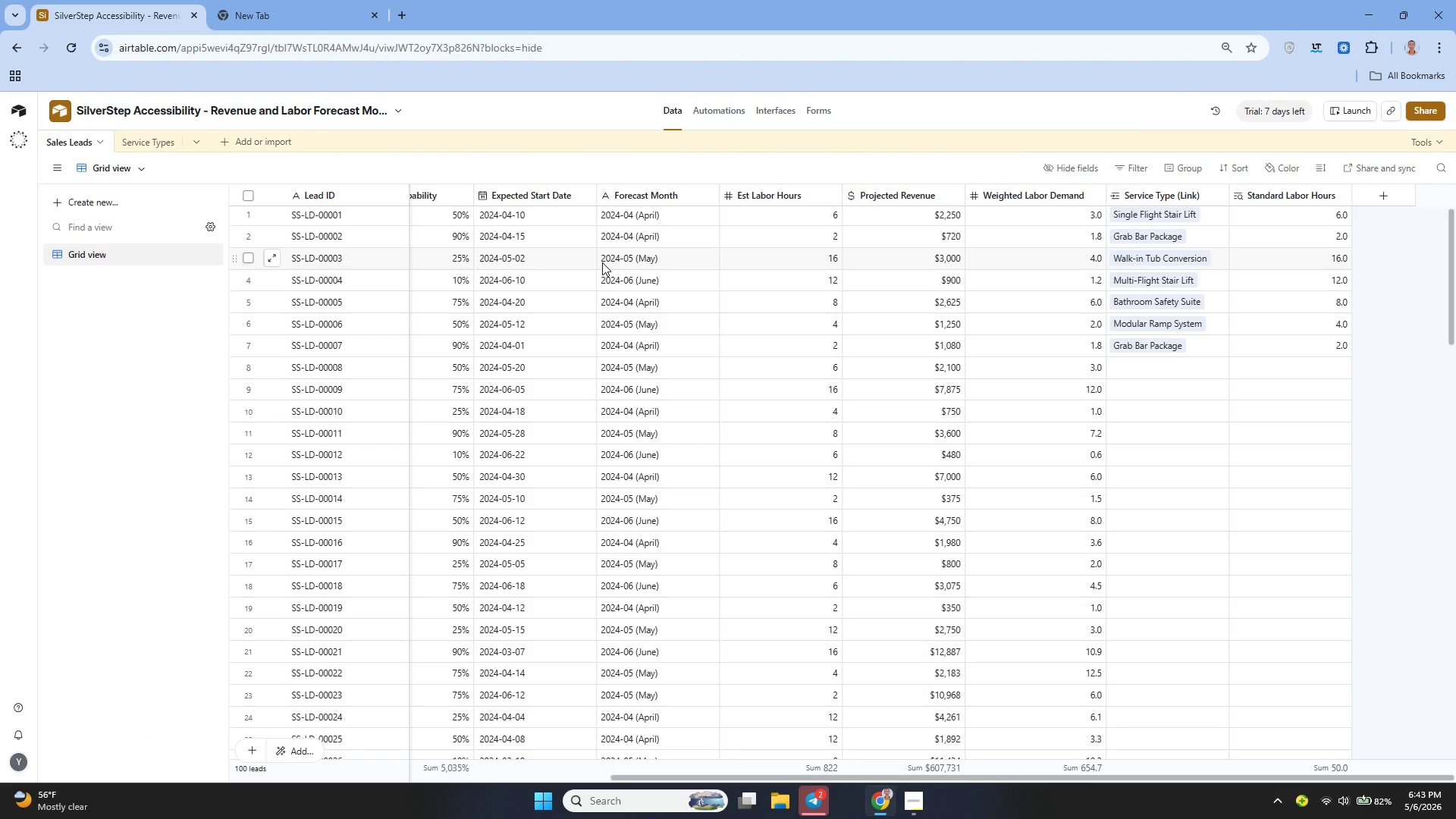 
left_click([148, 139])
 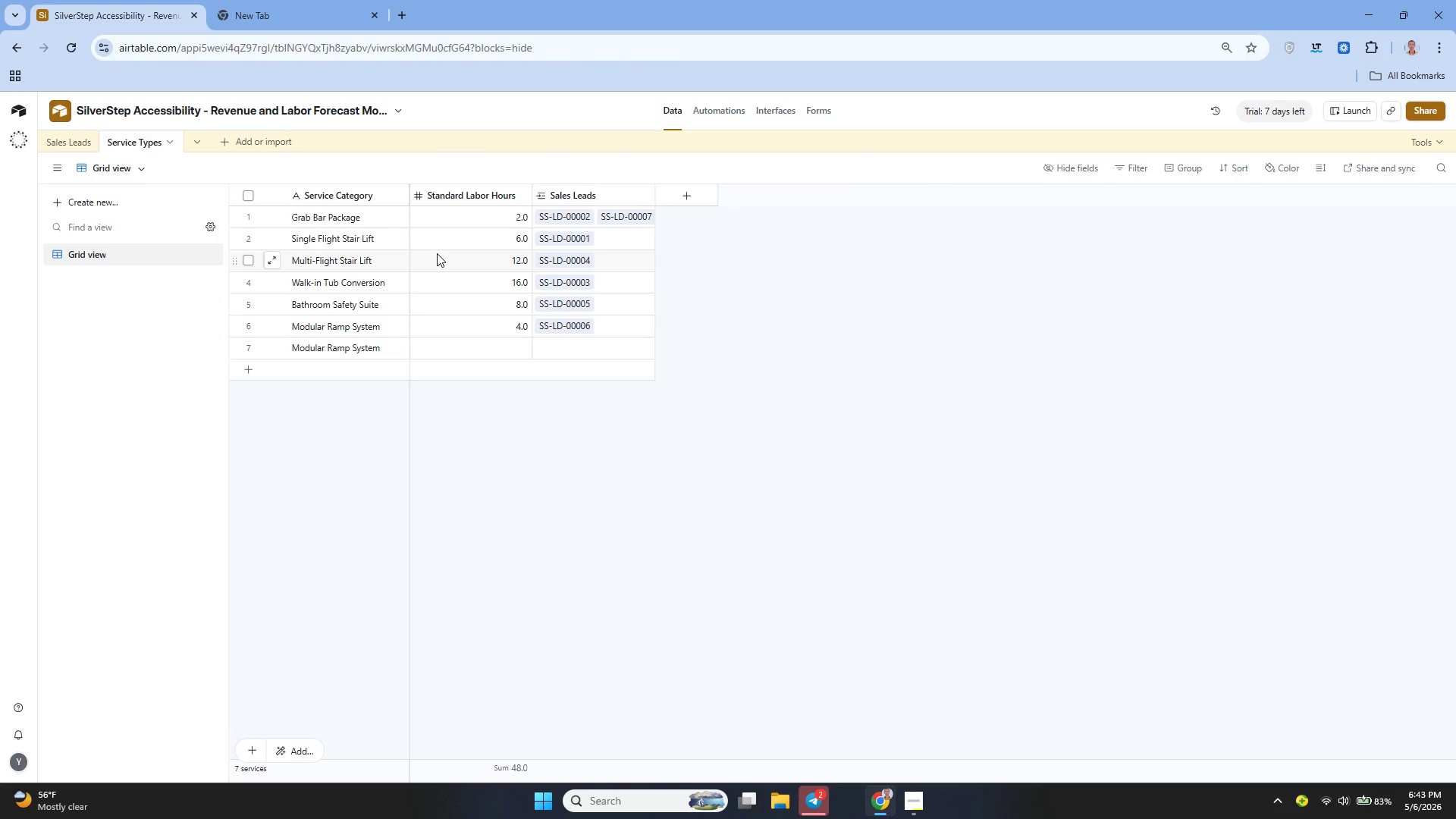 
left_click([495, 340])
 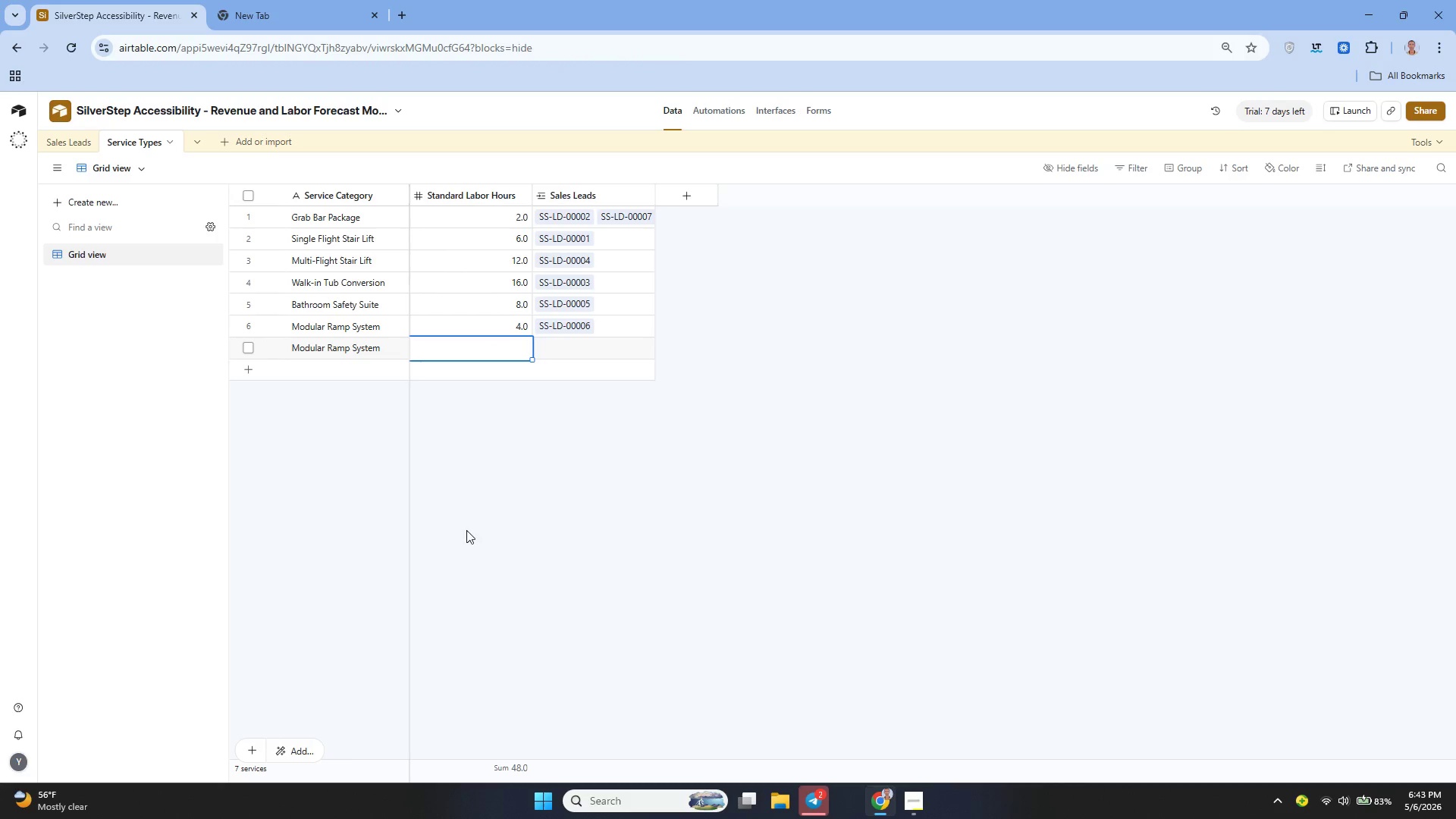 
wait(5.8)
 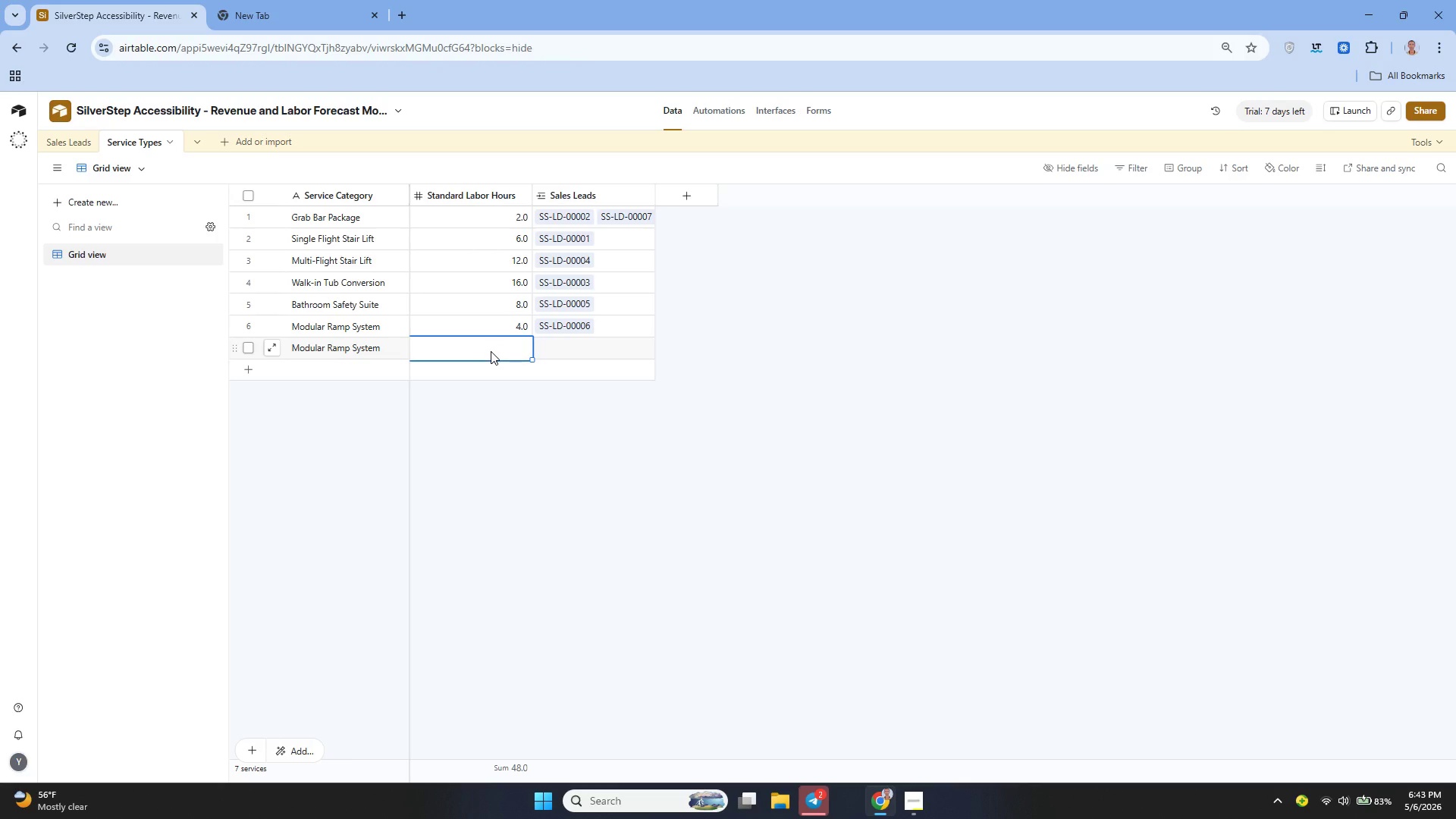 
left_click([247, 5])
 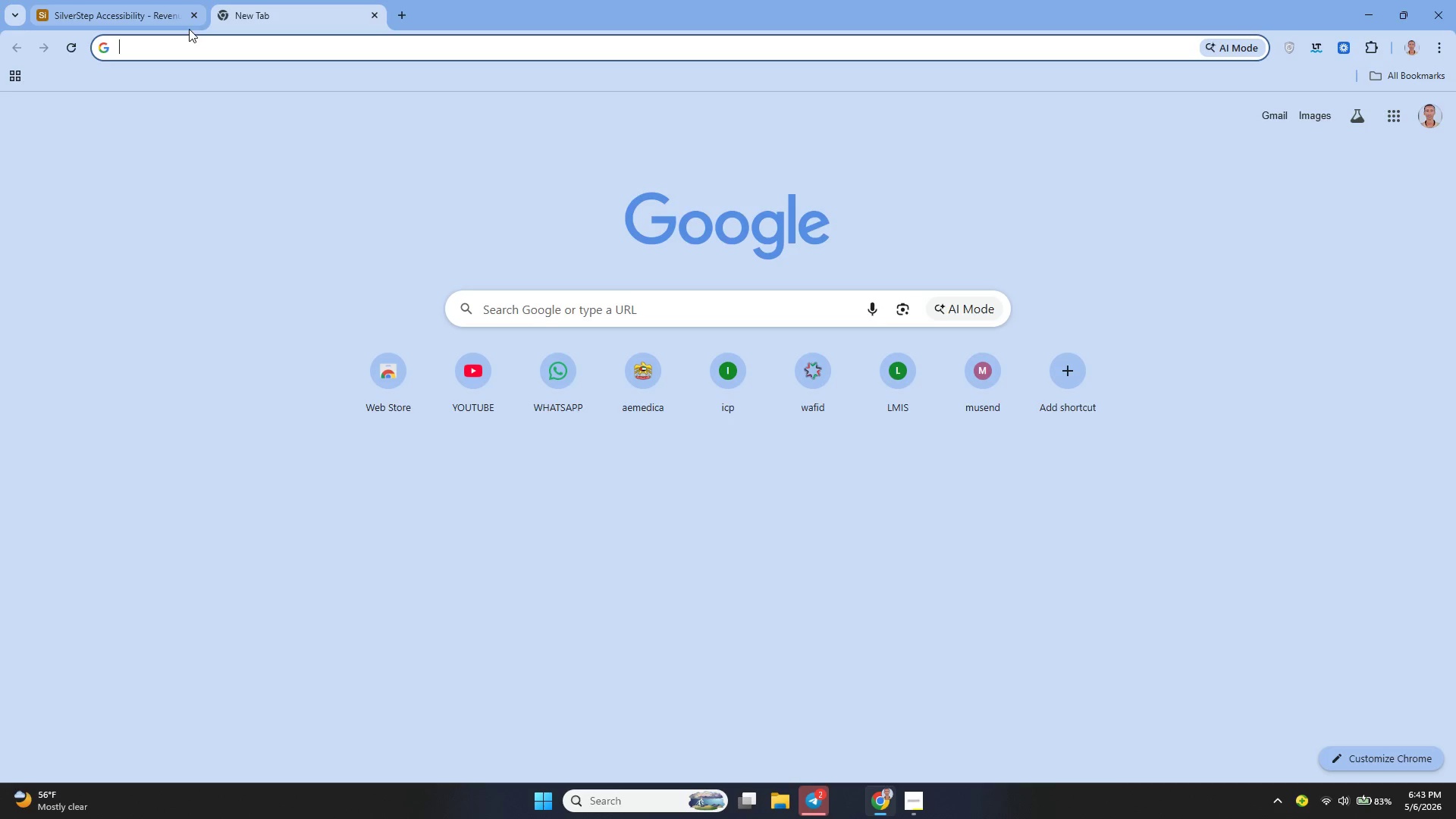 
left_click([160, 18])
 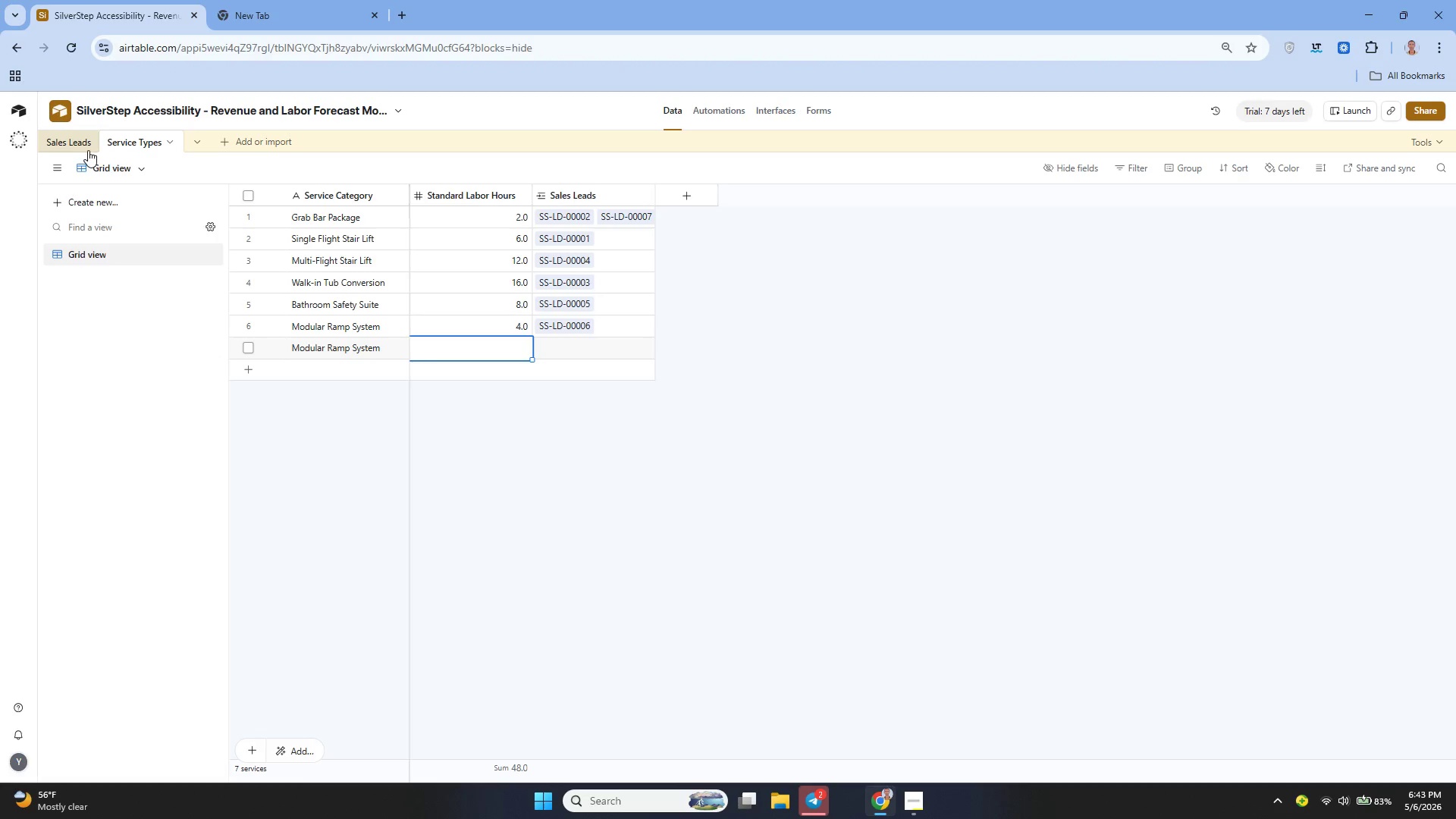 
left_click([77, 143])
 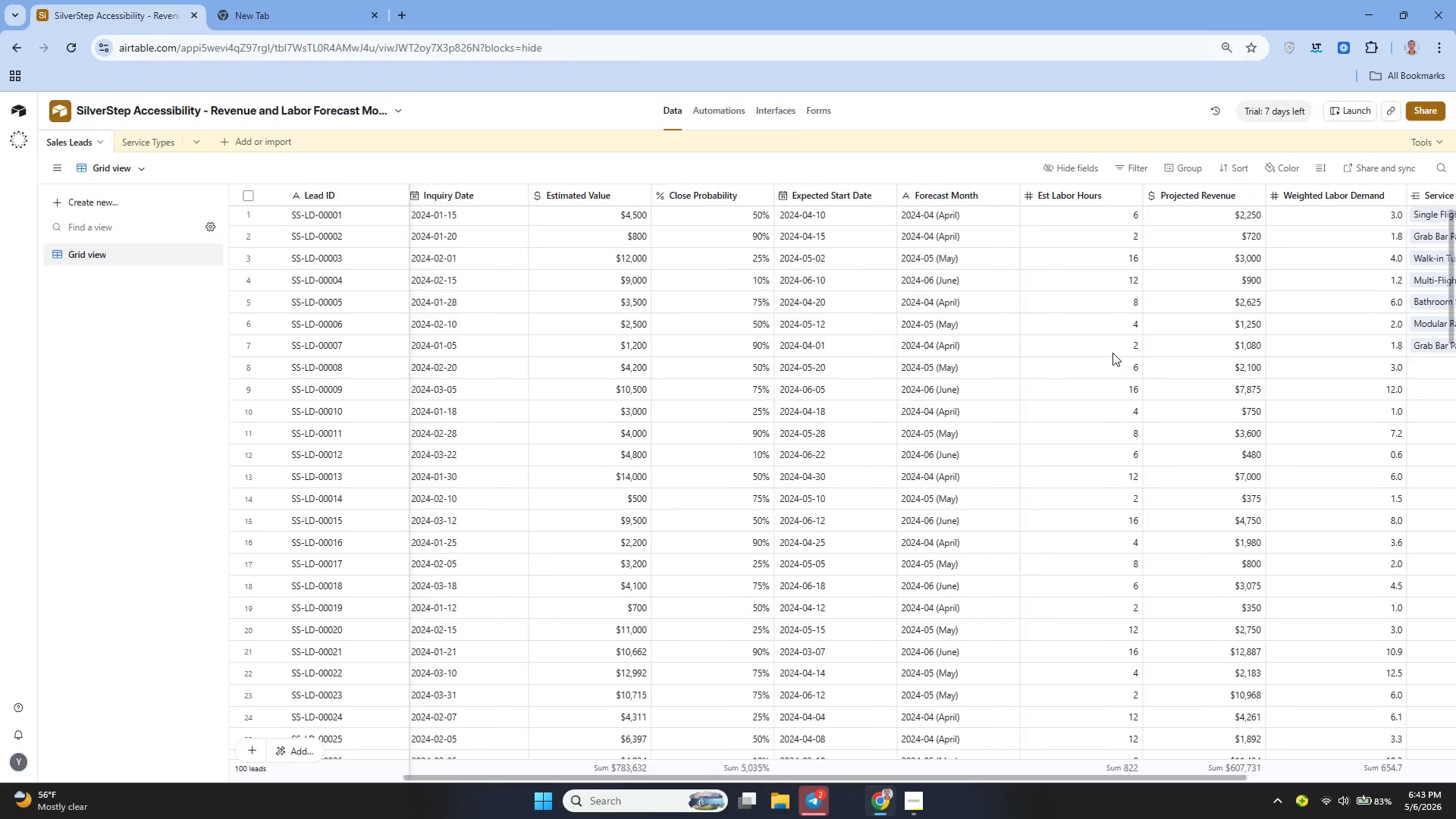 
left_click([1178, 353])
 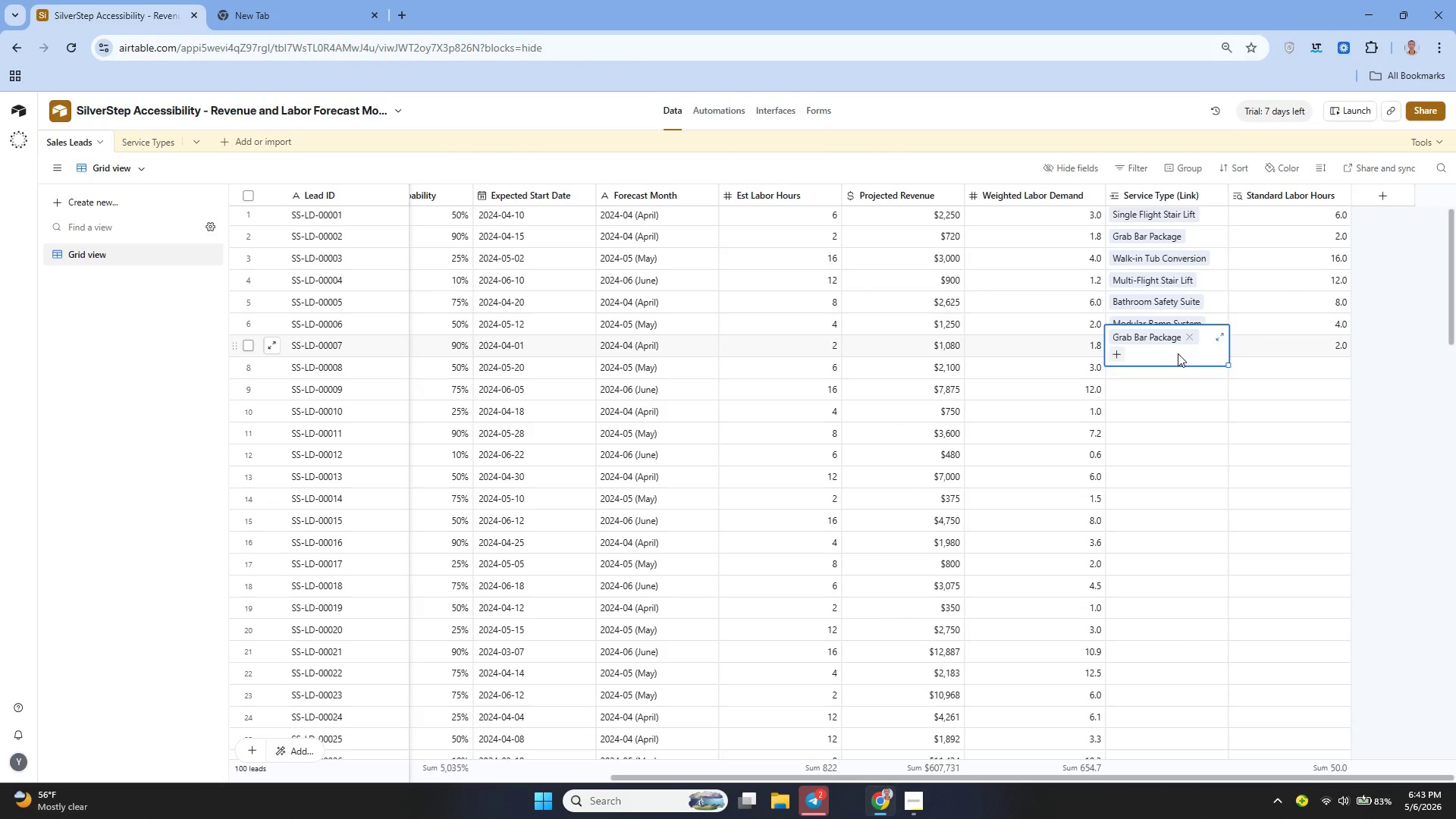 
key(Backspace)
 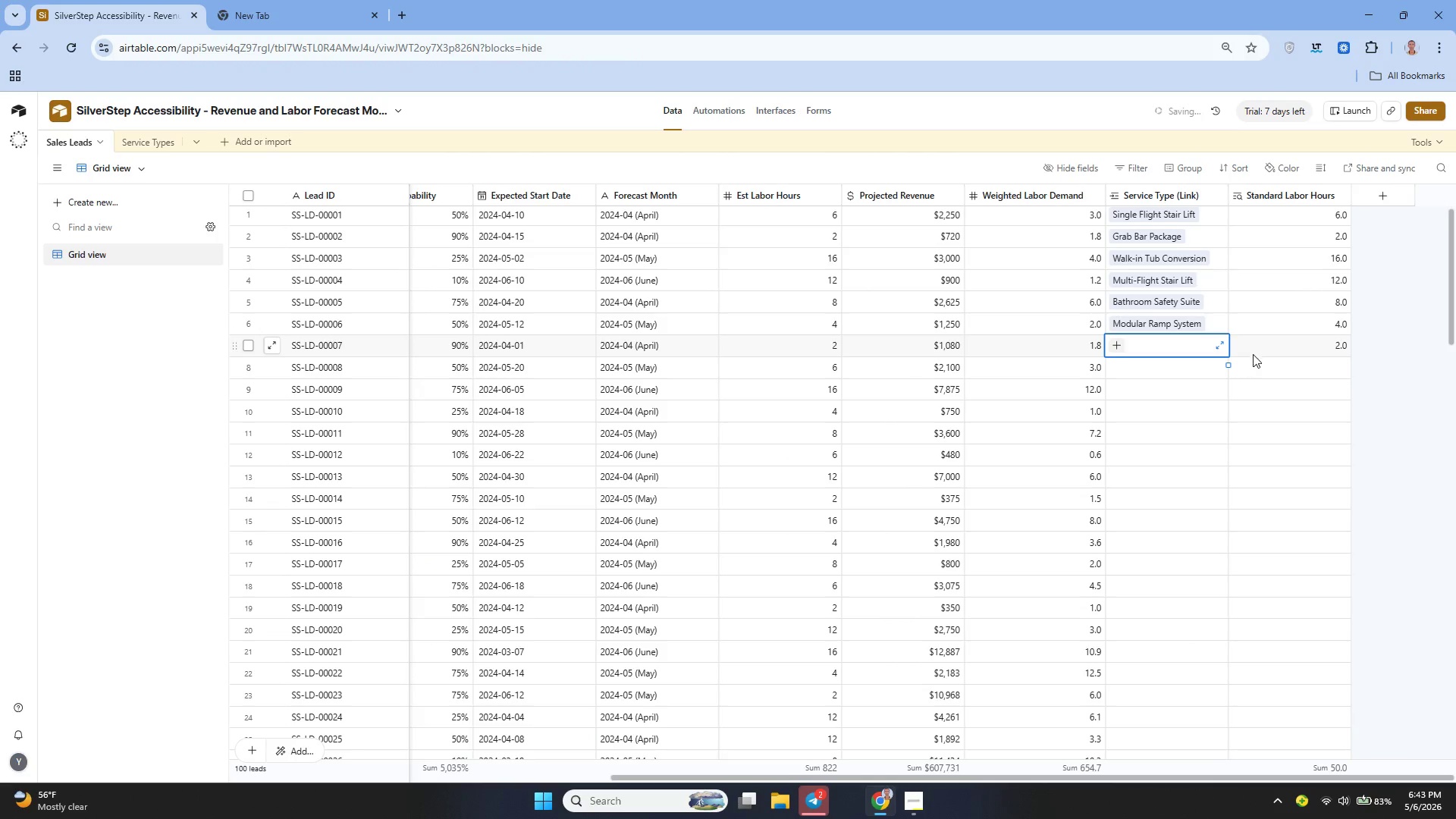 
left_click([1277, 351])
 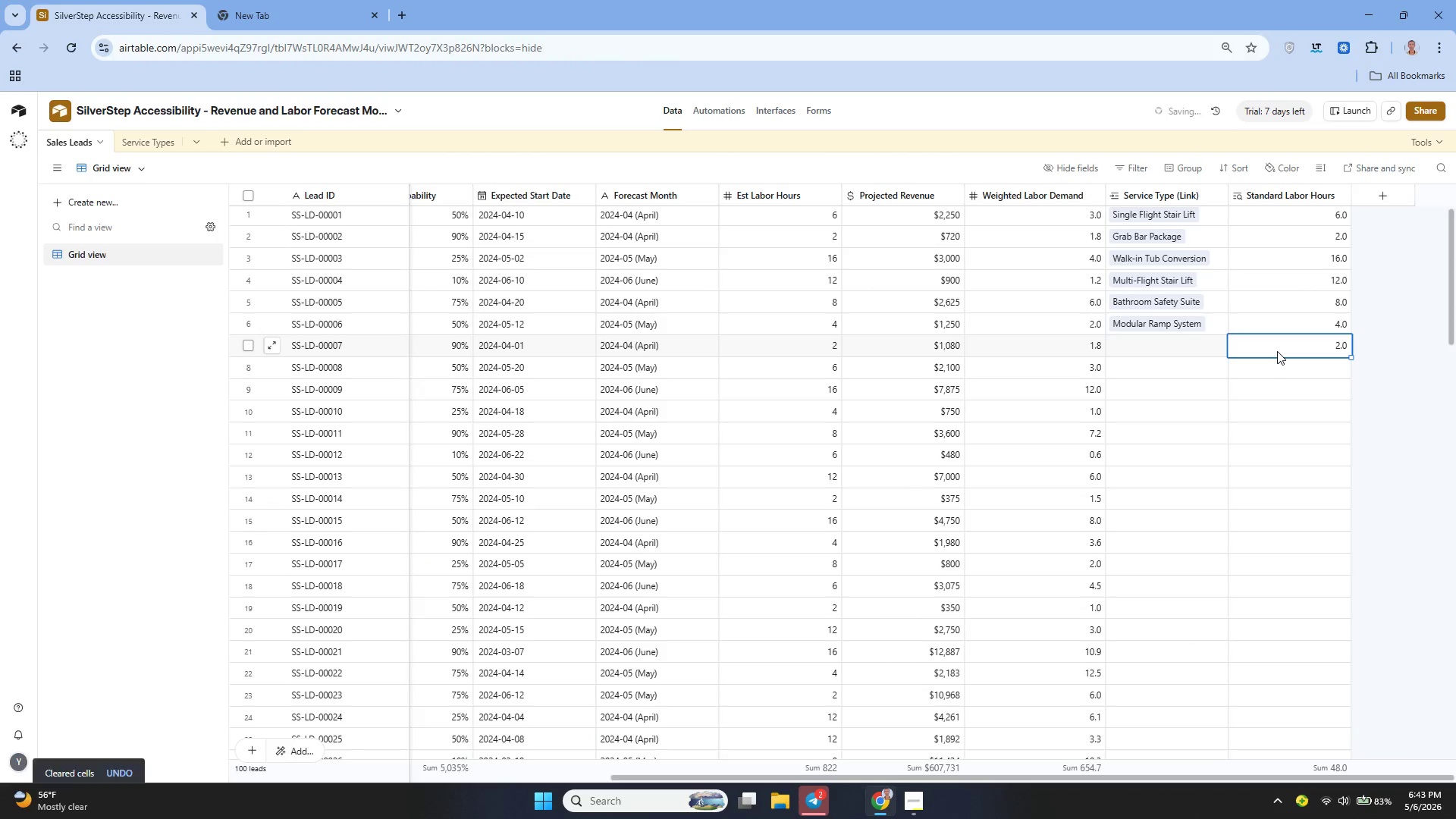 
key(Backspace)
 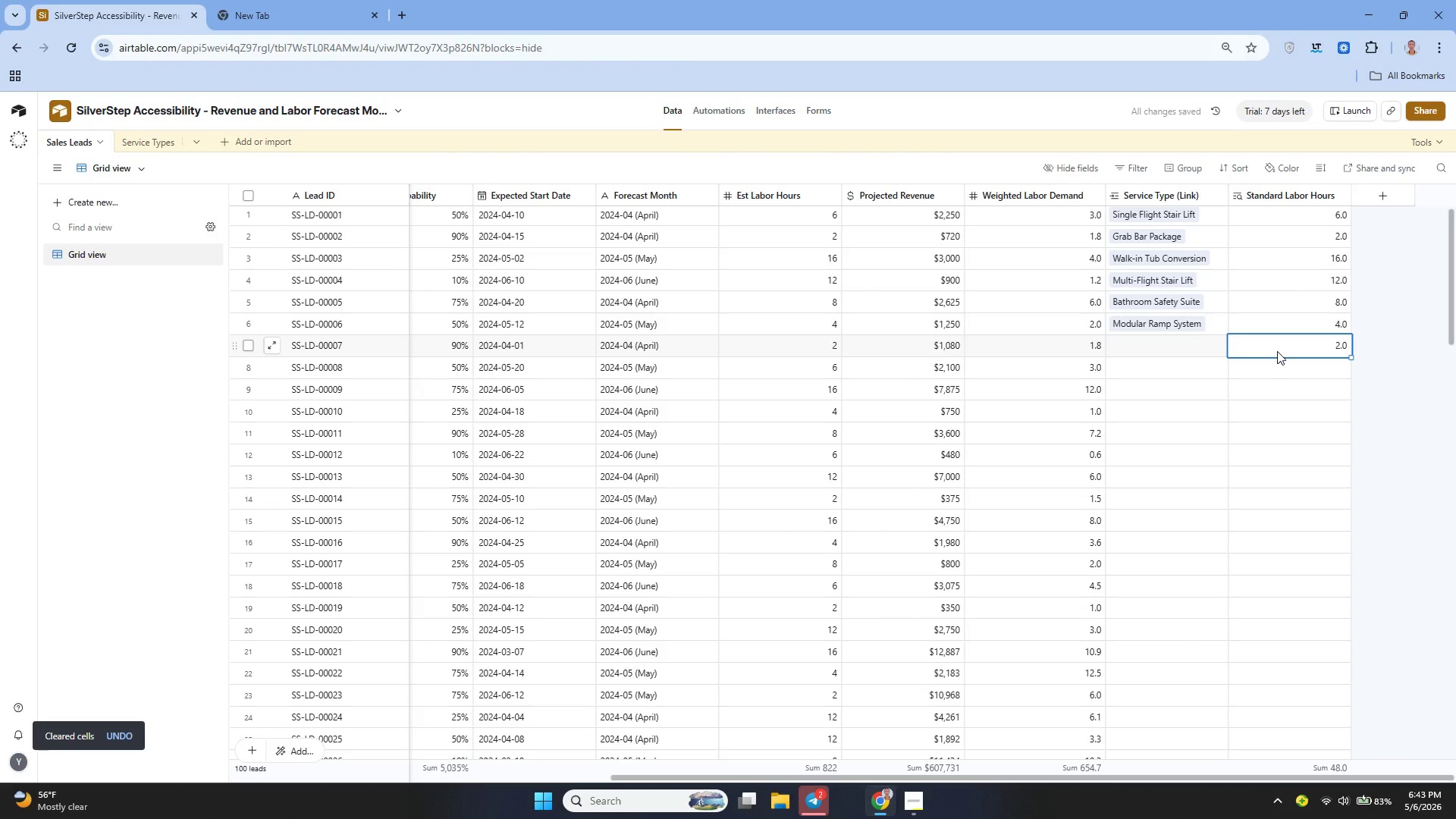 
key(Backspace)
 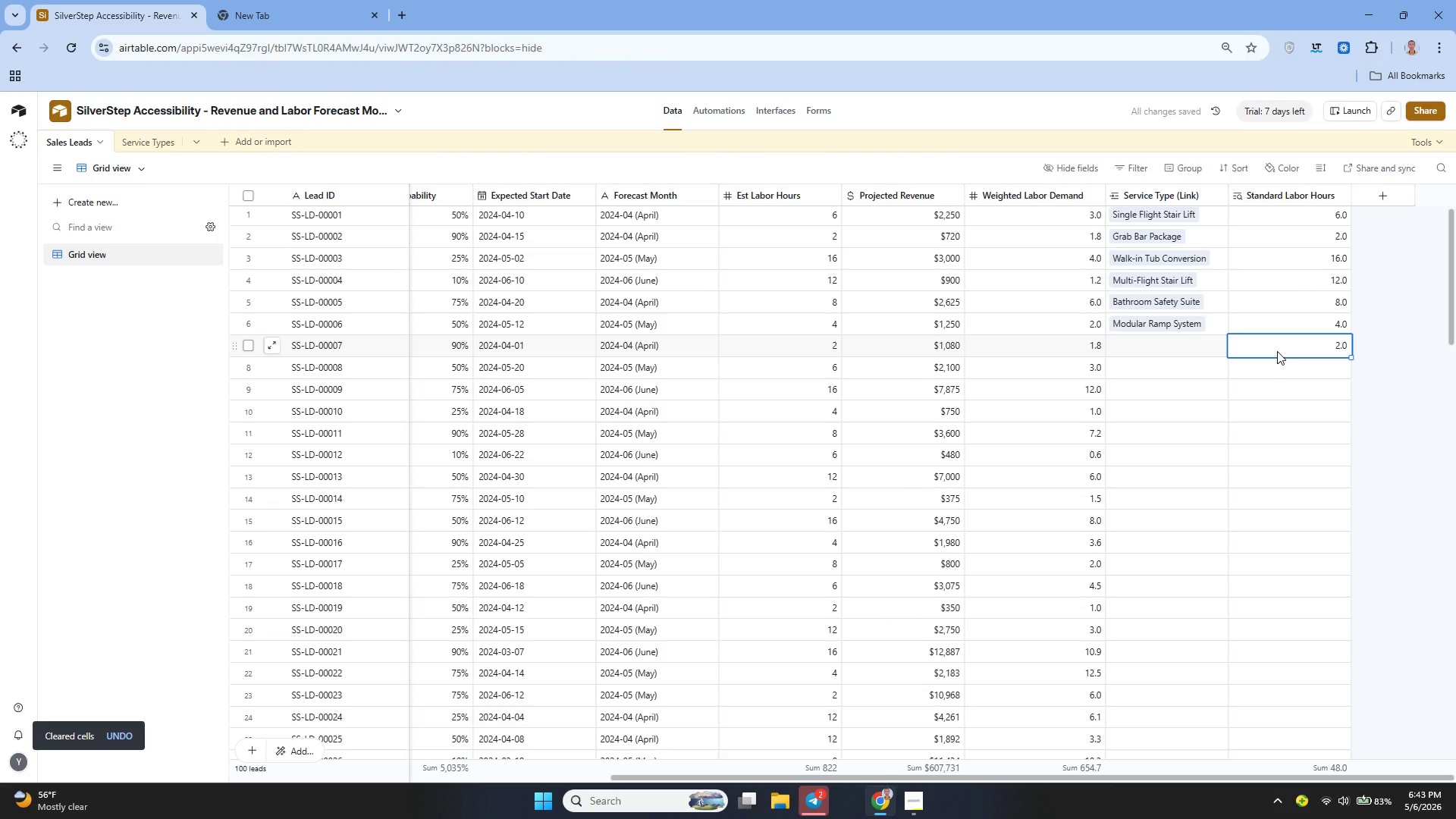 
left_click([1277, 351])
 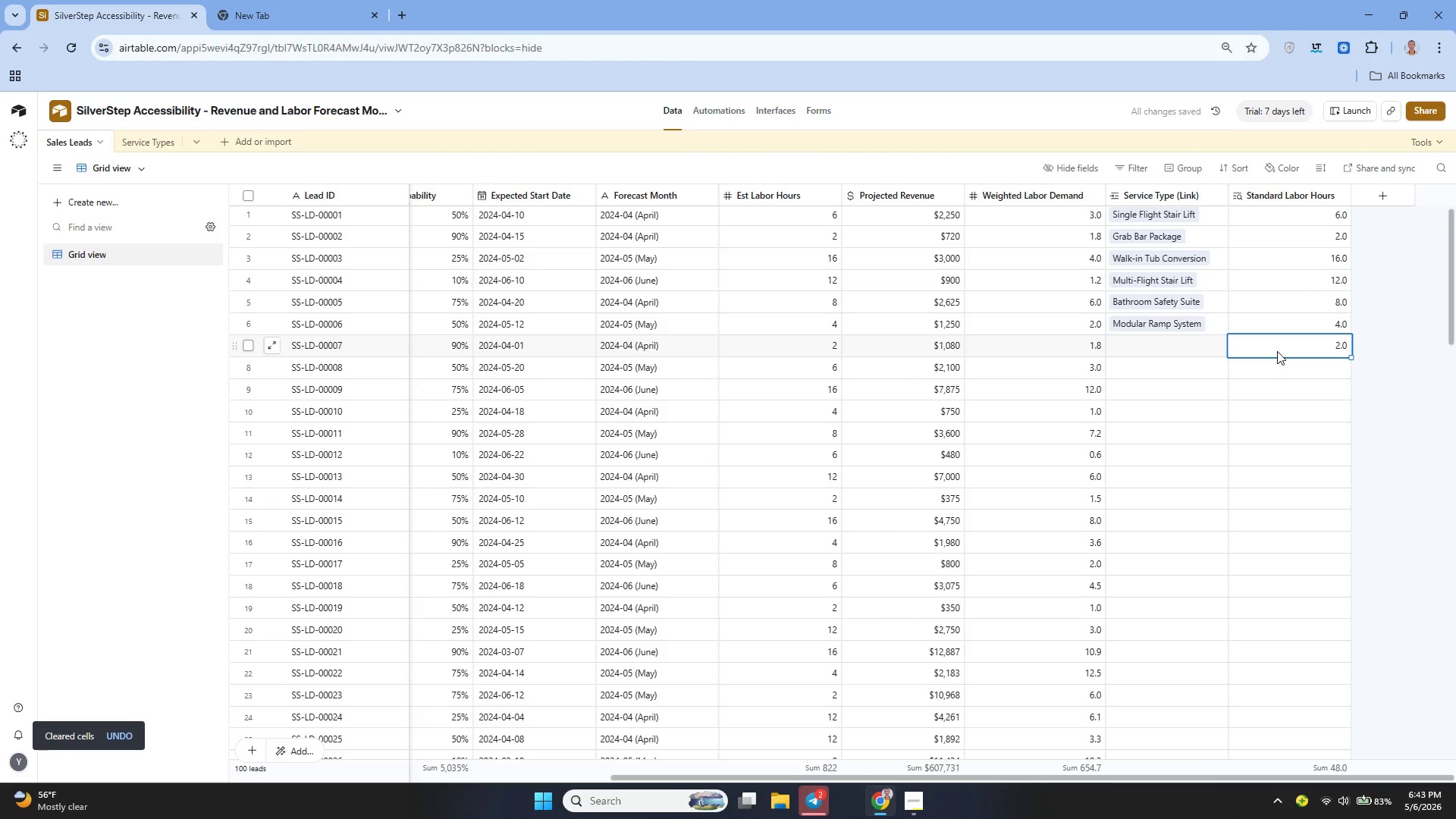 
key(Backspace)
 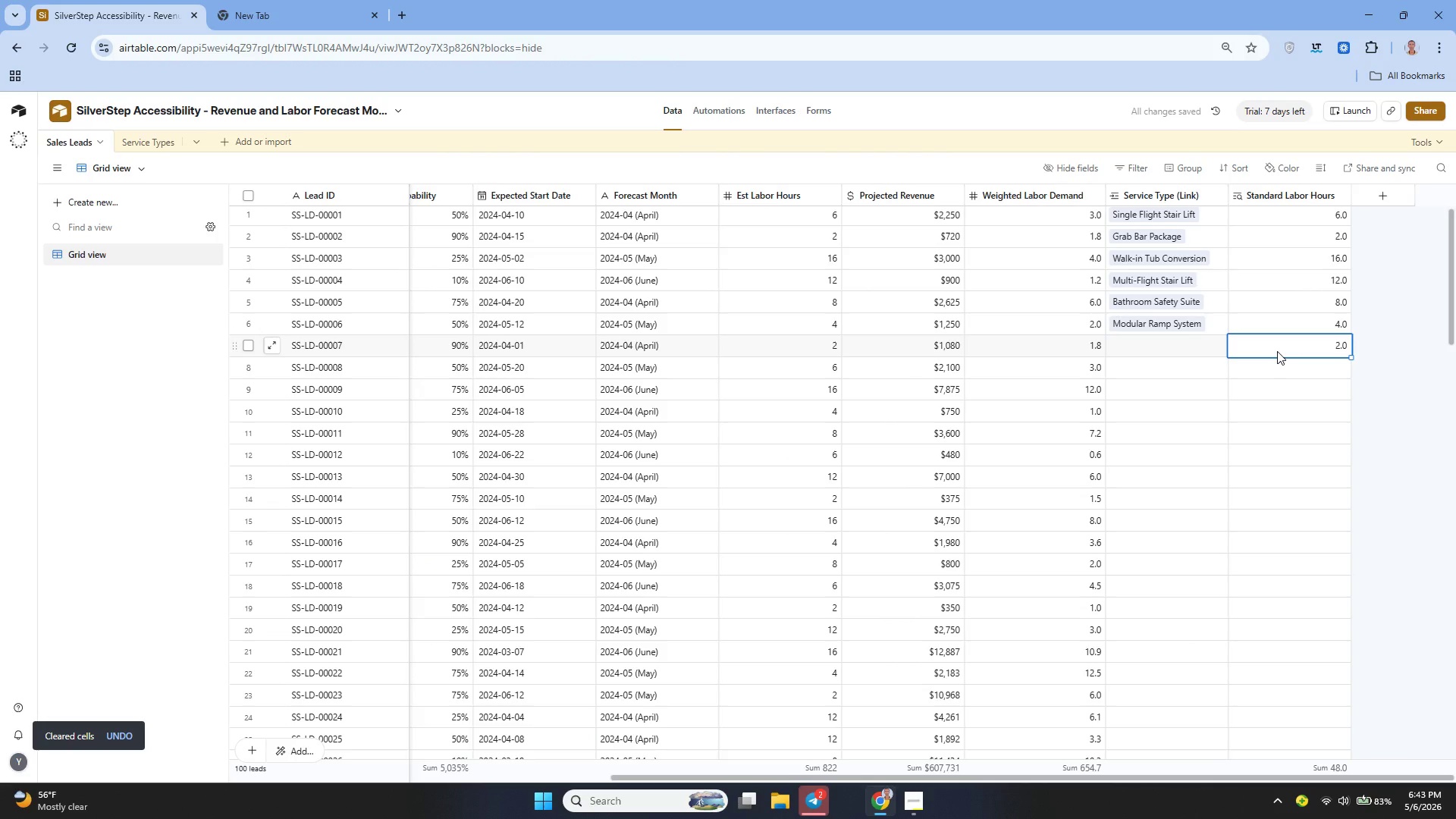 
key(Backspace)
 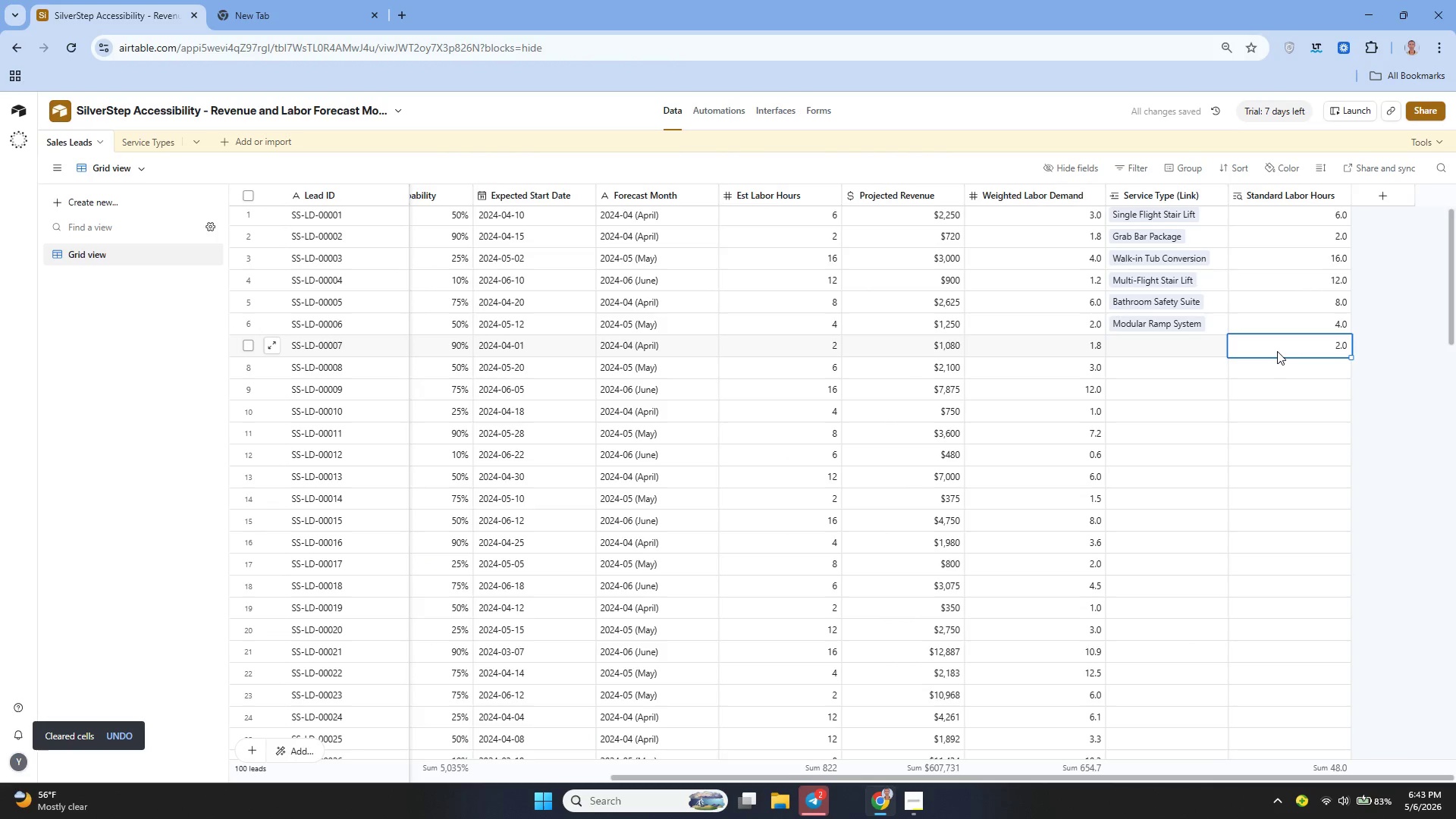 
double_click([1277, 351])
 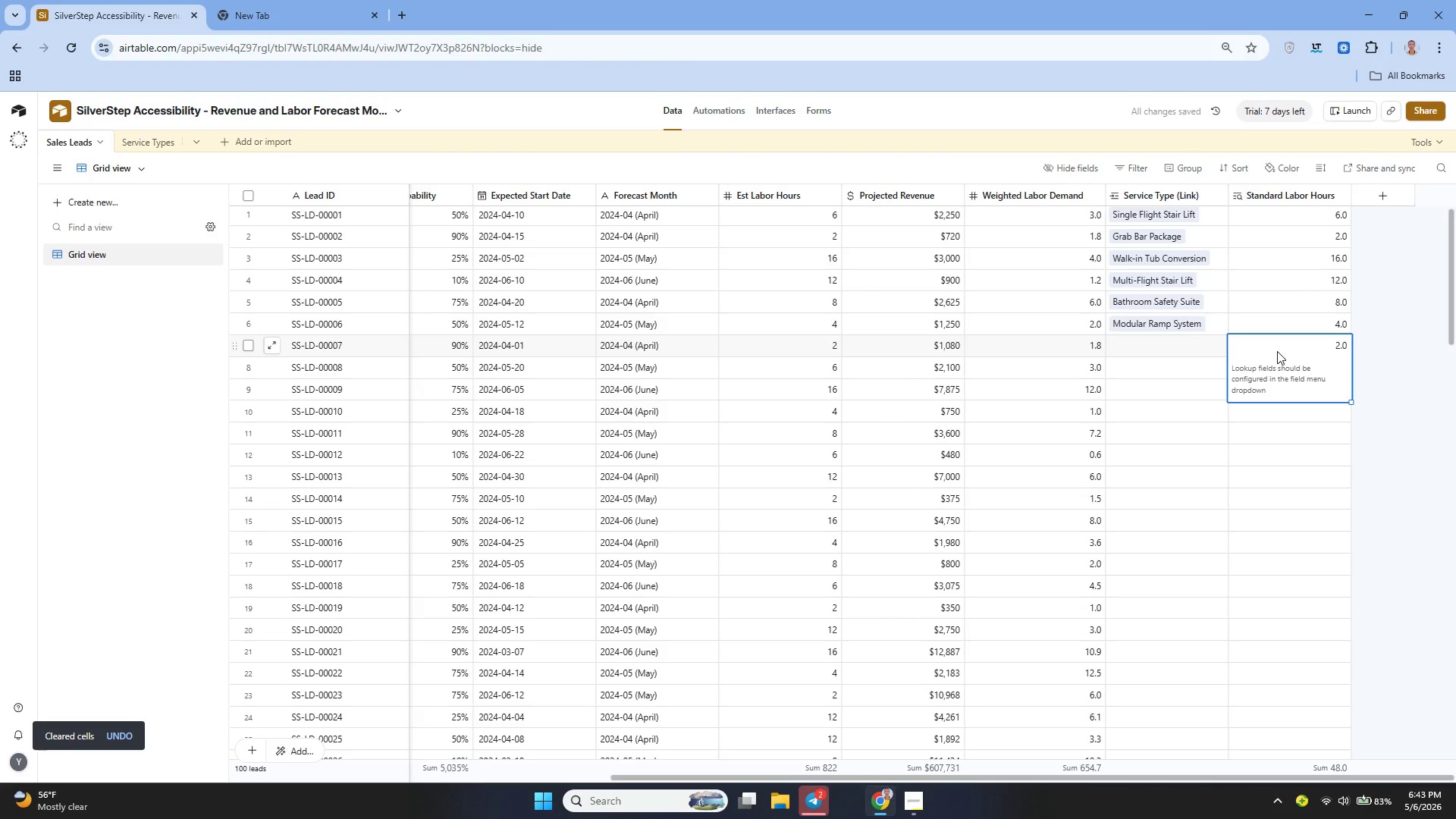 
left_click([1277, 351])
 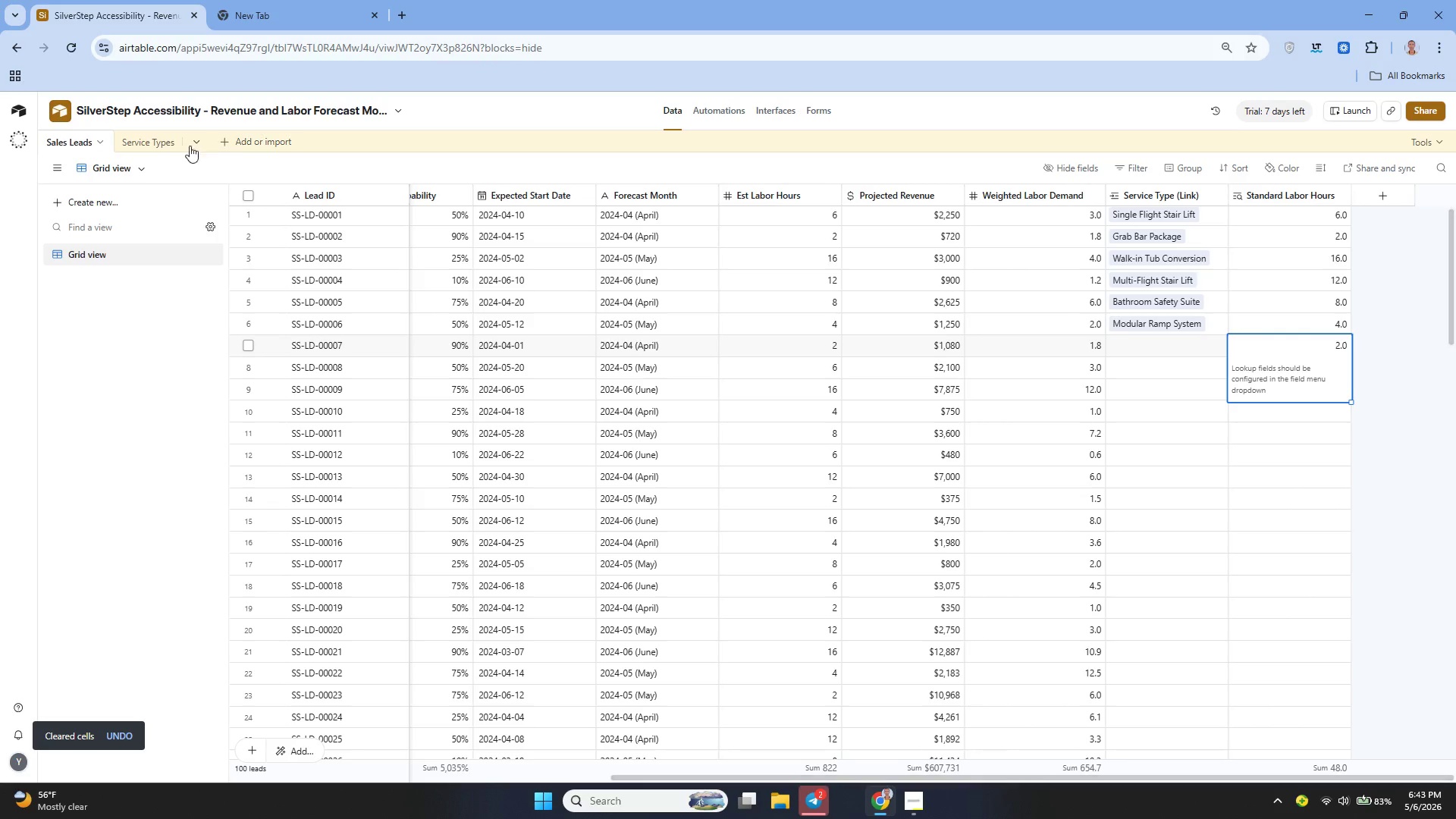 
left_click([169, 150])
 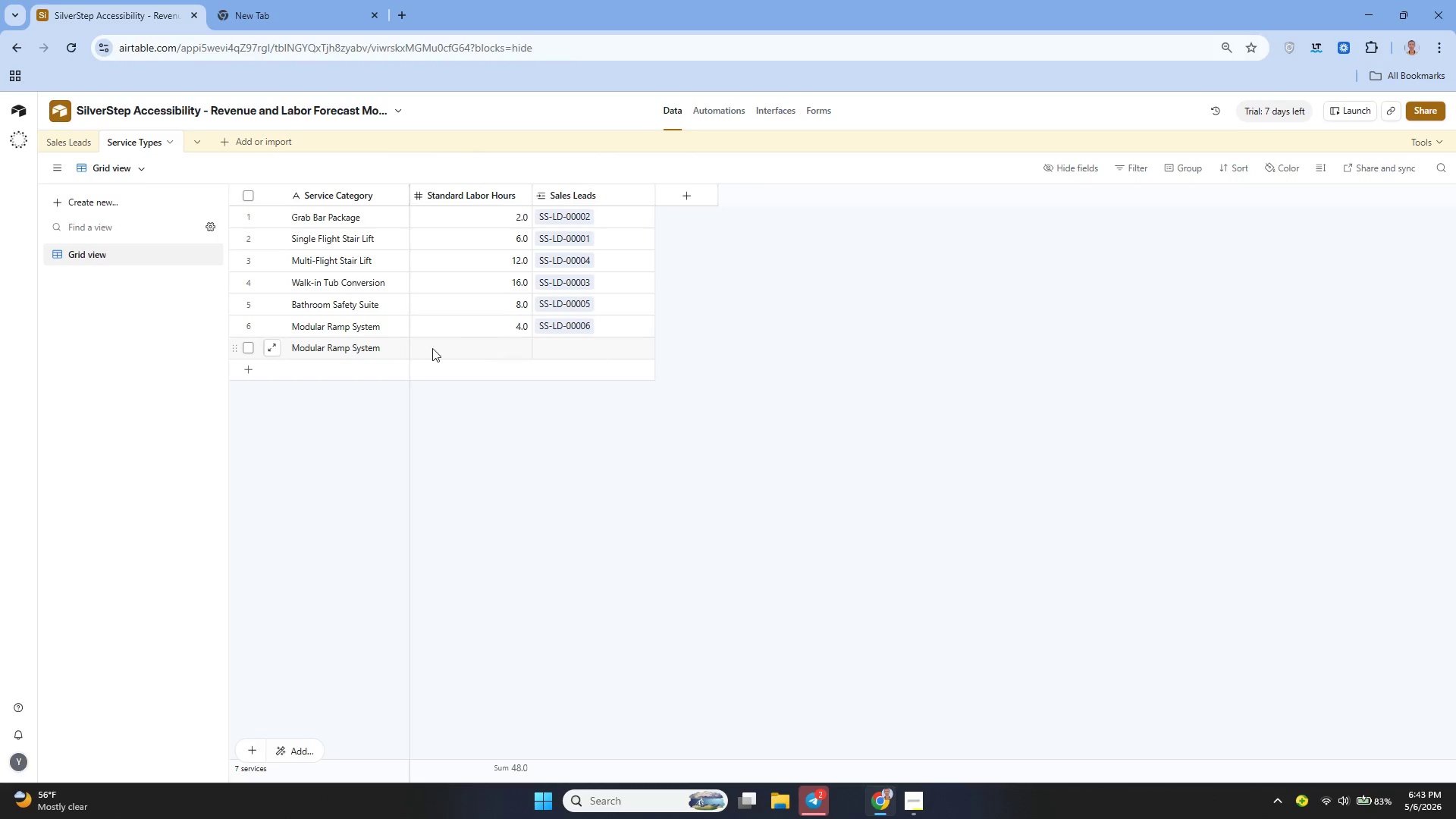 
left_click([380, 353])
 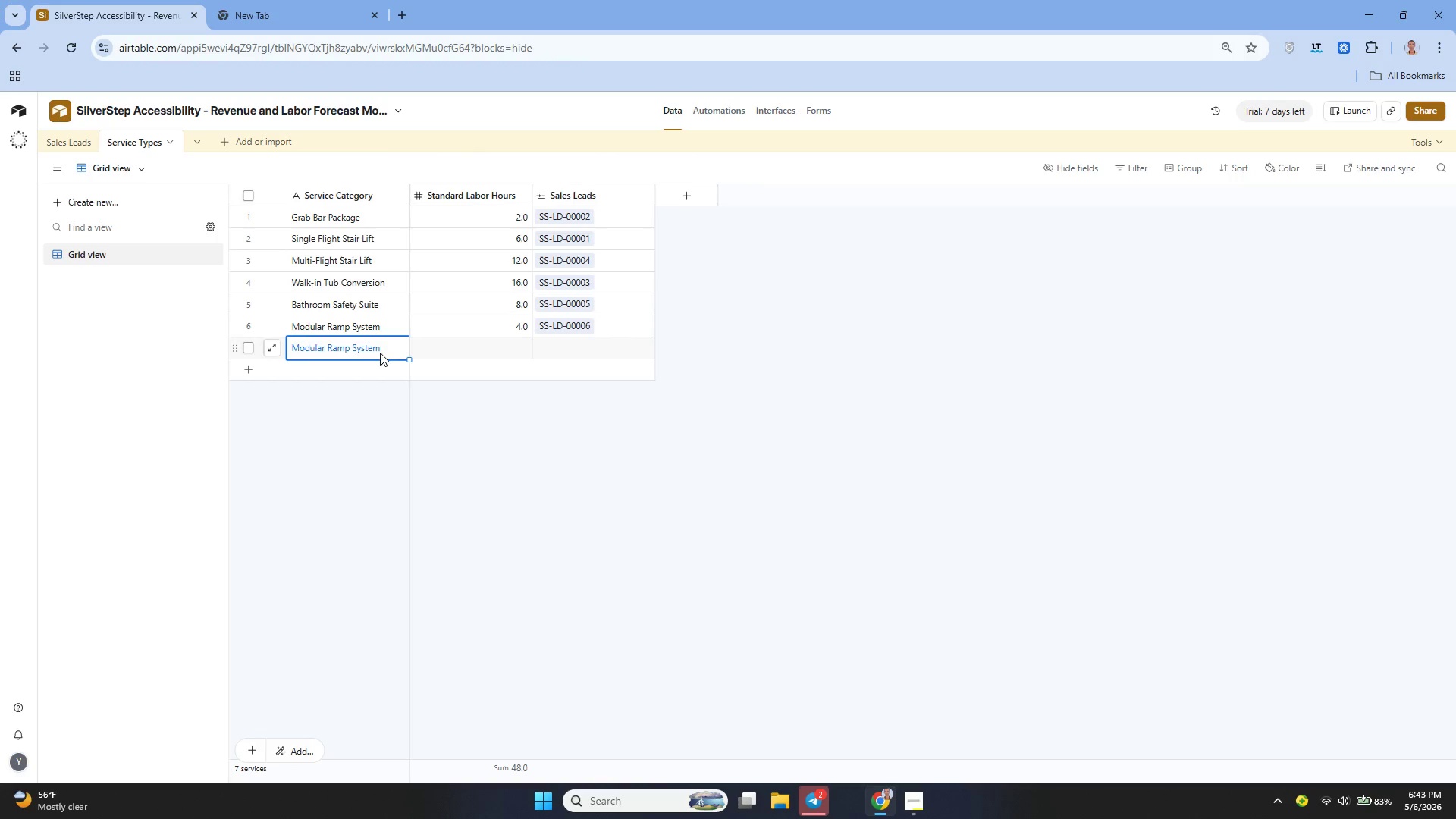 
key(Backspace)
 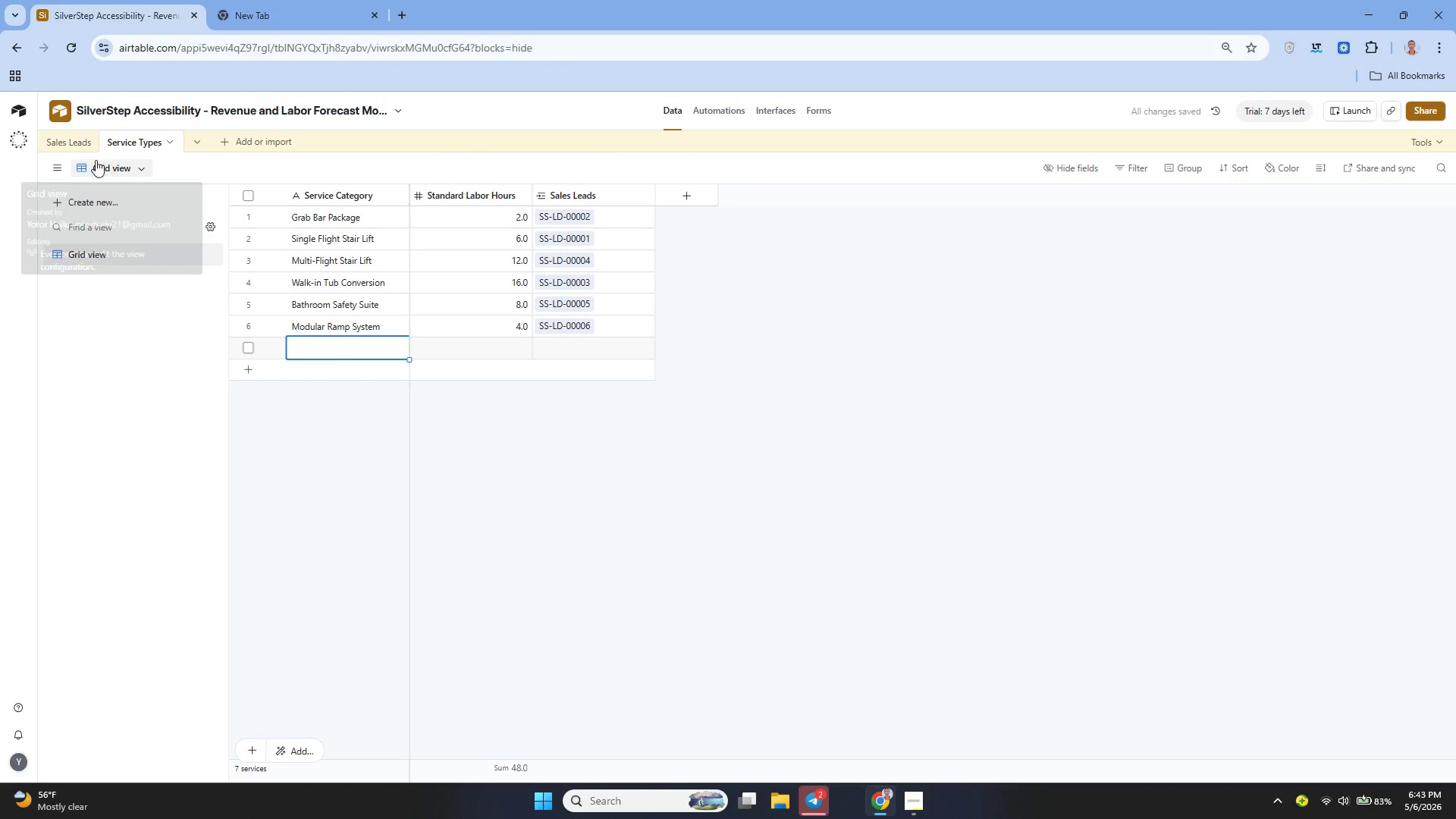 
left_click([82, 148])
 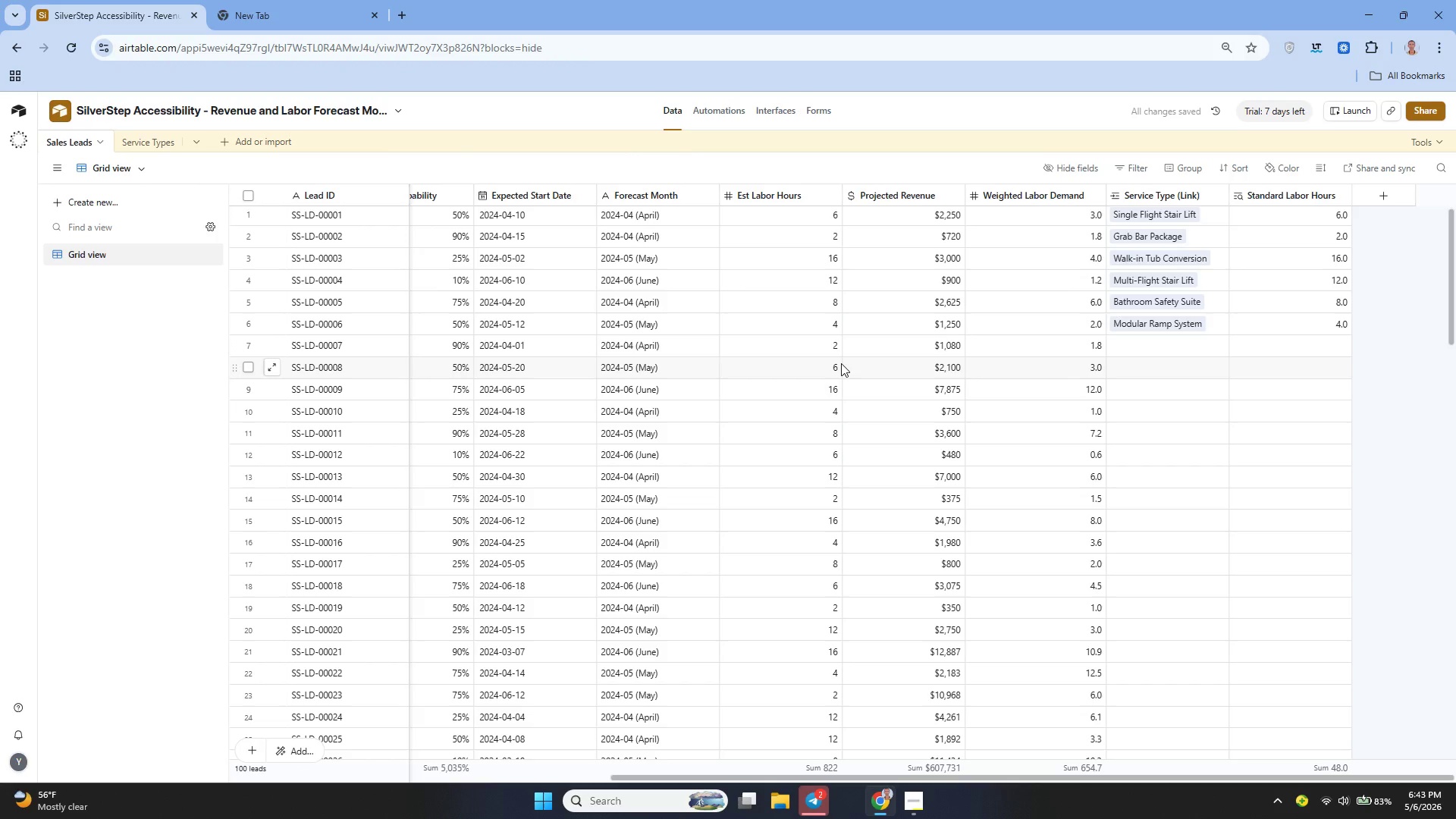 
wait(8.5)
 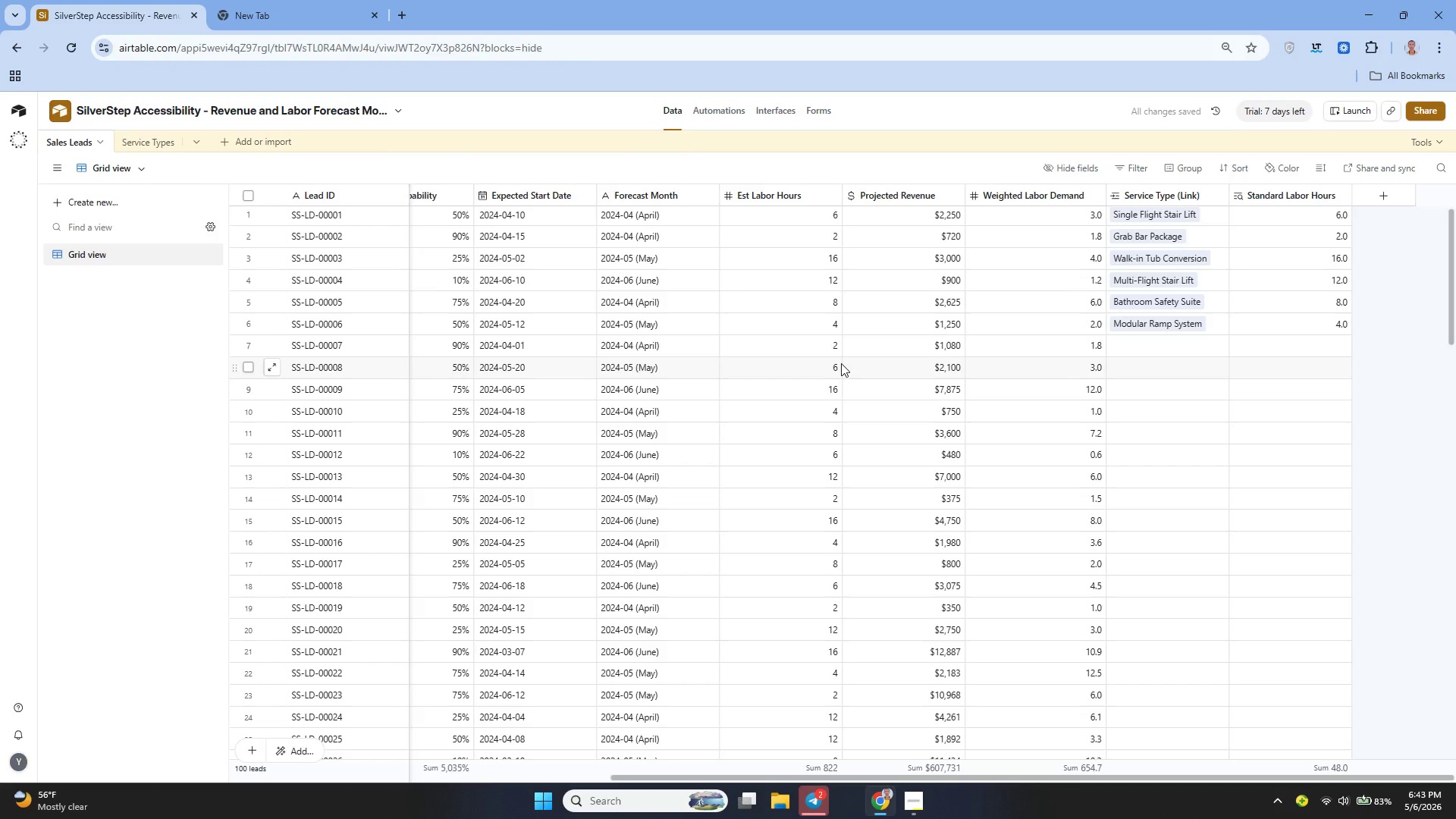 
left_click([1372, 187])
 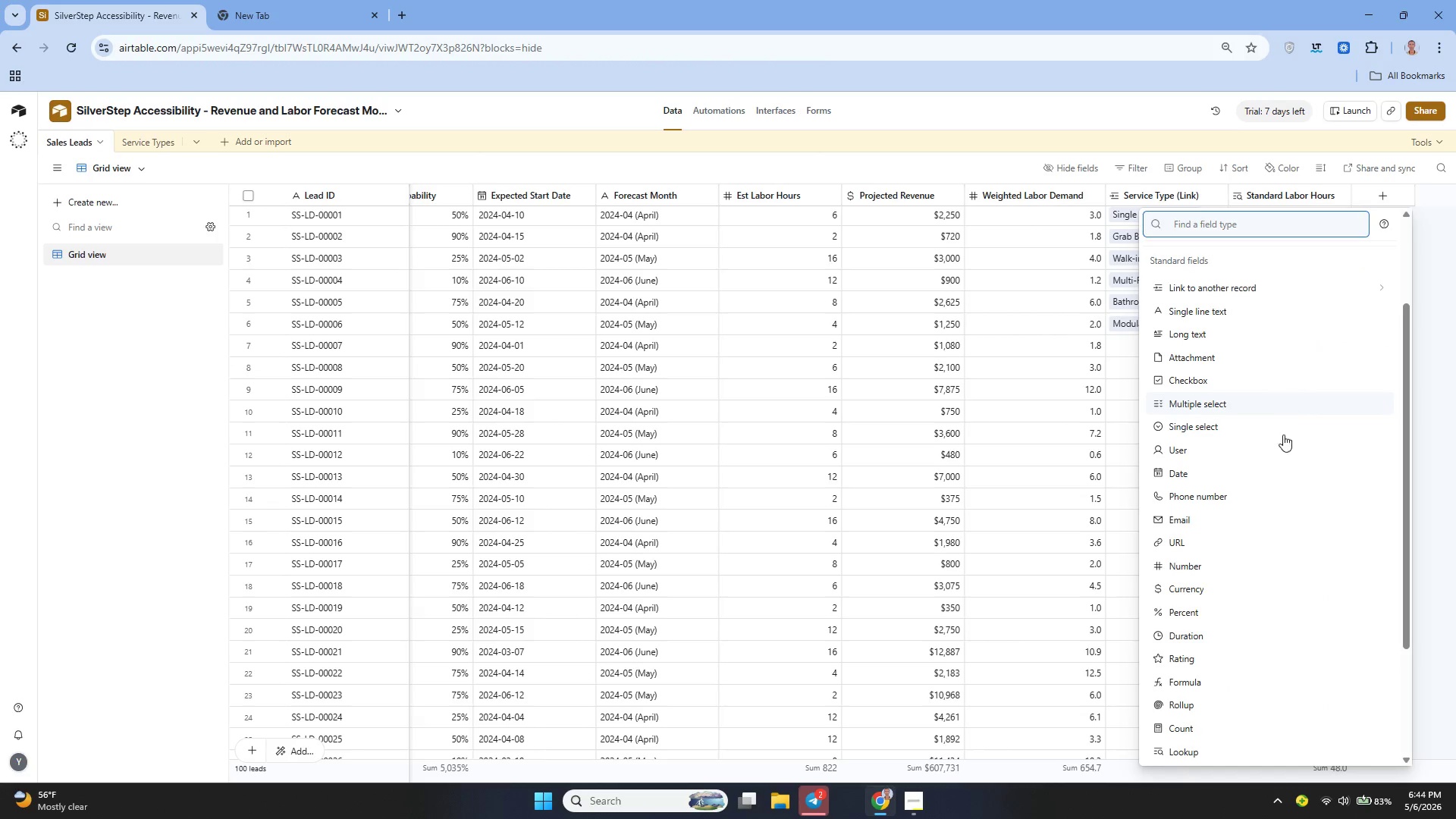 
wait(5.45)
 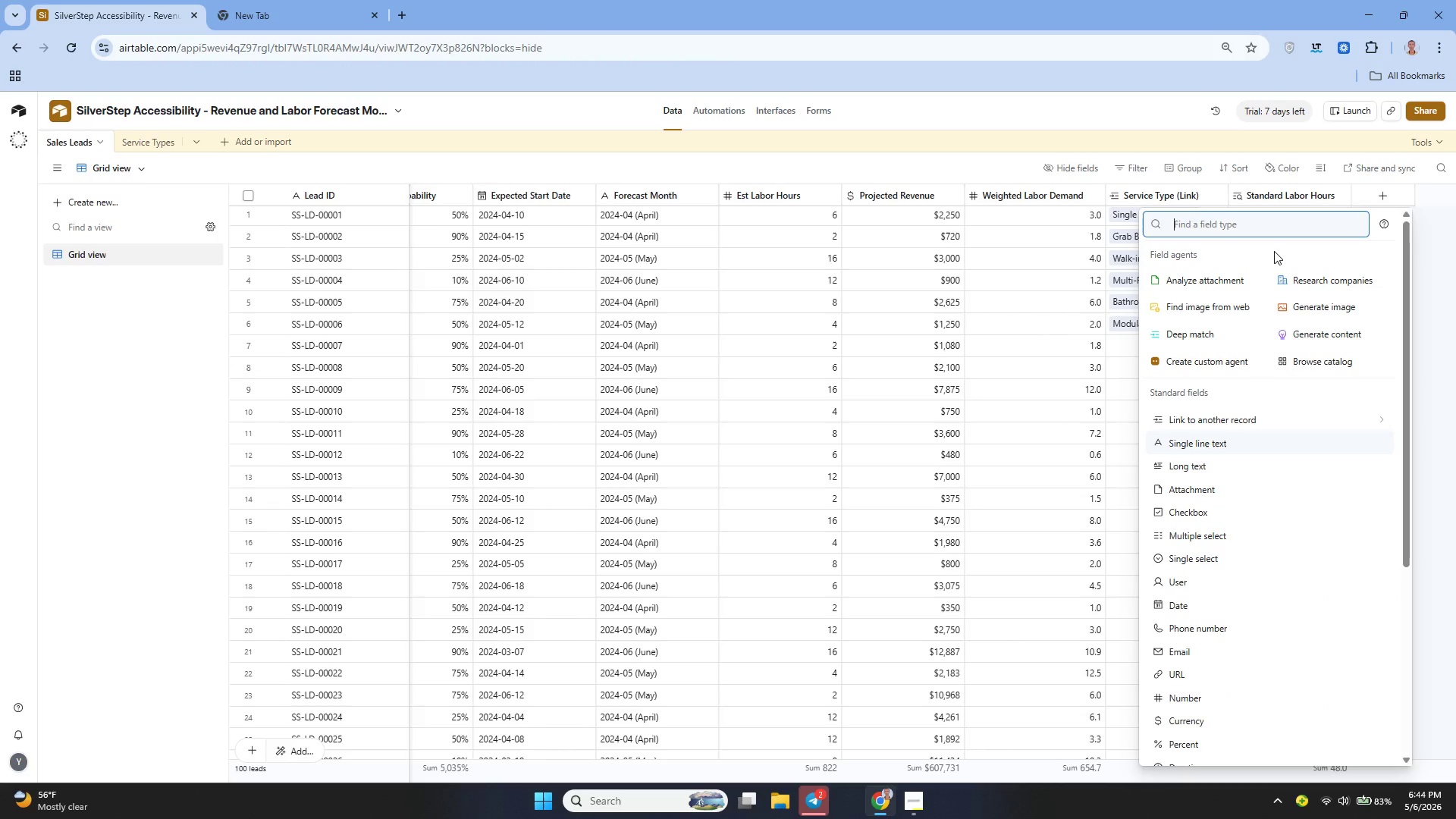 
left_click([1183, 636])
 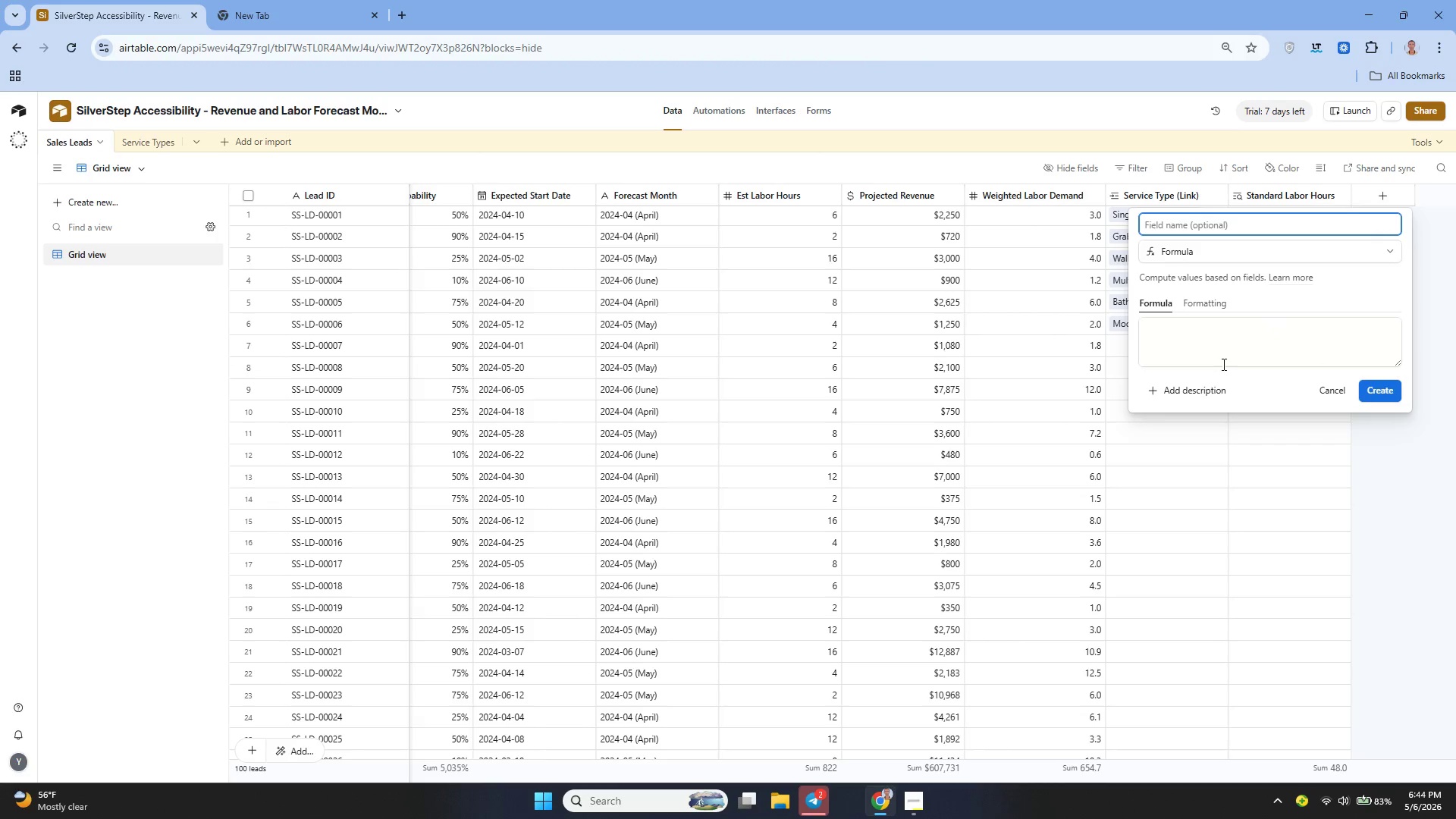 
type(Weighted Revenue ())
 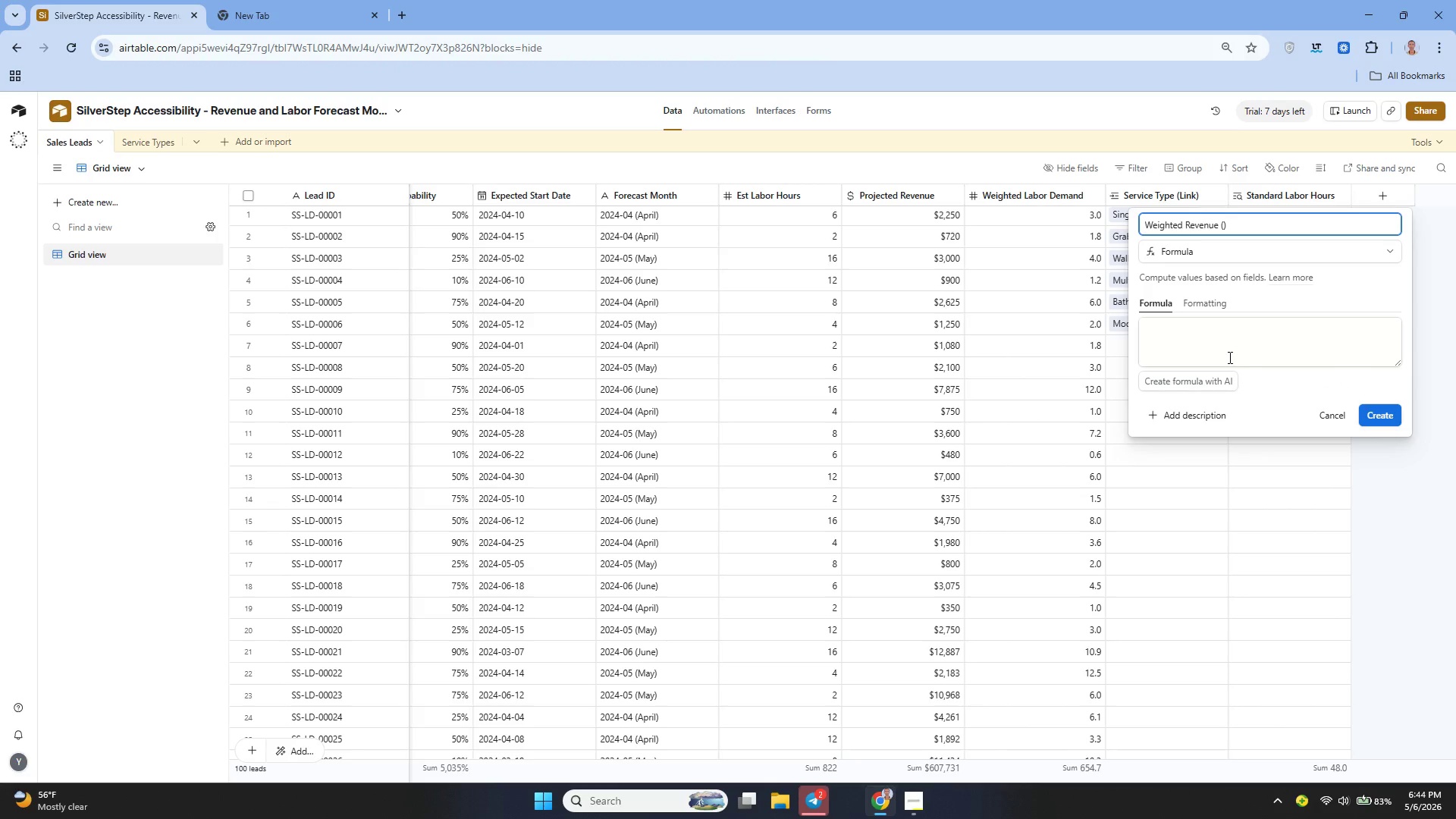 
key(ArrowLeft)
 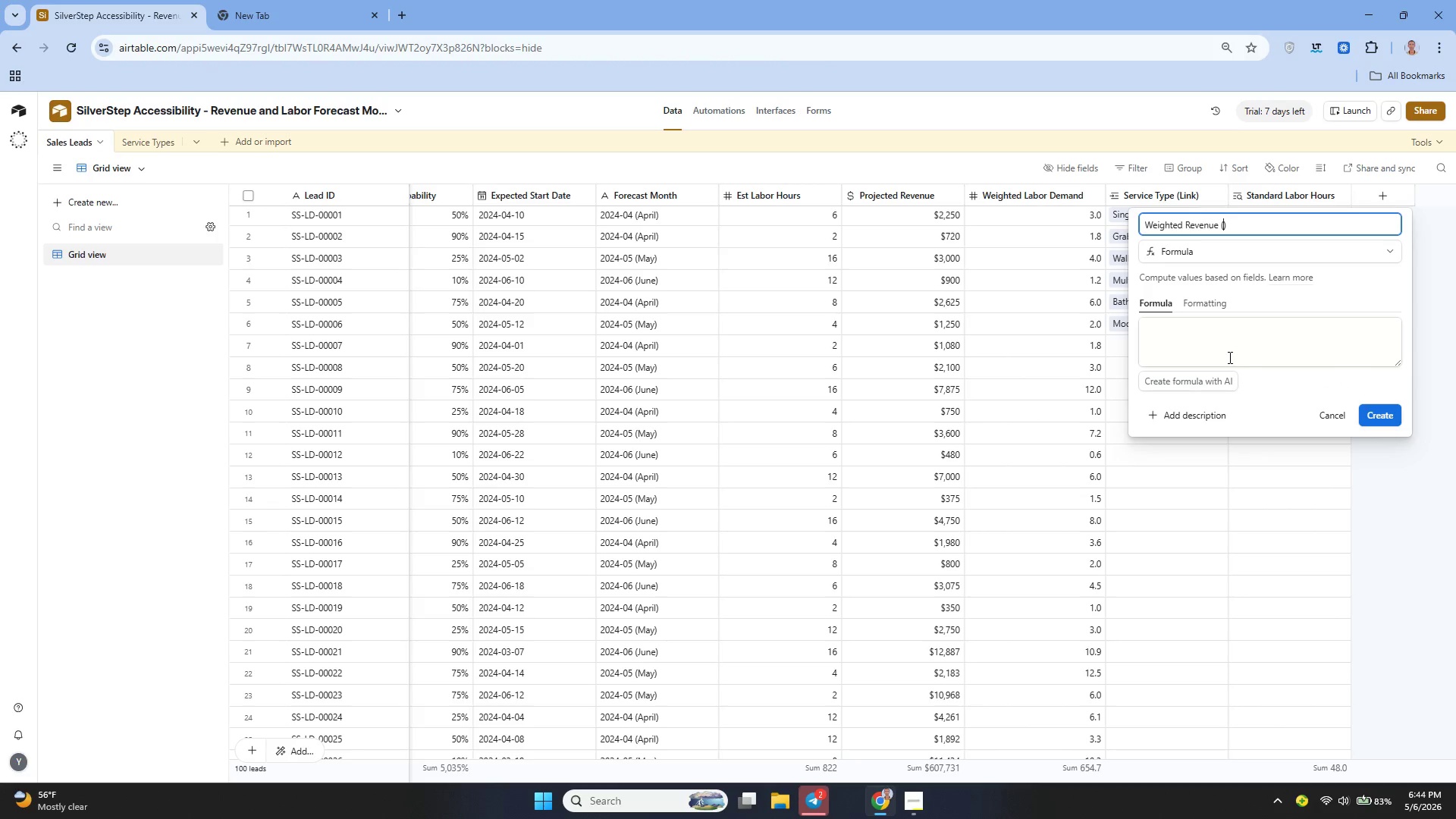 
type(Calculated)
 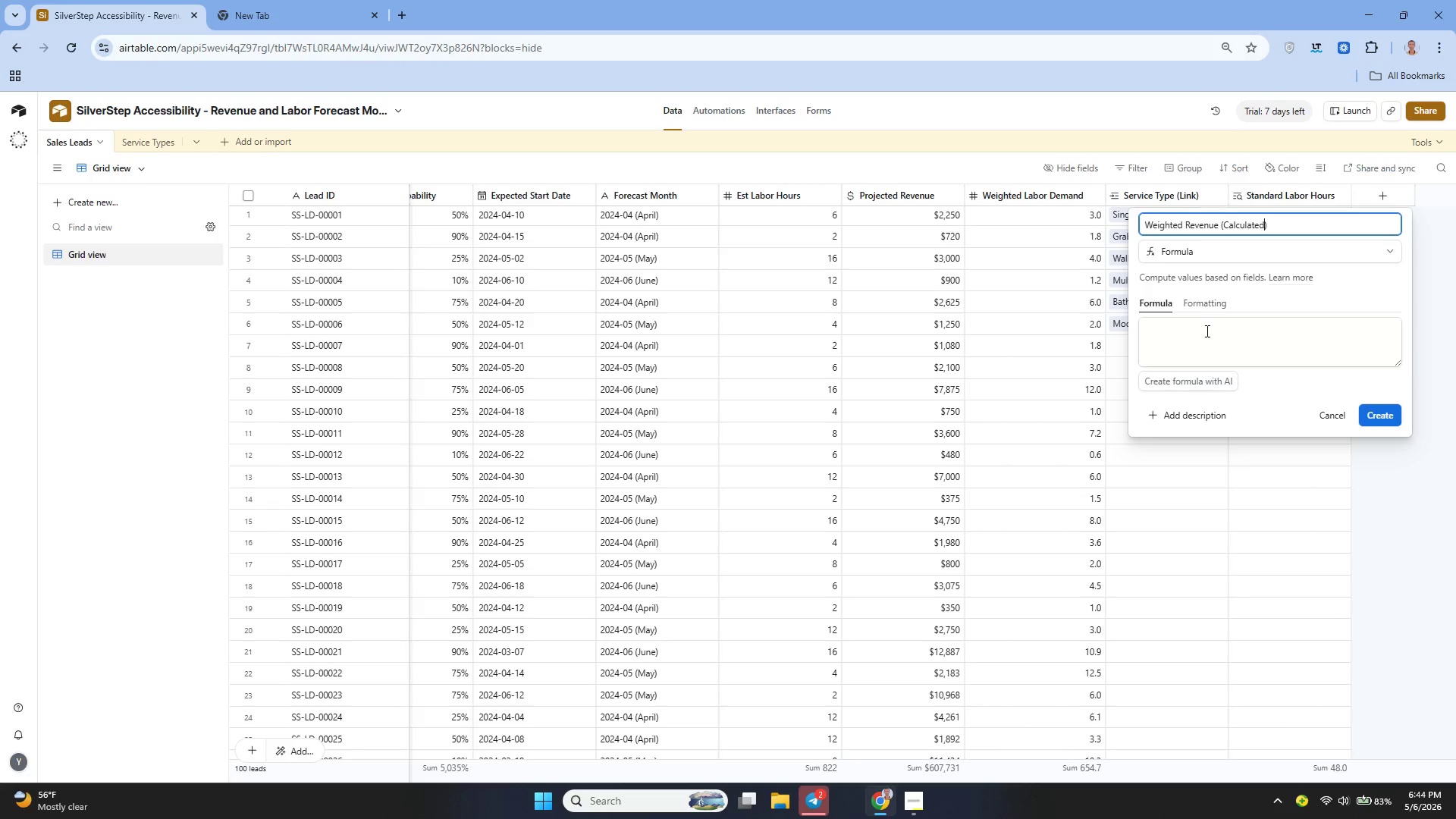 
left_click([1202, 334])
 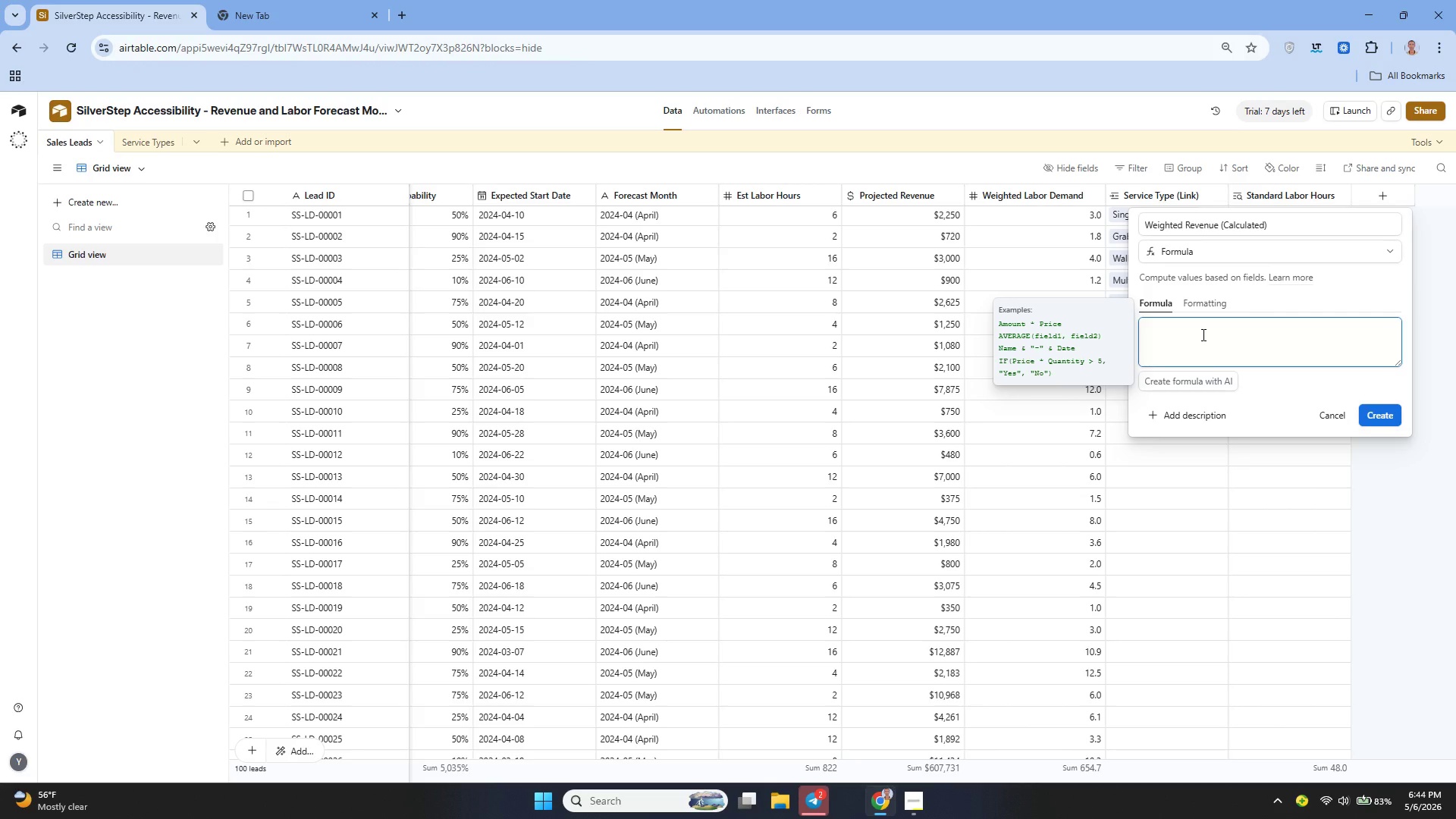 
type({Estimated Value)
 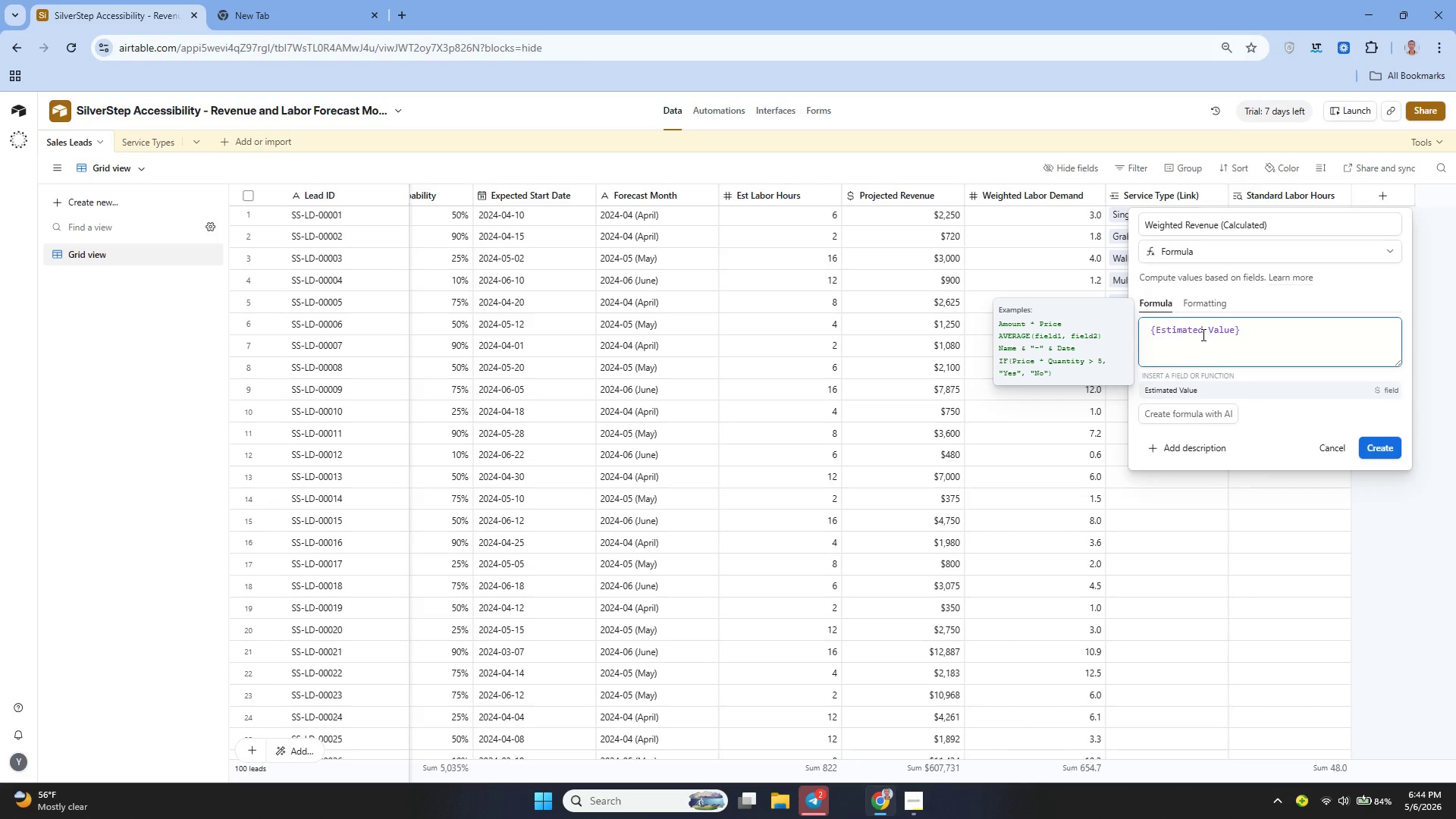 
key(ArrowRight)
 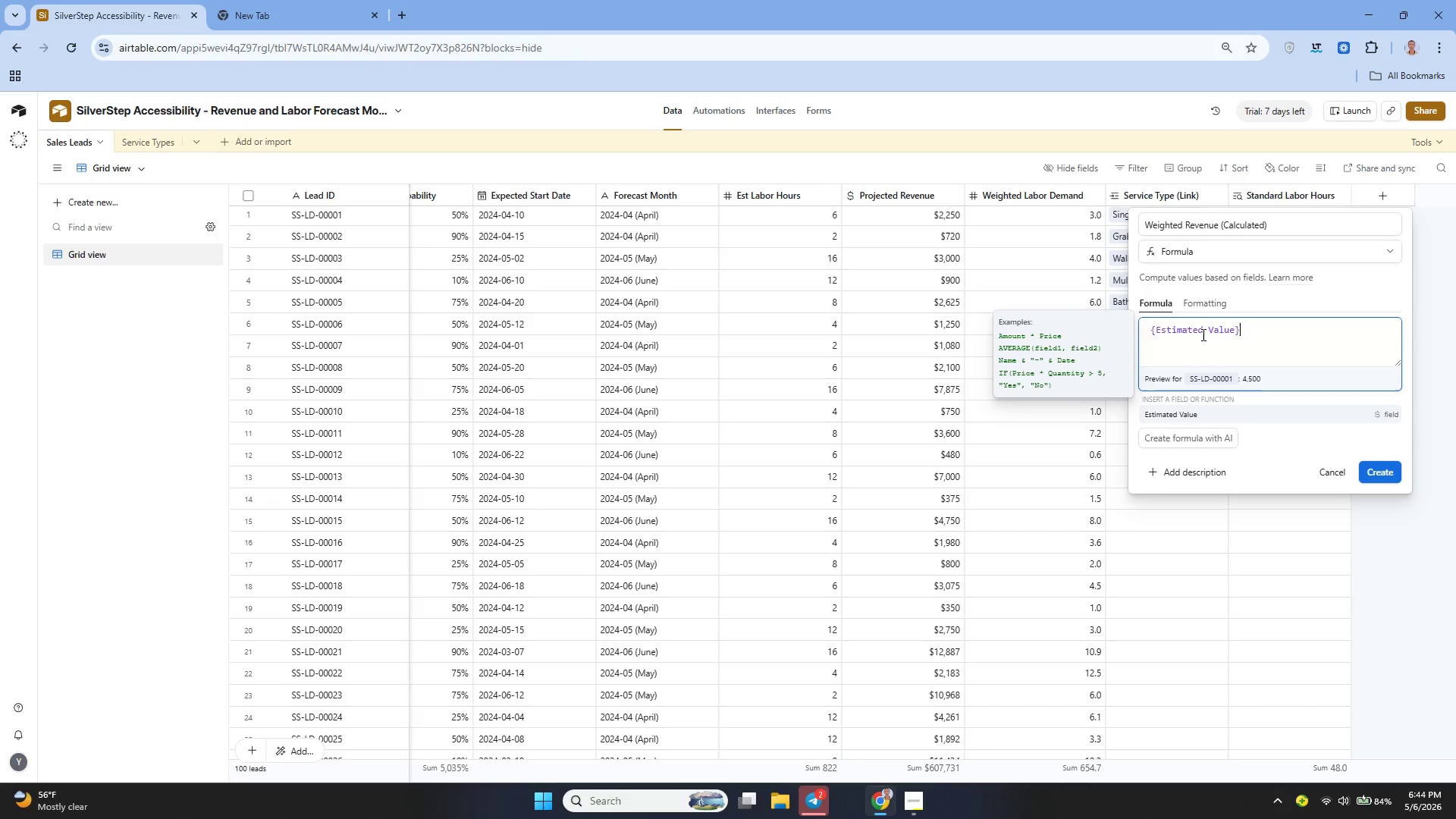 
type( * {Close Pr)
 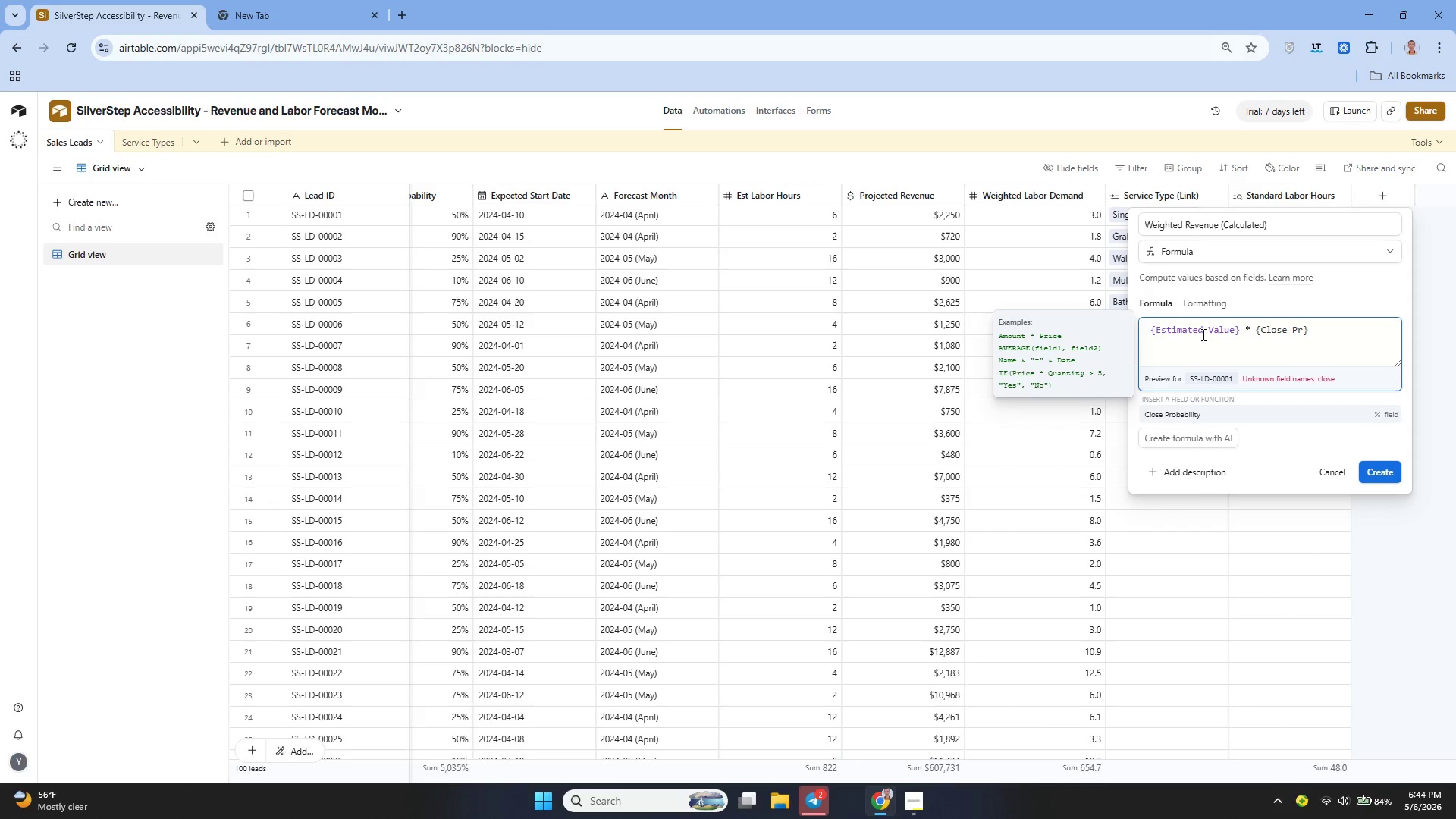 
left_click([1216, 413])
 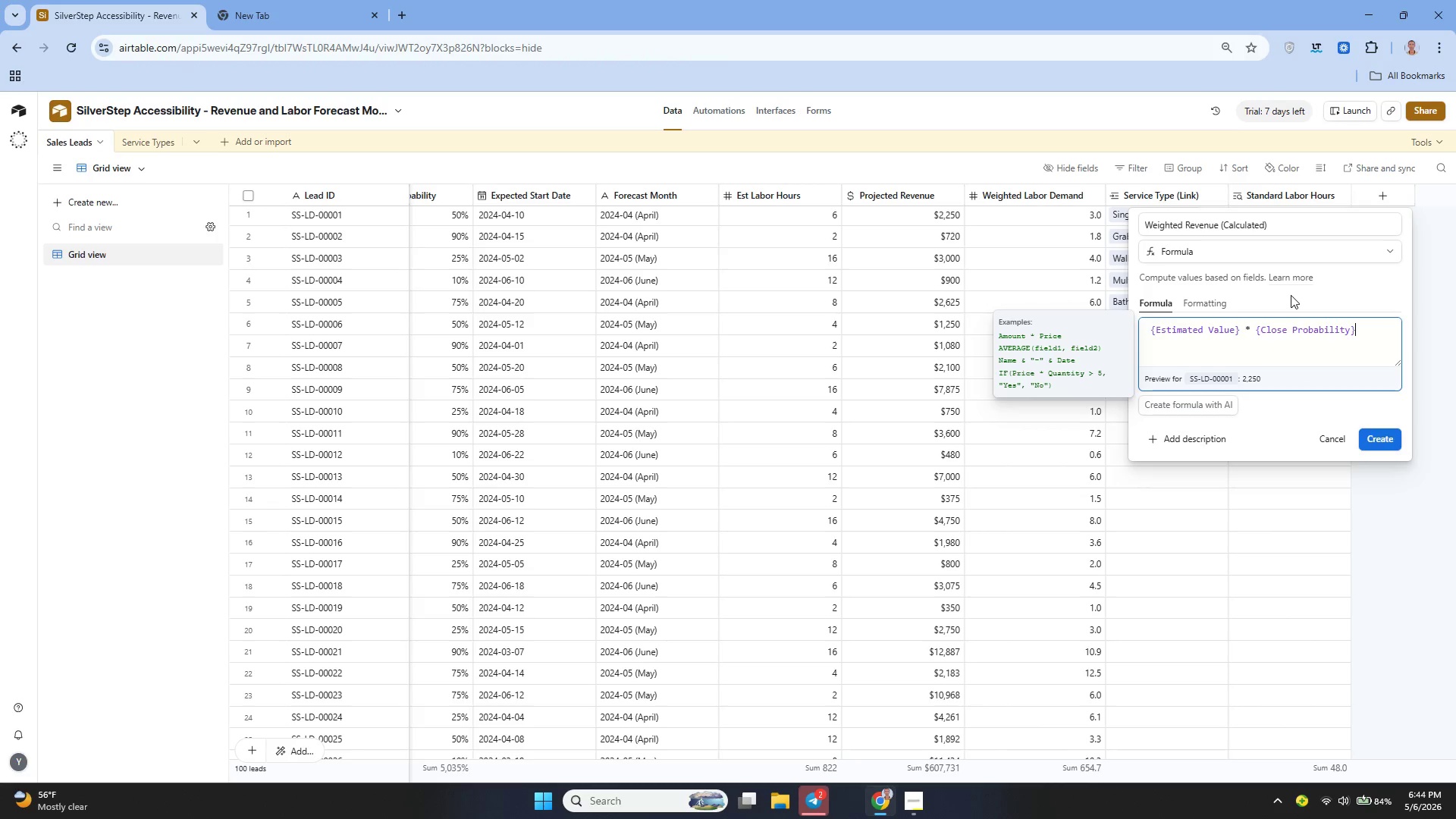 
left_click([1218, 300])
 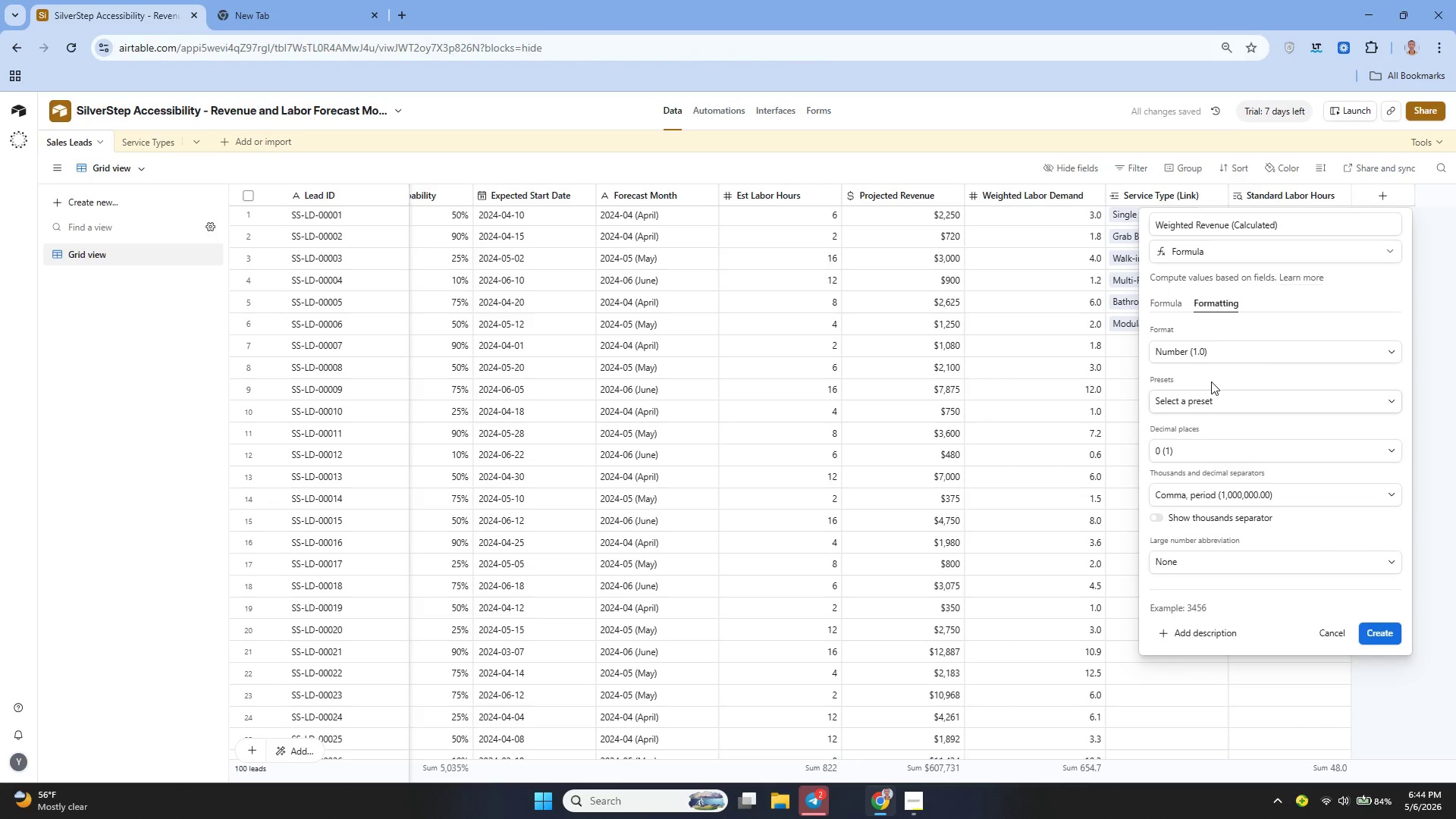 
left_click([1200, 344])
 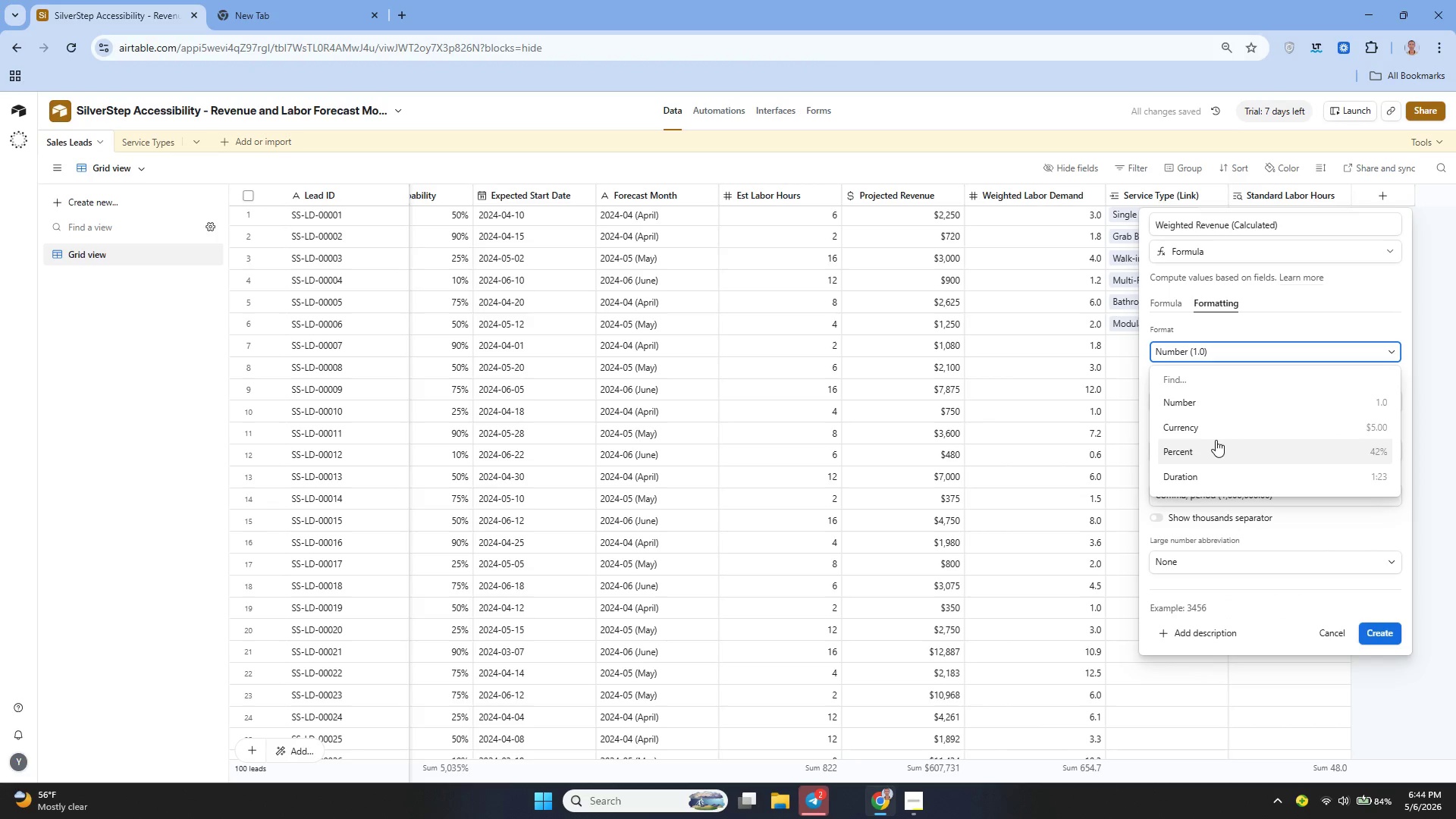 
left_click([1207, 423])
 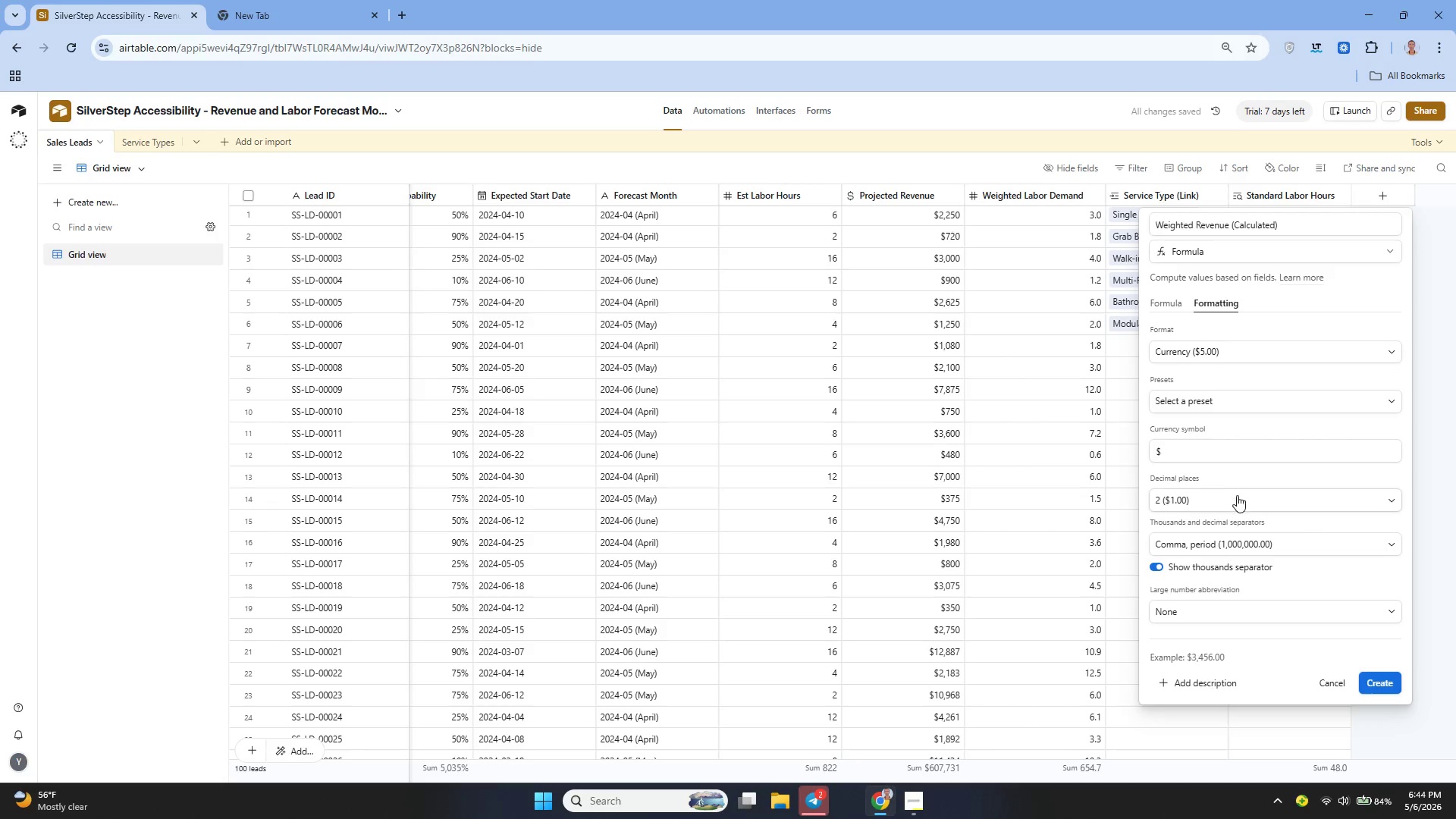 
left_click([1228, 498])
 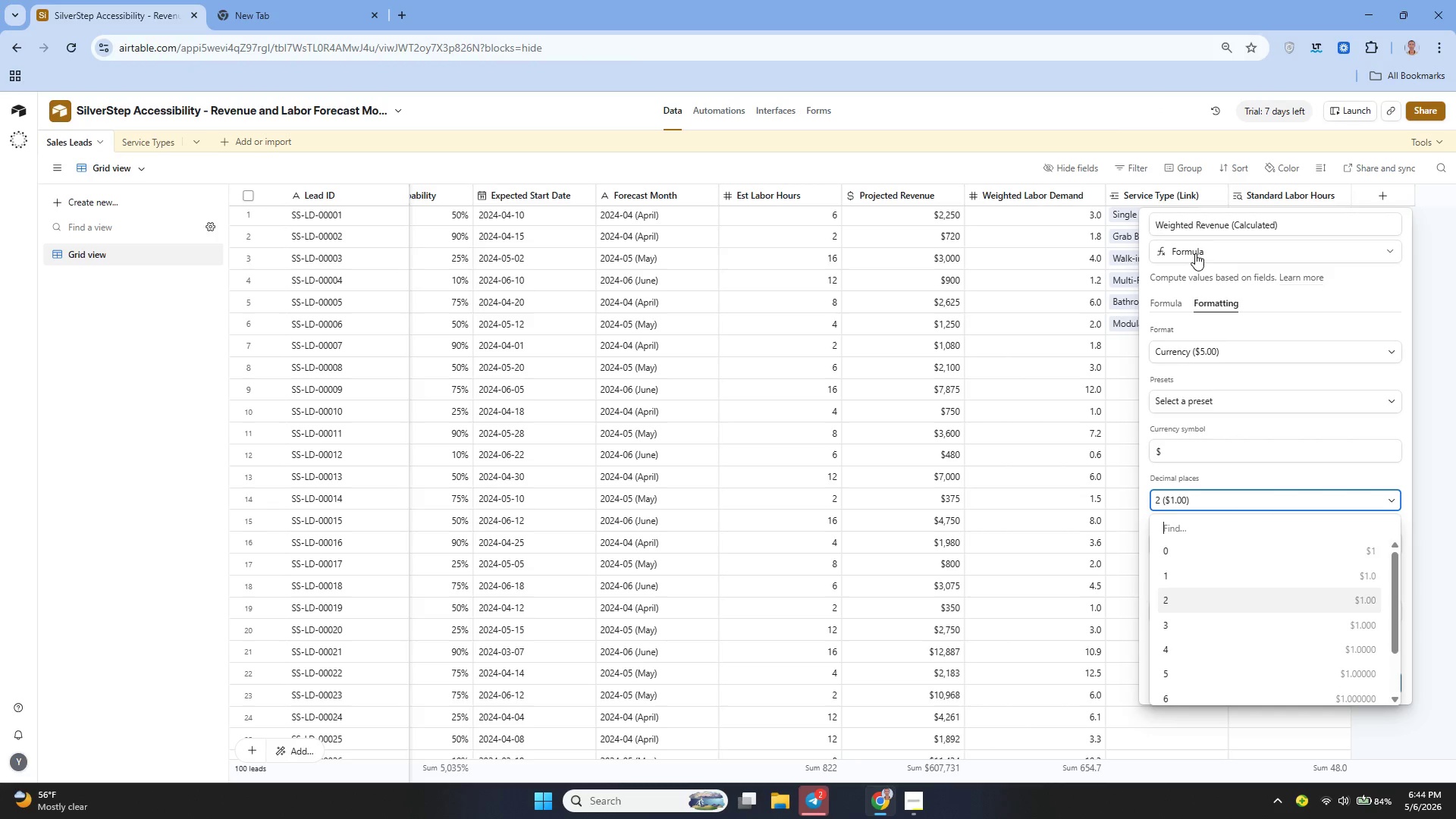 
left_click([1174, 300])
 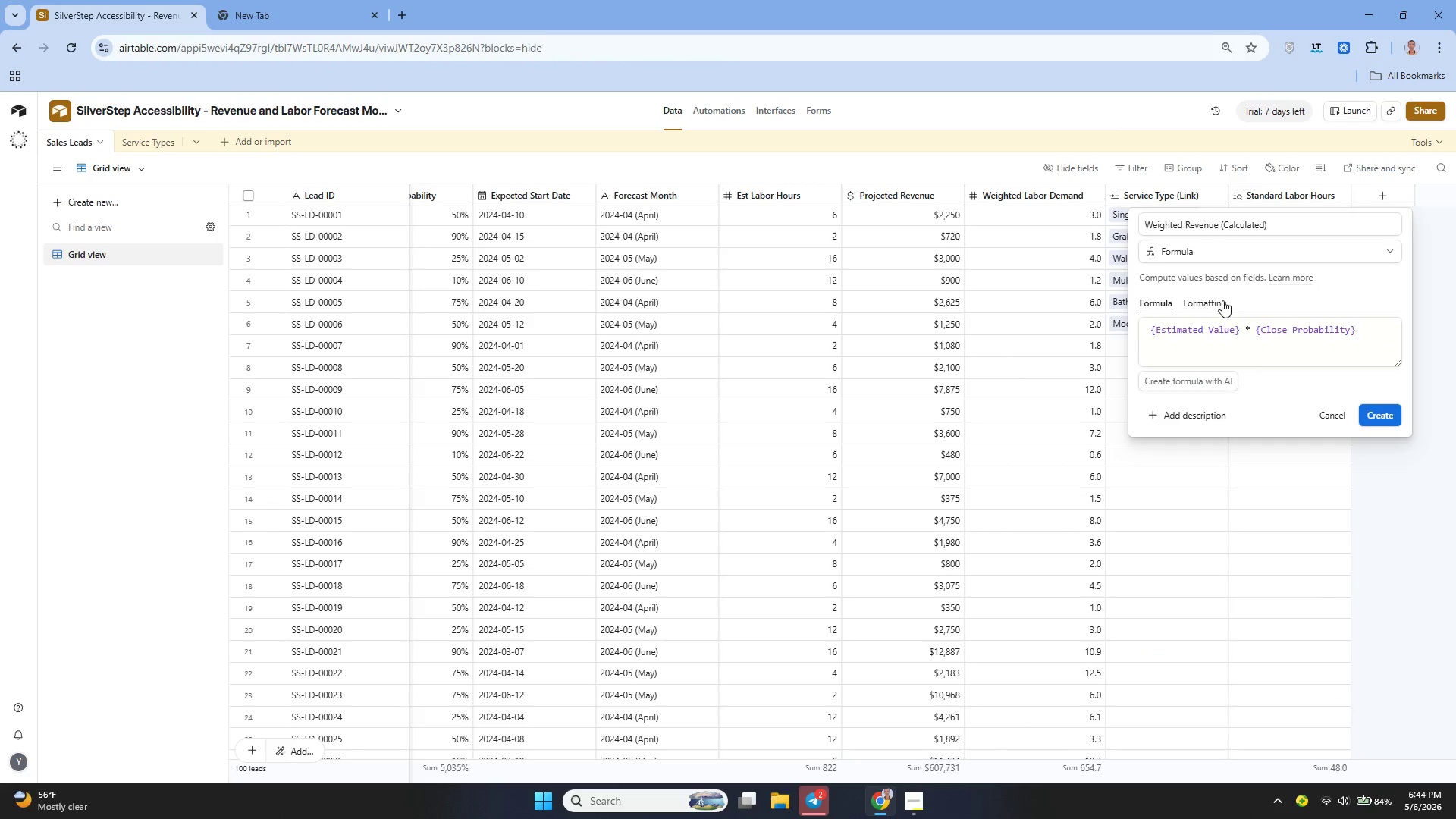 
left_click([1223, 300])
 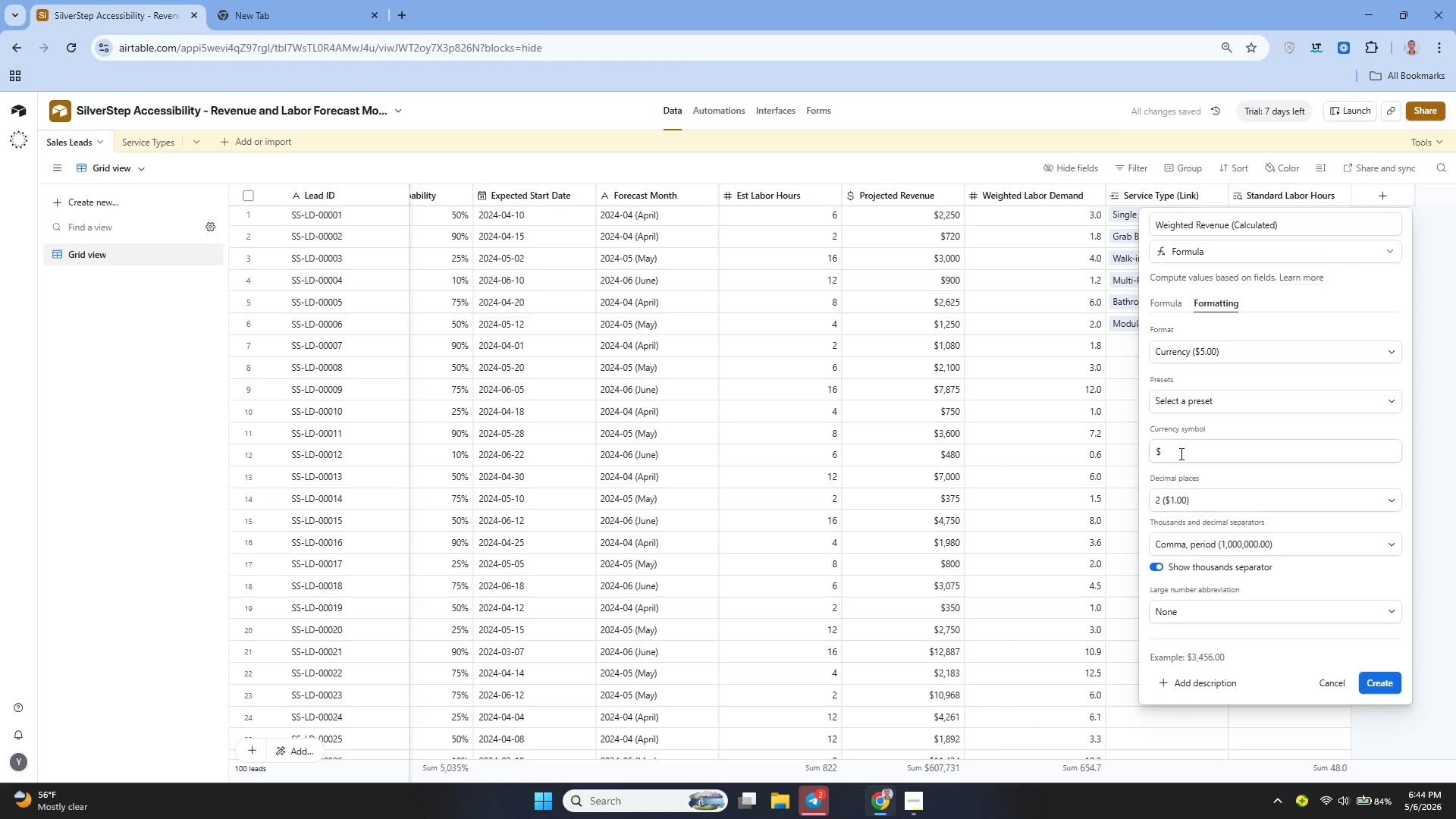 
left_click([1184, 493])
 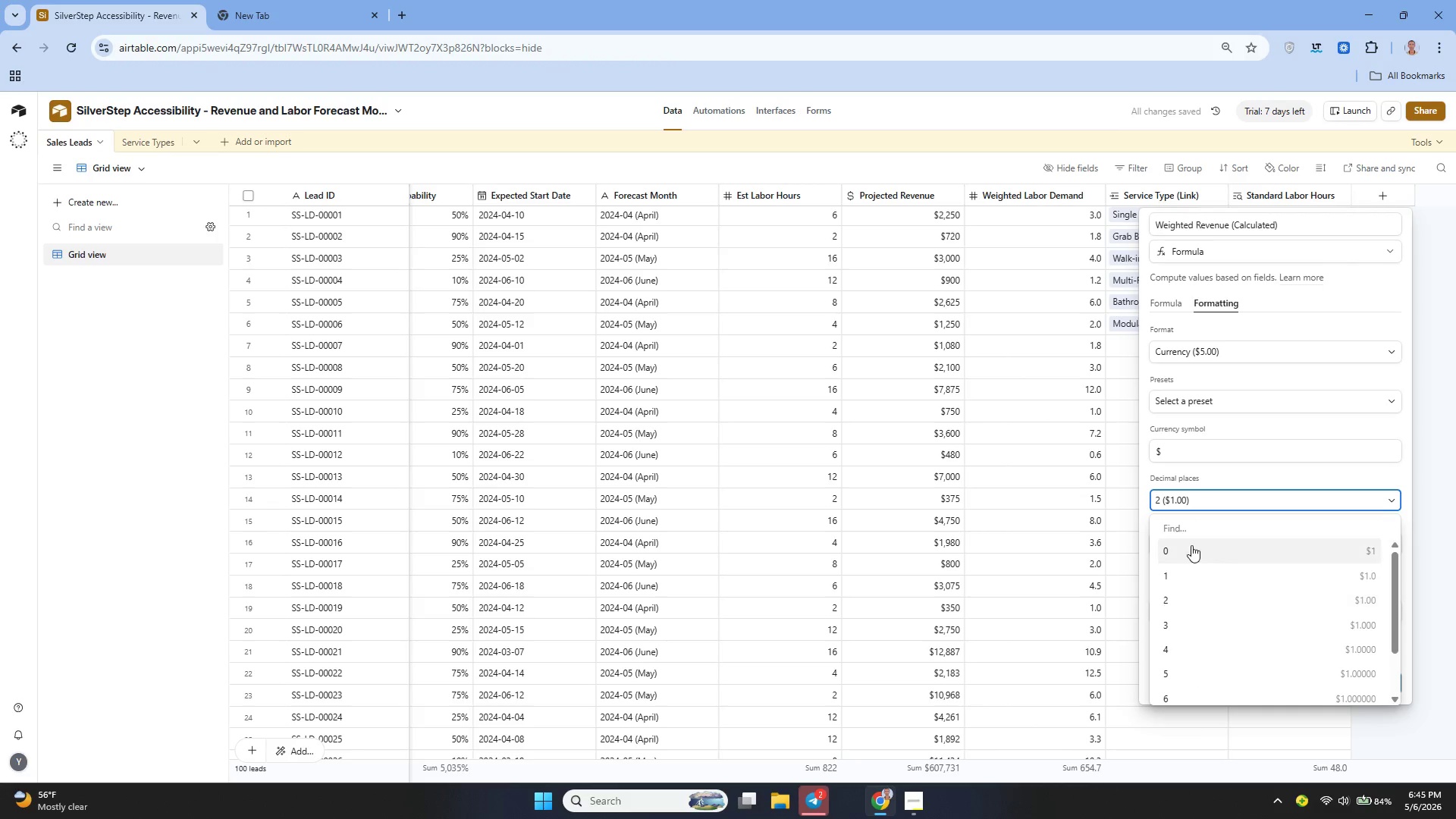 
left_click([1191, 549])
 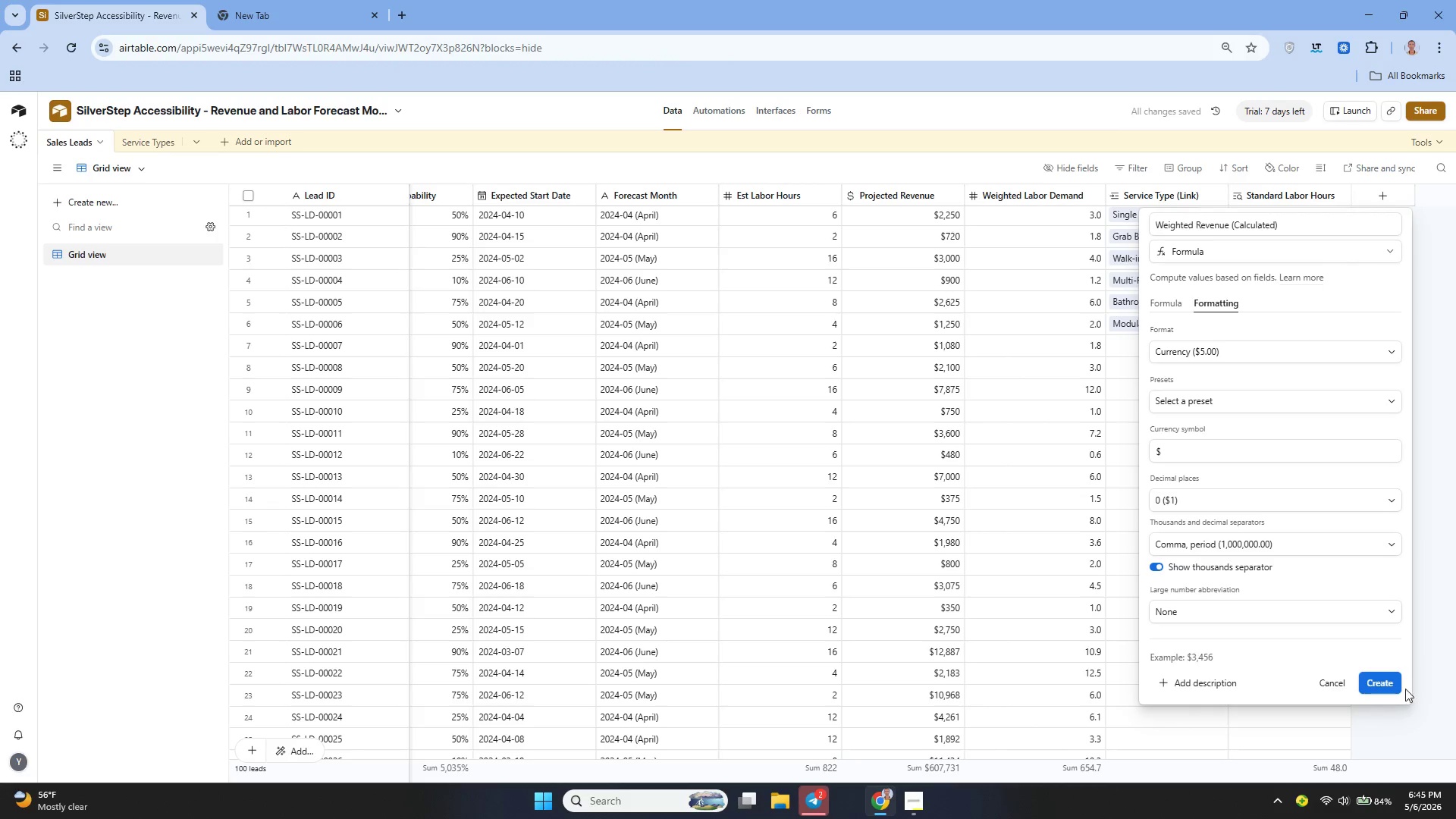 
left_click([1383, 693])
 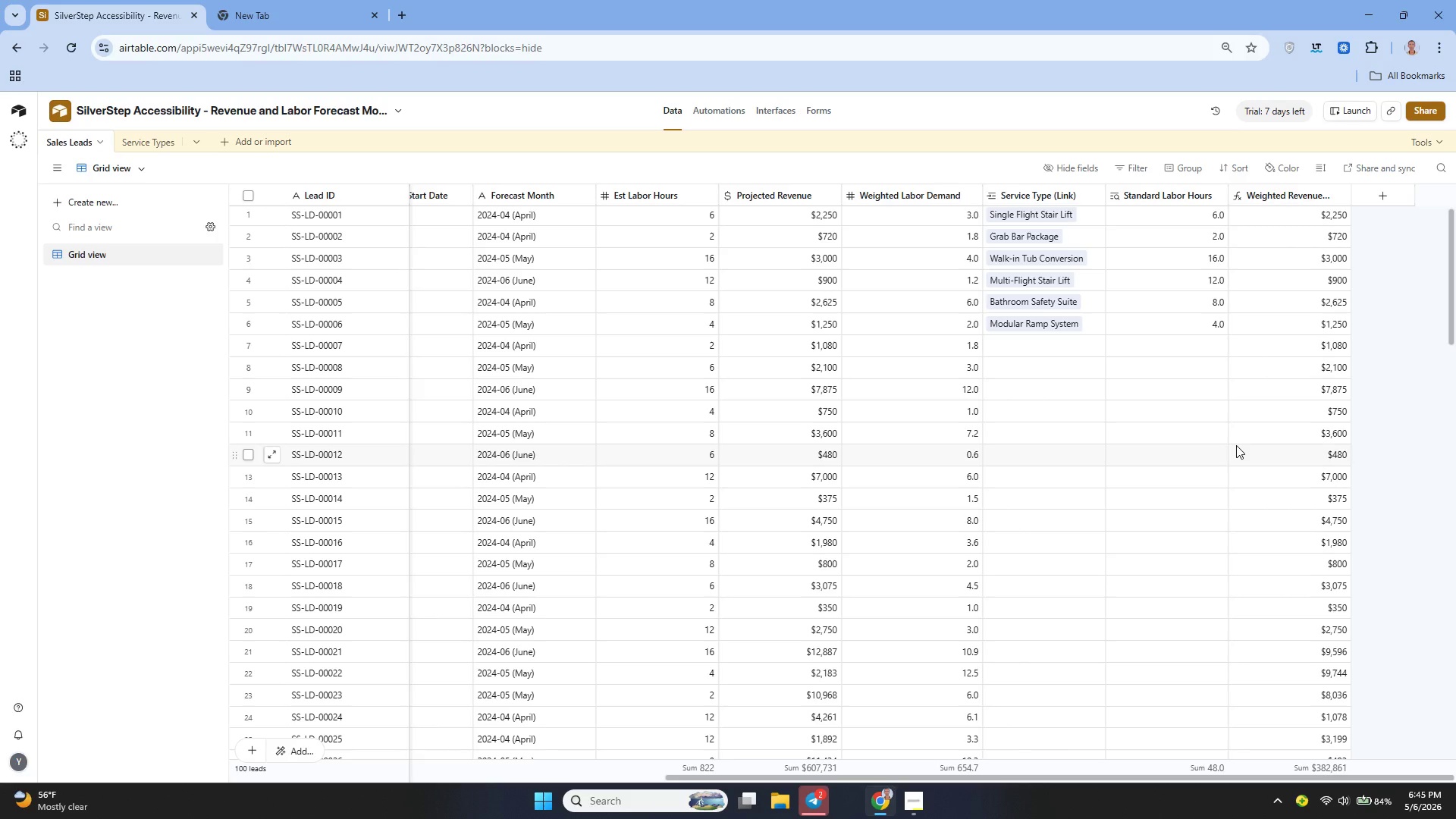 
wait(17.44)
 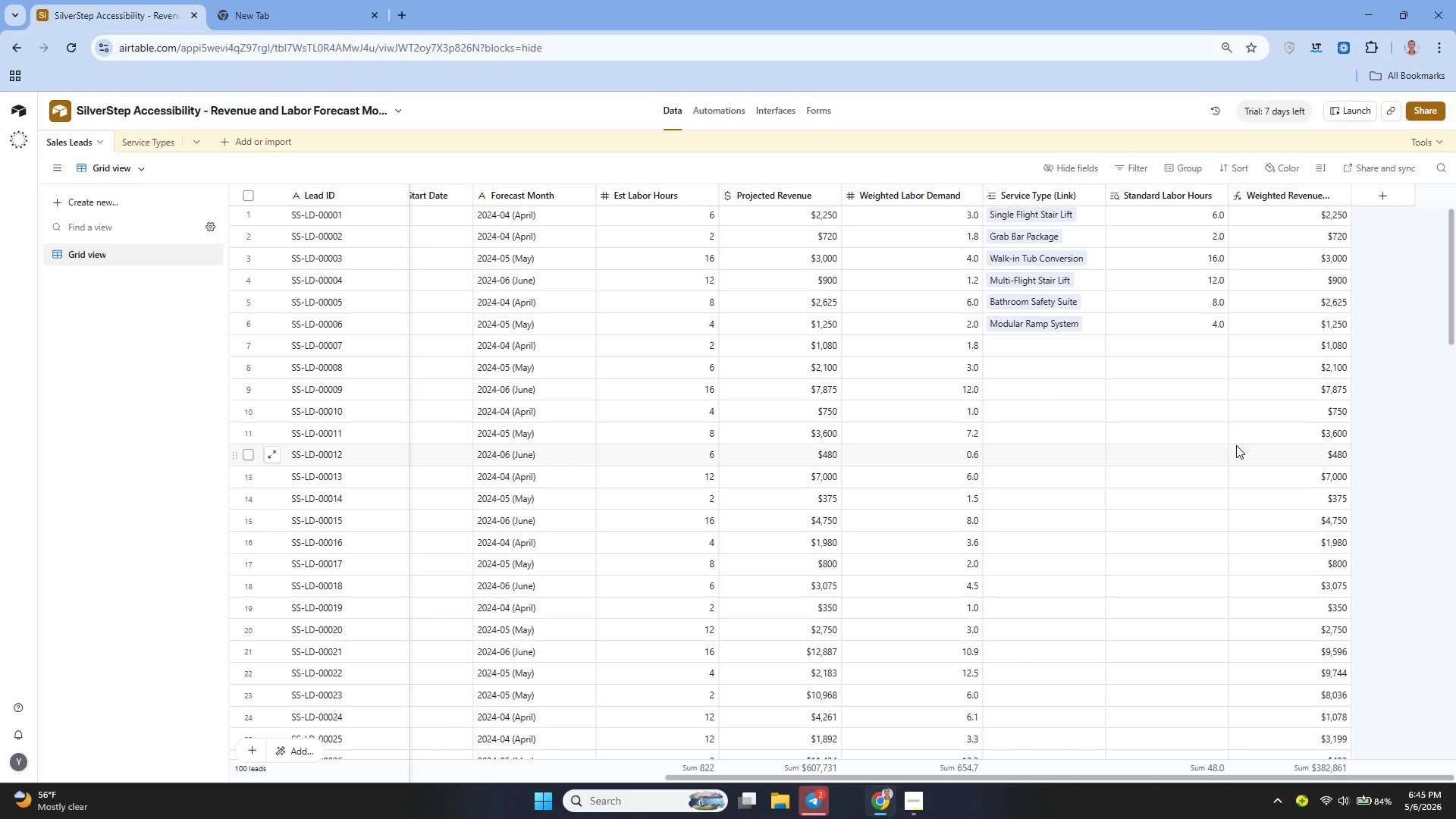 
left_click([917, 806])